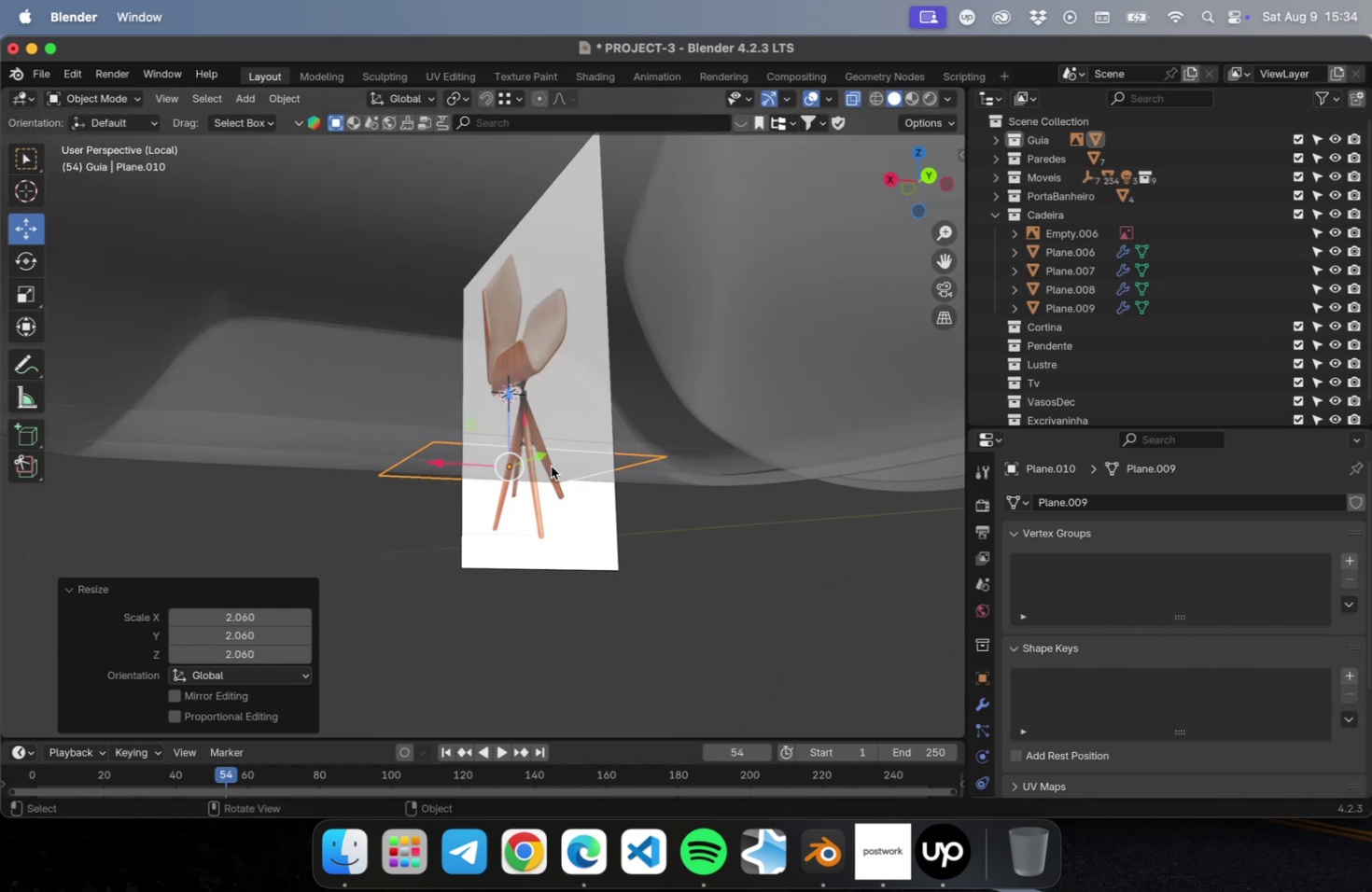 
key(Tab)
 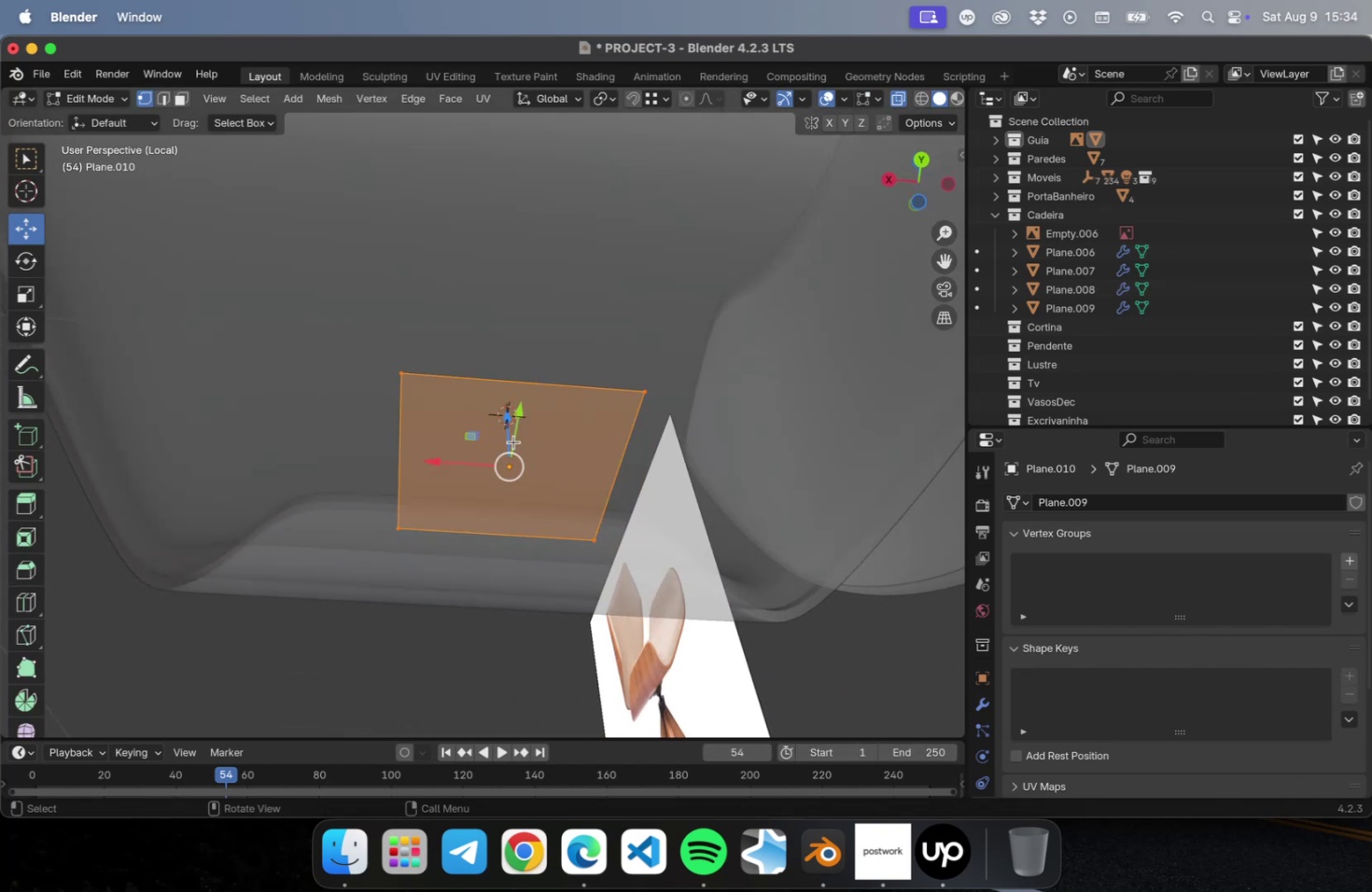 
key(E)
 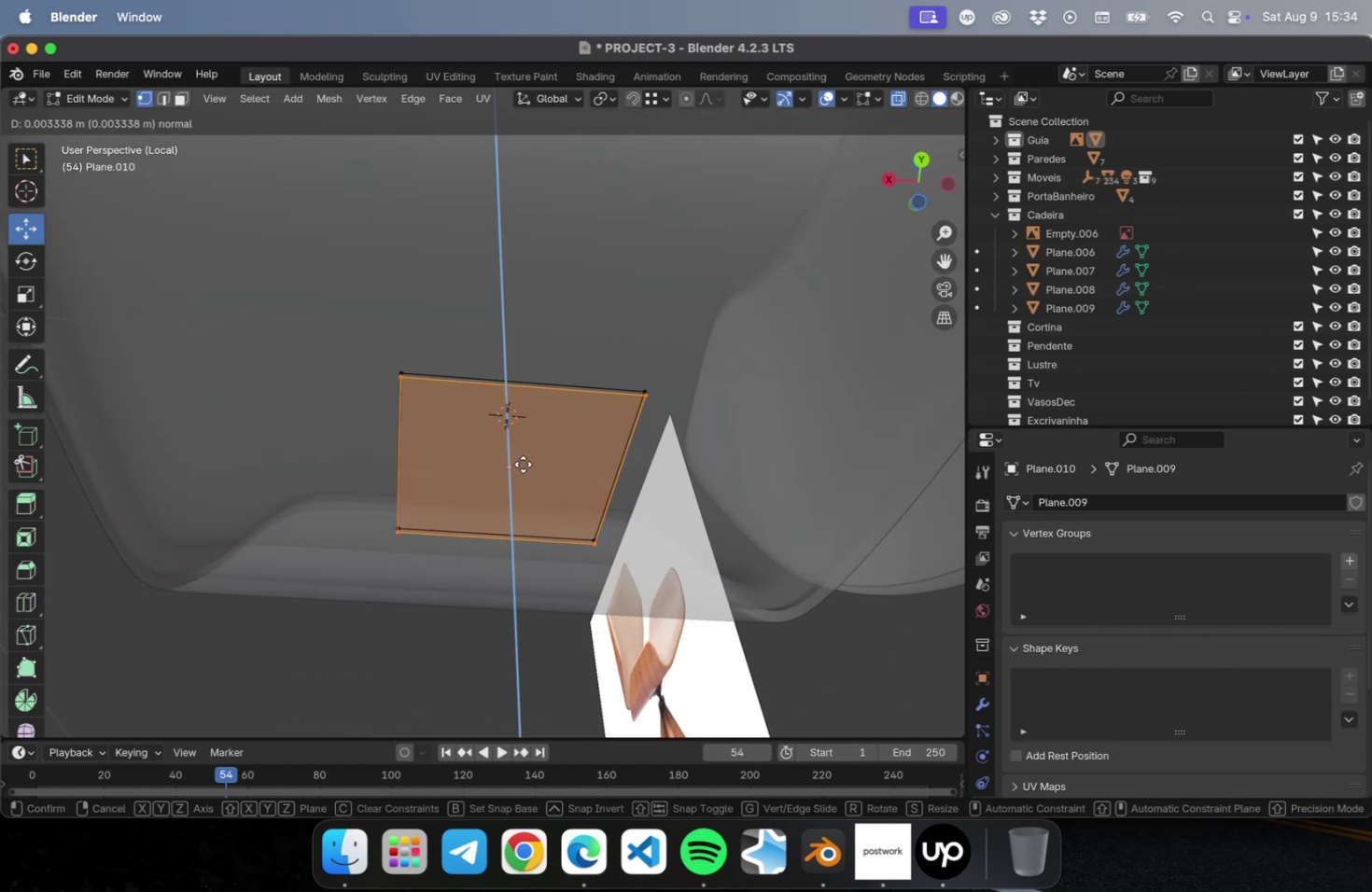 
left_click([523, 464])
 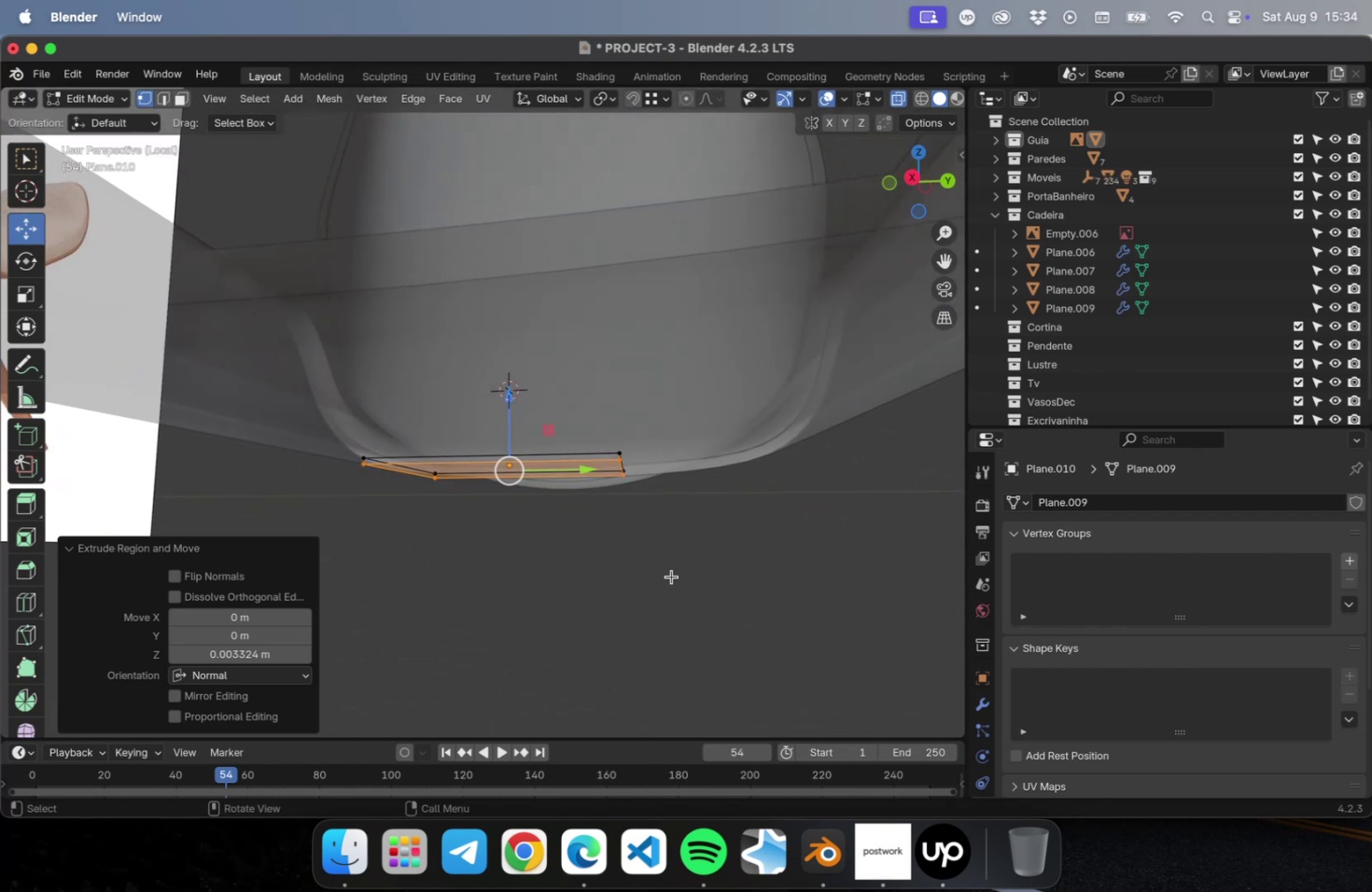 
key(Numpad3)
 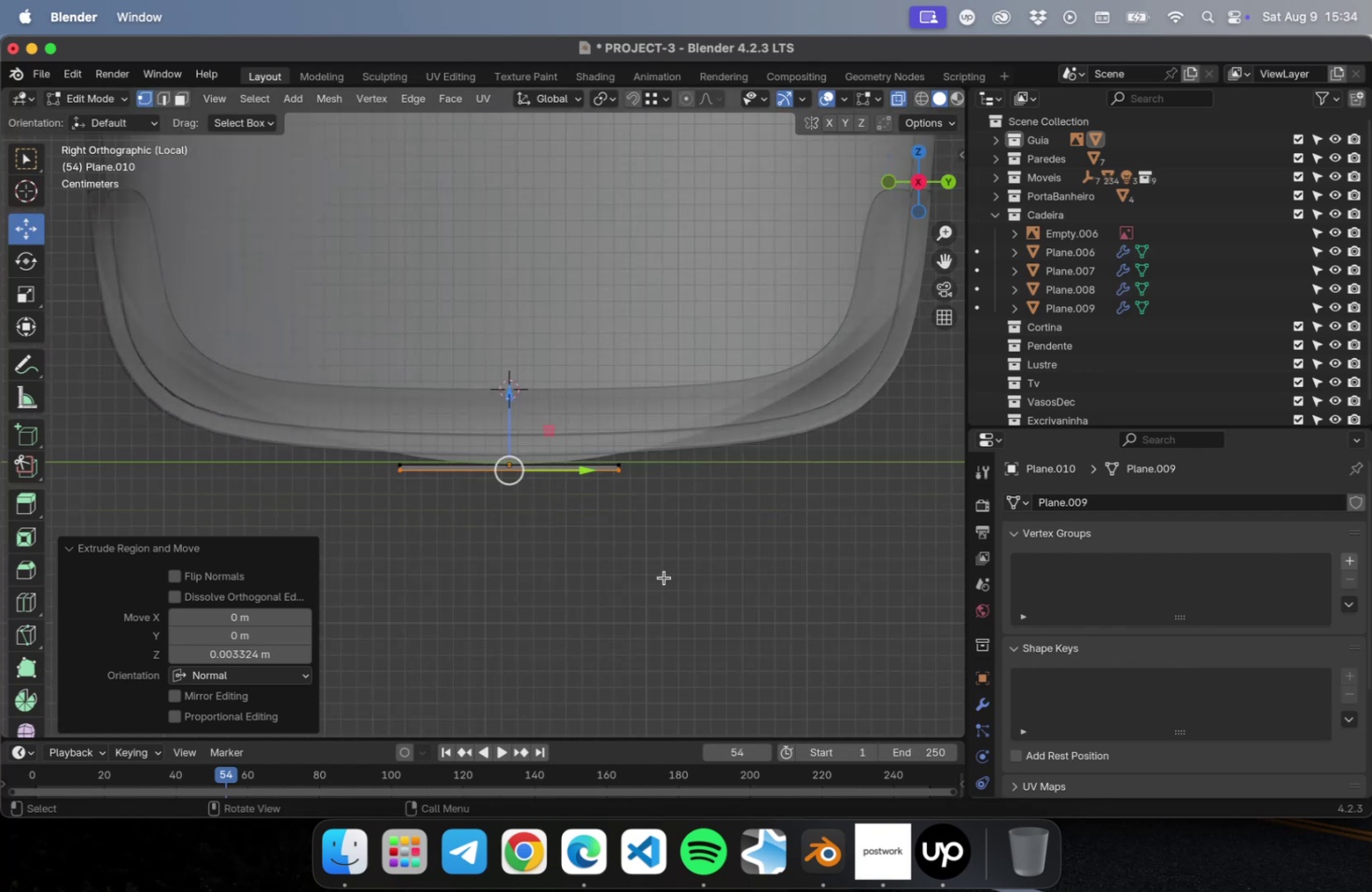 
scroll: coordinate [581, 562], scroll_direction: up, amount: 15.0
 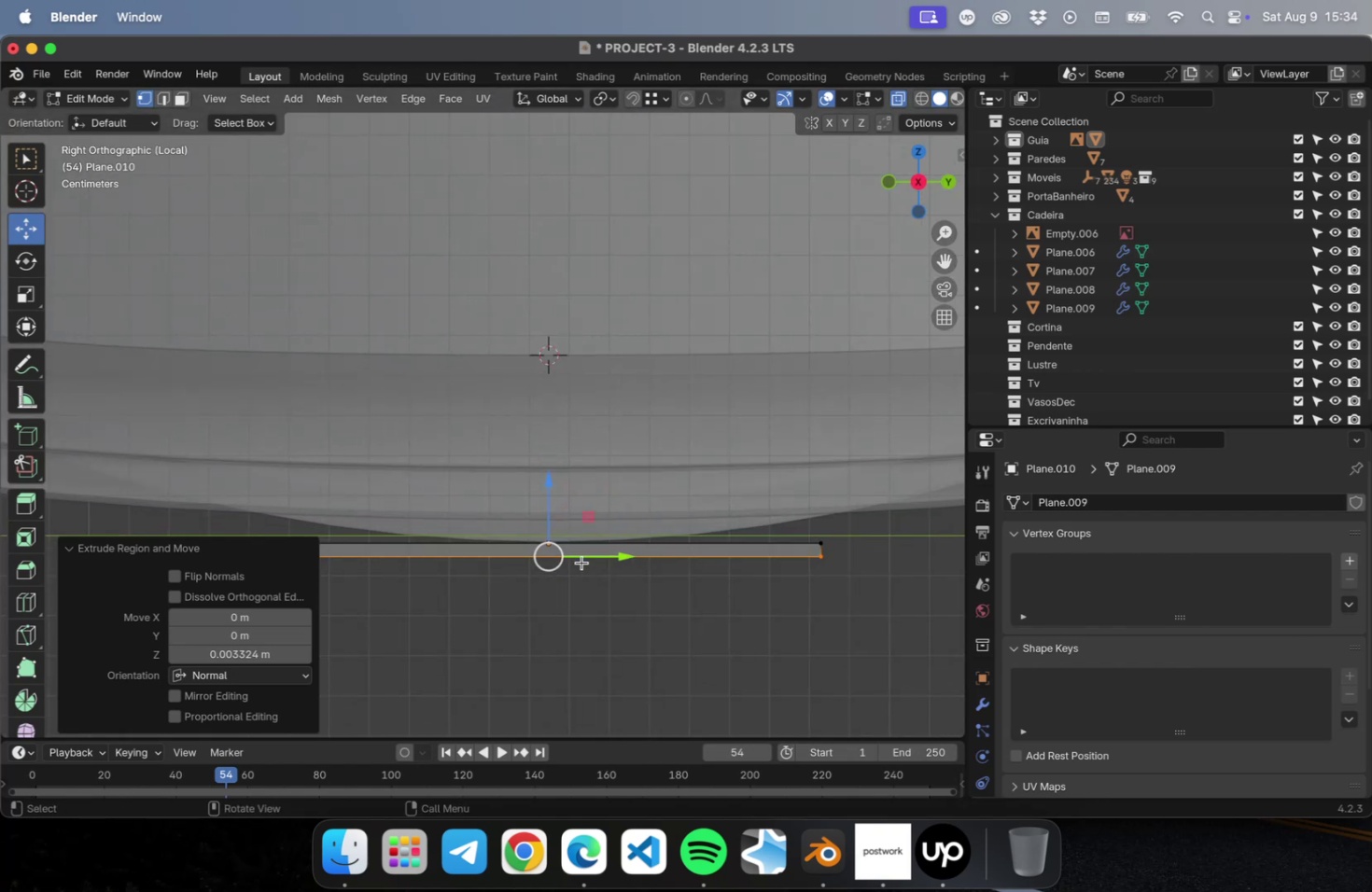 
hold_key(key=ShiftLeft, duration=0.54)
 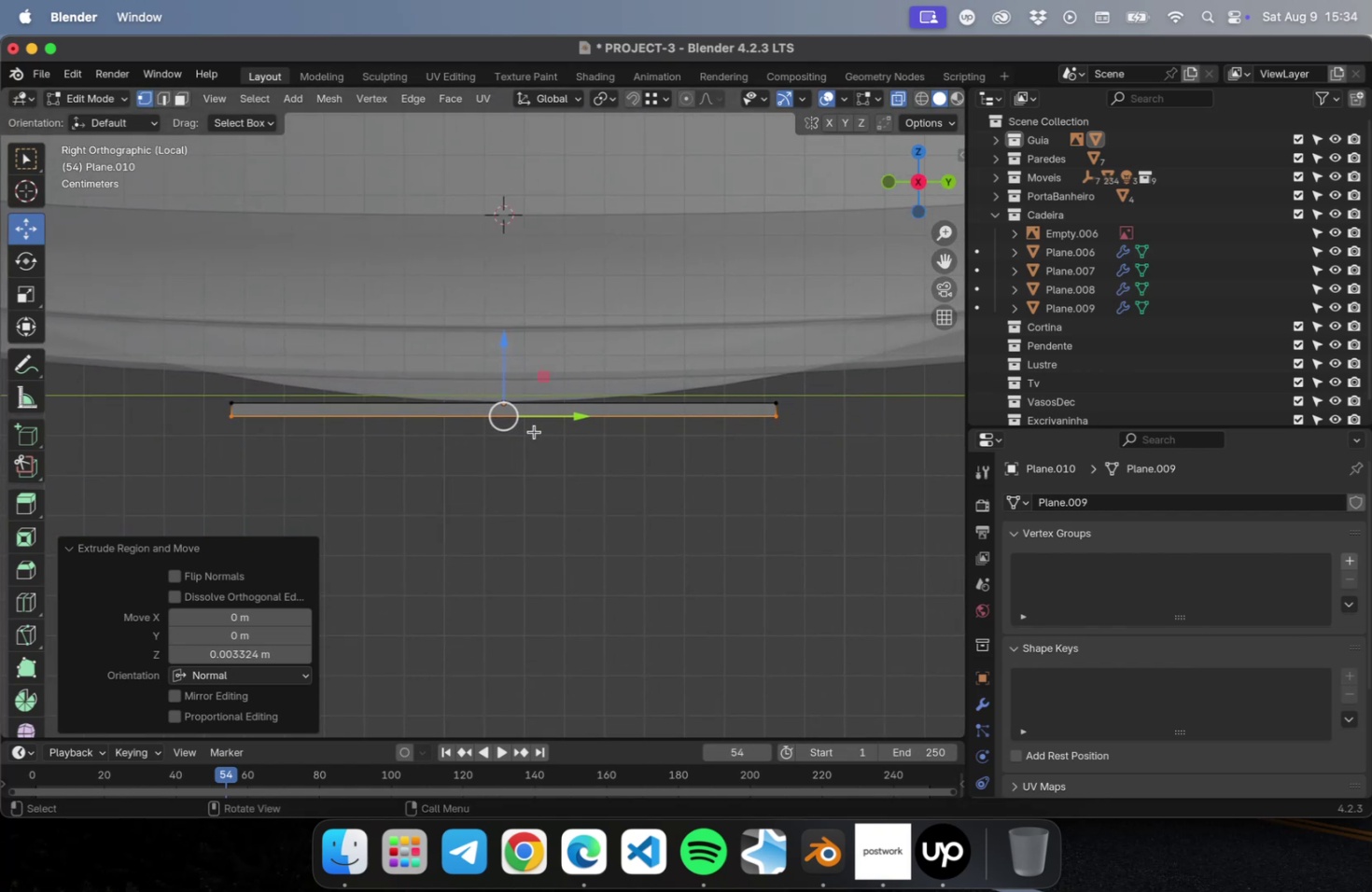 
key(Tab)
 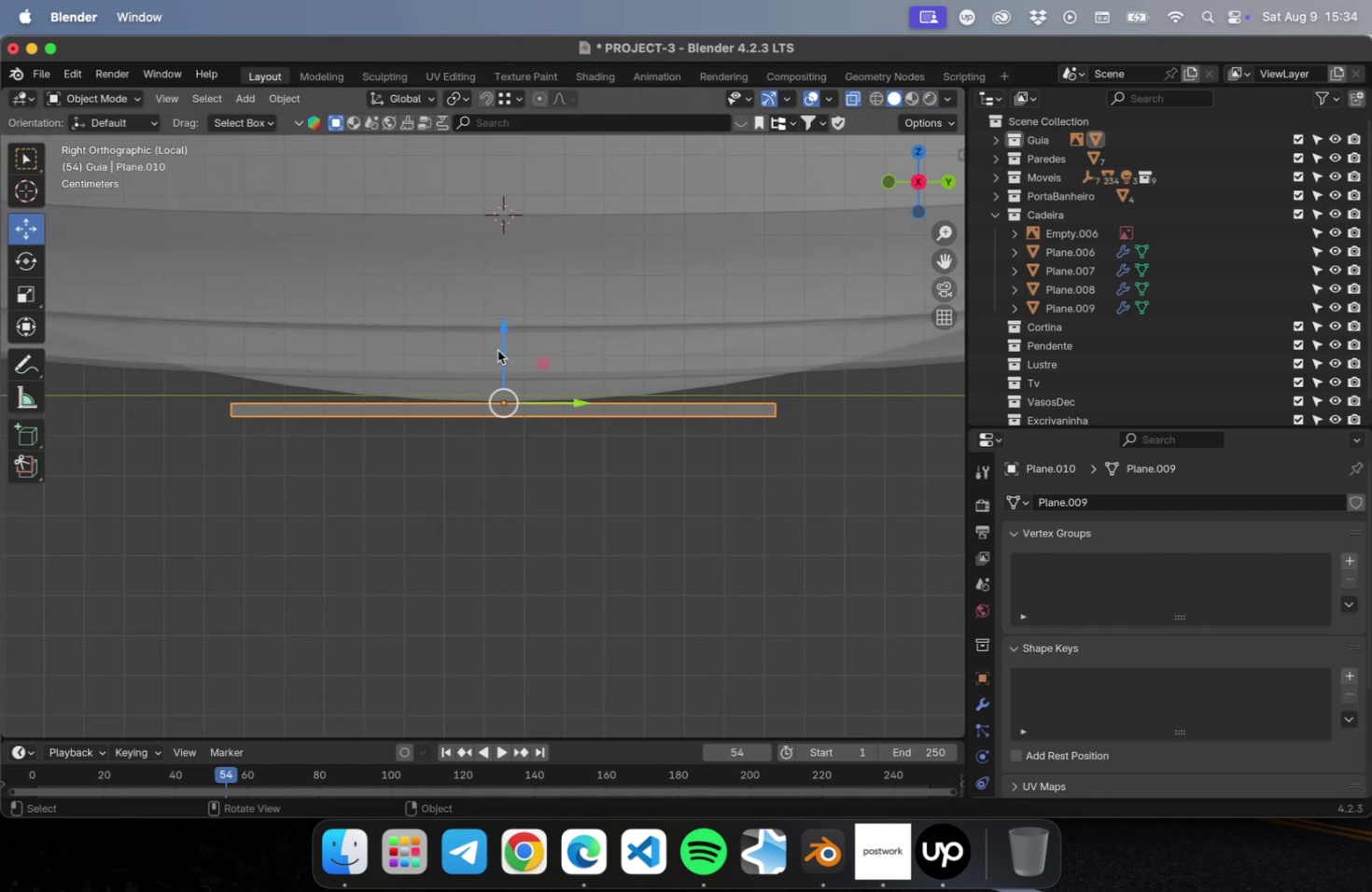 
left_click_drag(start_coordinate=[501, 341], to_coordinate=[507, 310])
 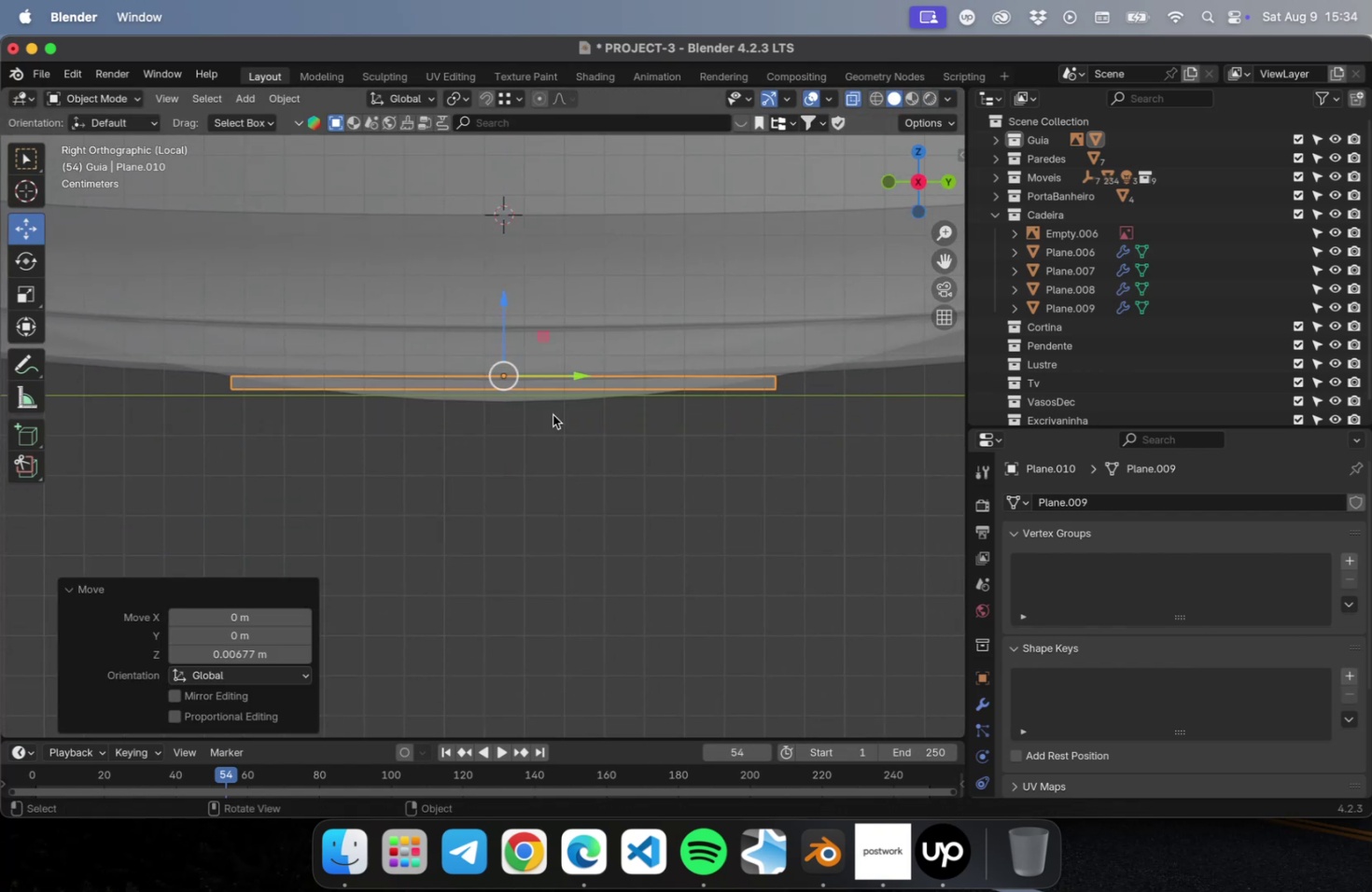 
scroll: coordinate [609, 555], scroll_direction: down, amount: 10.0
 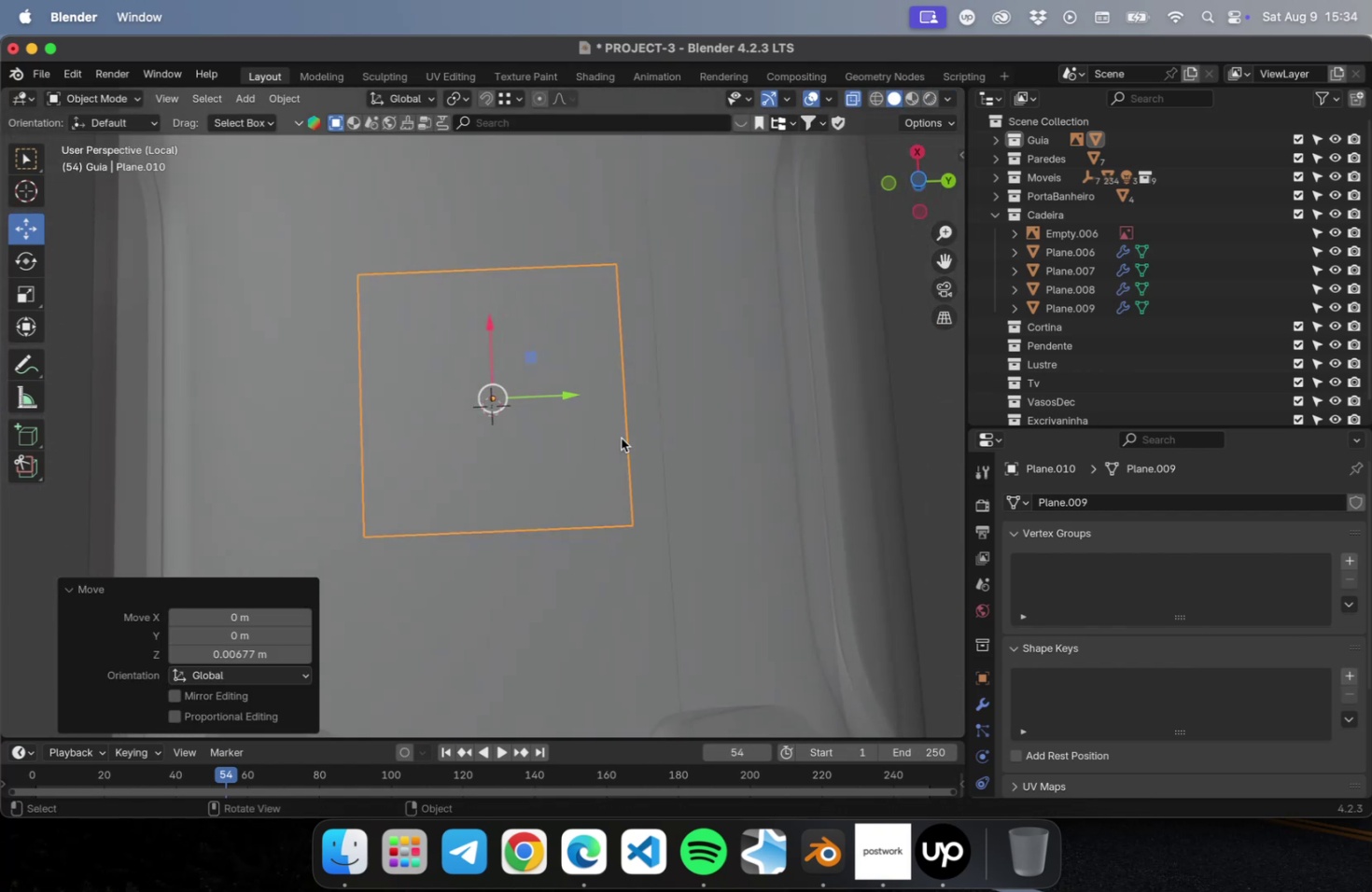 
key(Tab)
 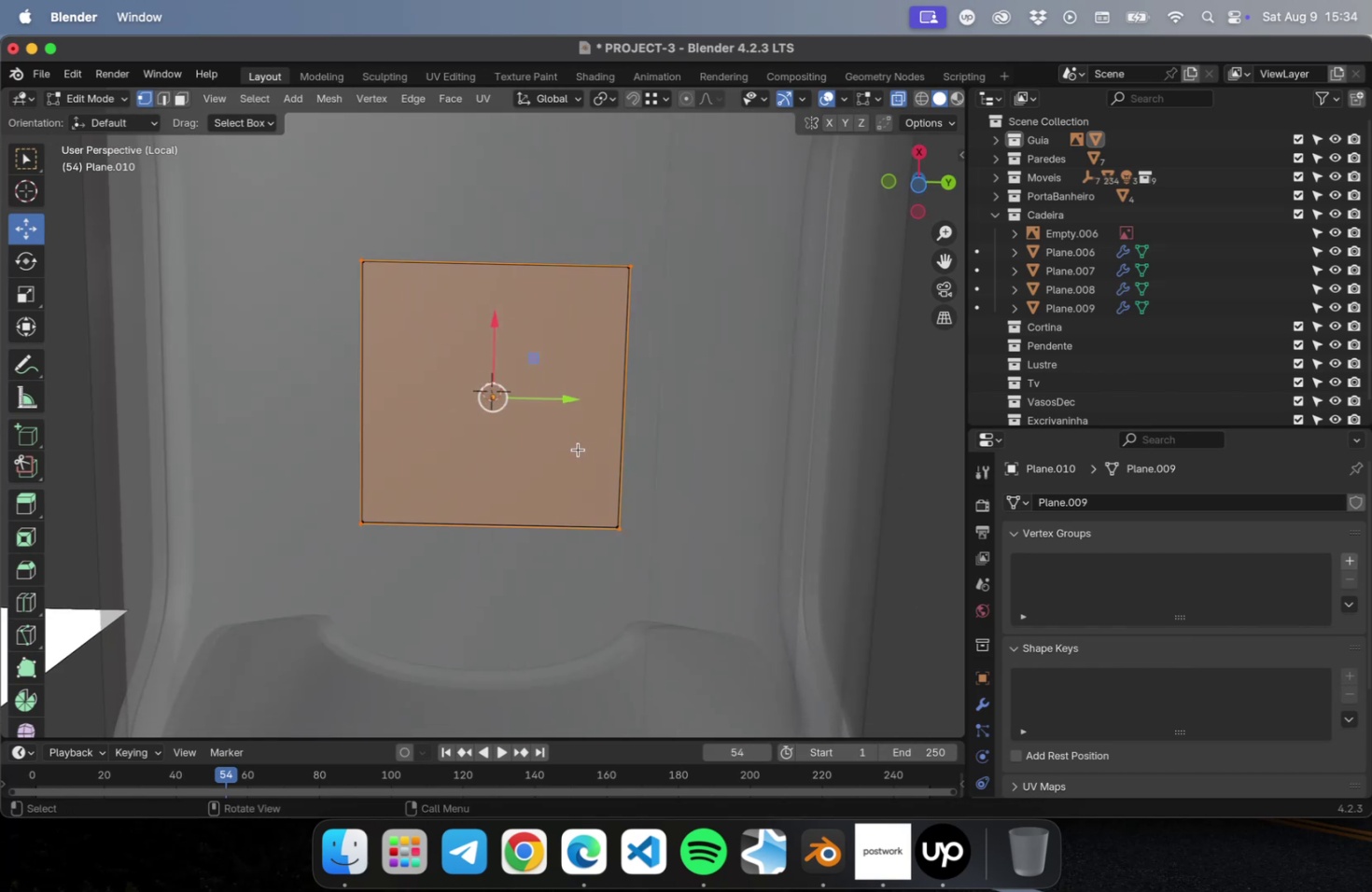 
wait(5.34)
 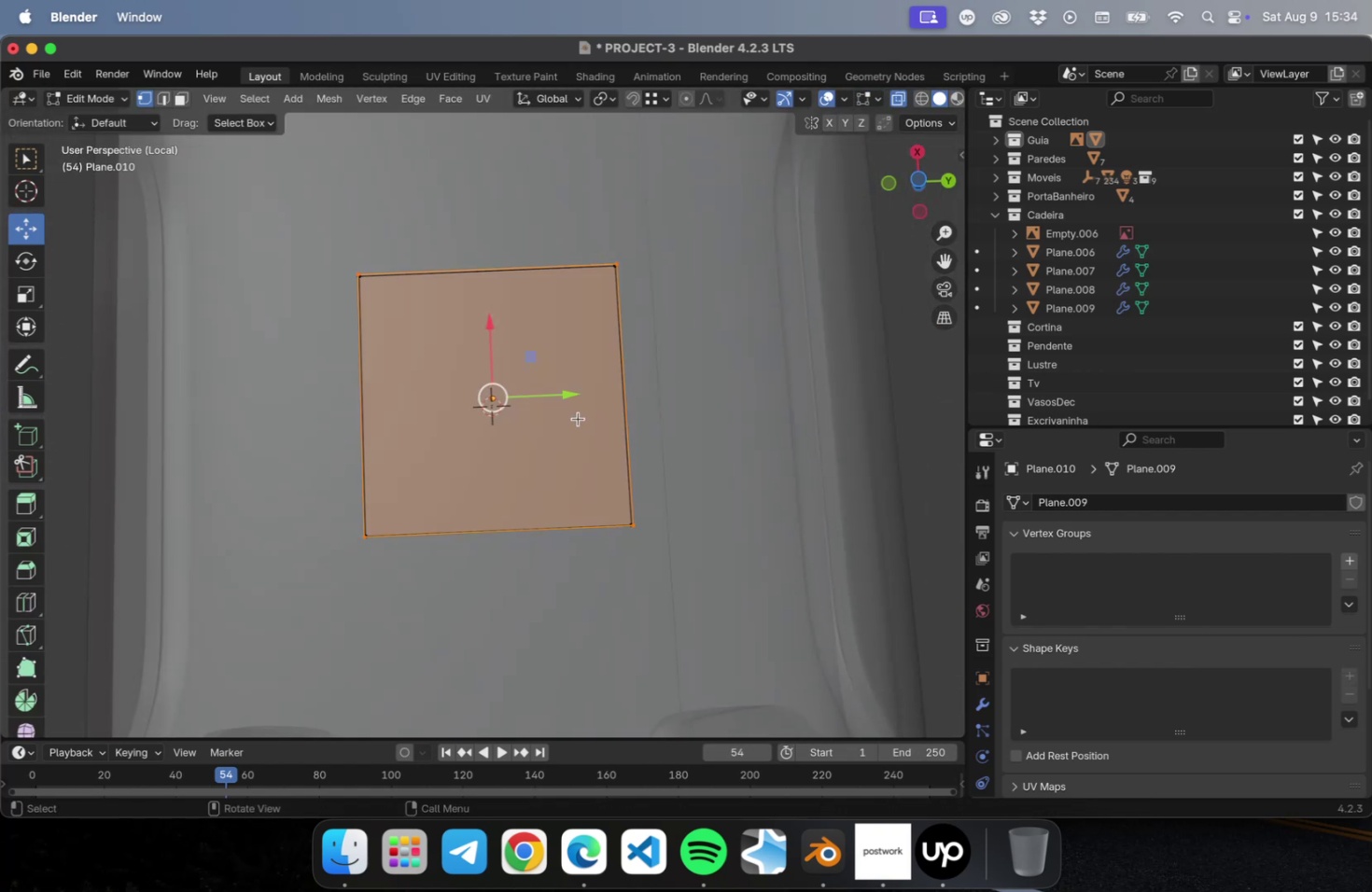 
key(Meta+CommandLeft)
 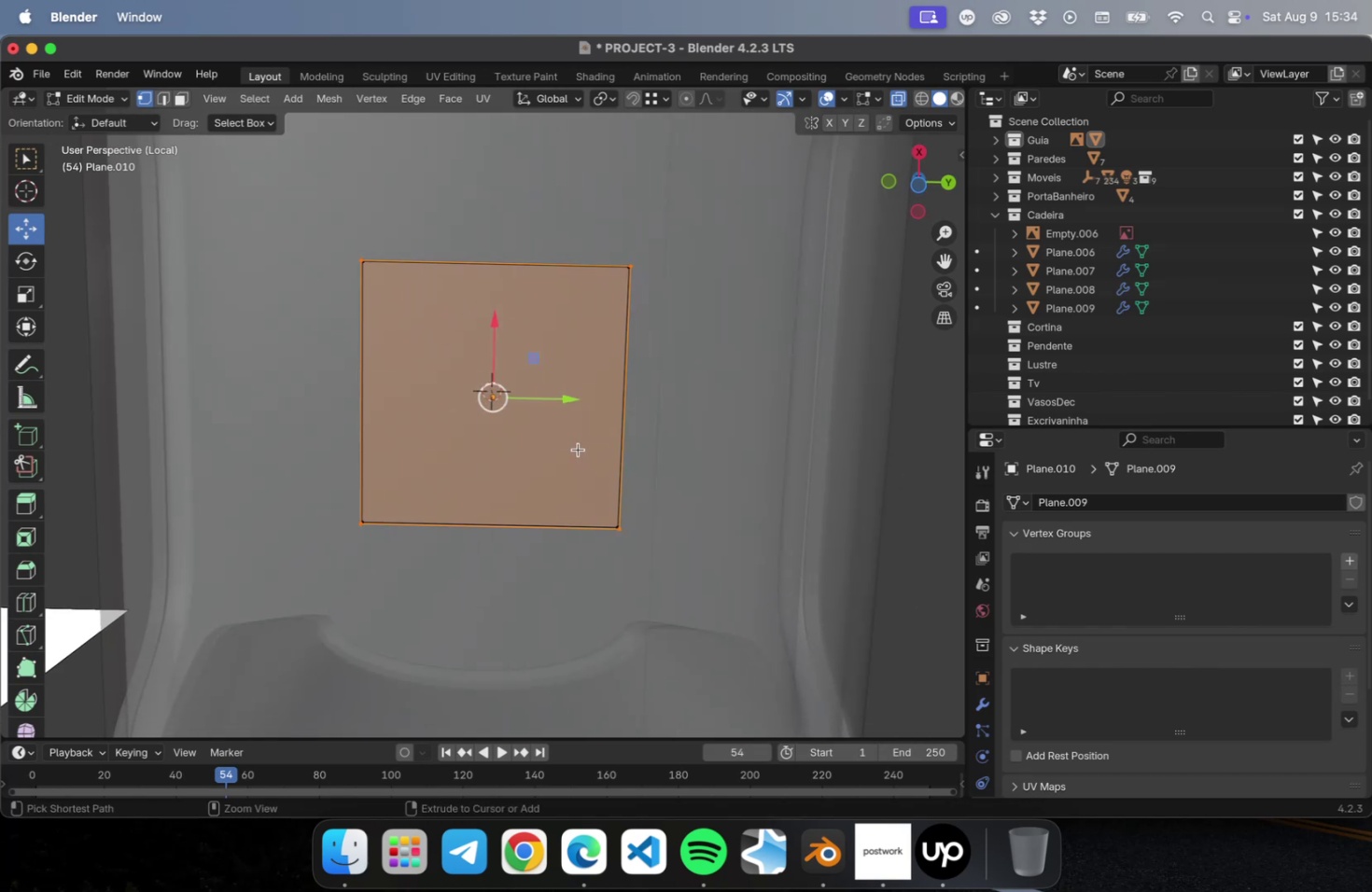 
key(Meta+R)
 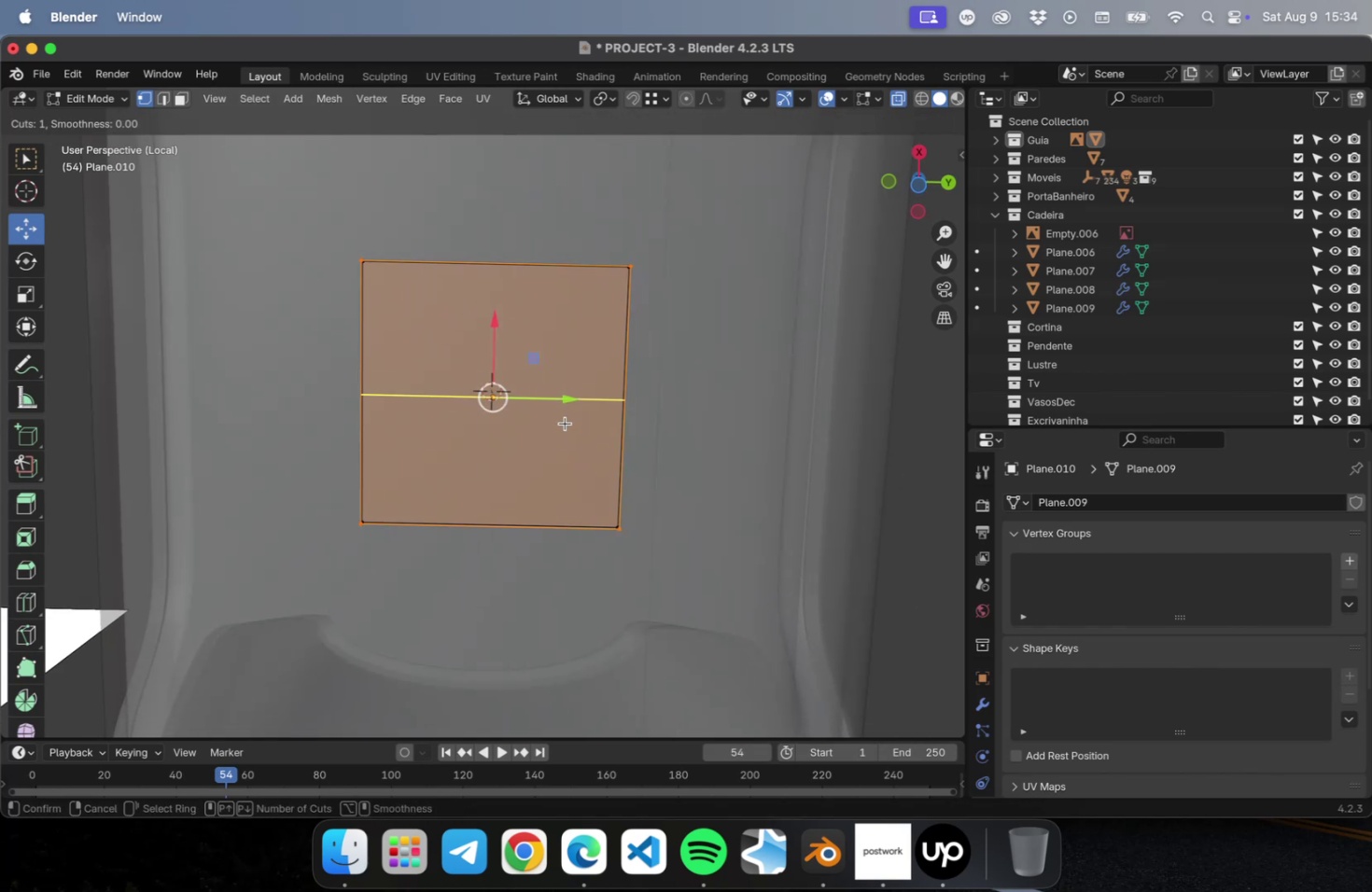 
scroll: coordinate [565, 427], scroll_direction: up, amount: 1.0
 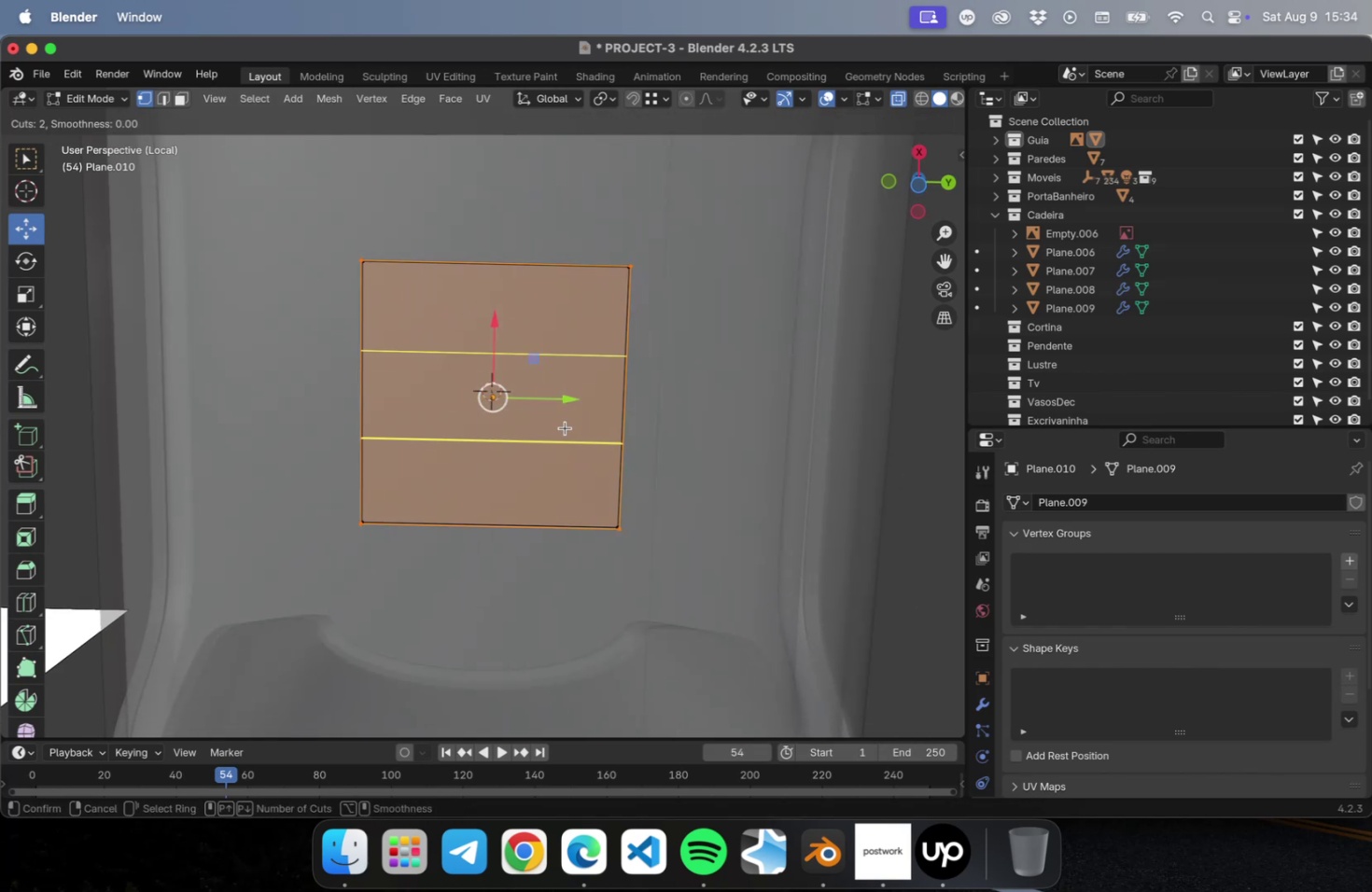 
left_click([565, 427])
 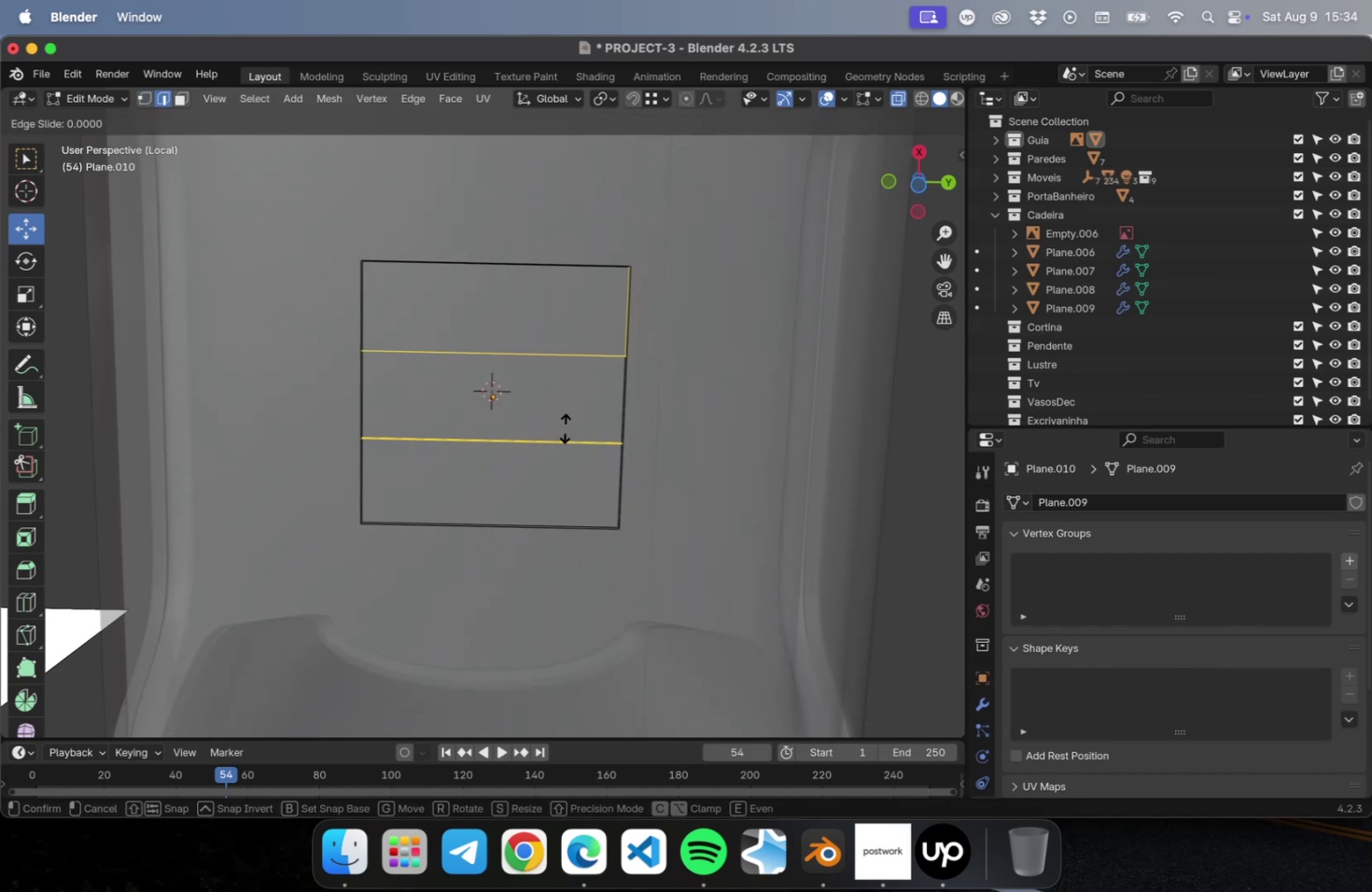 
key(Escape)
 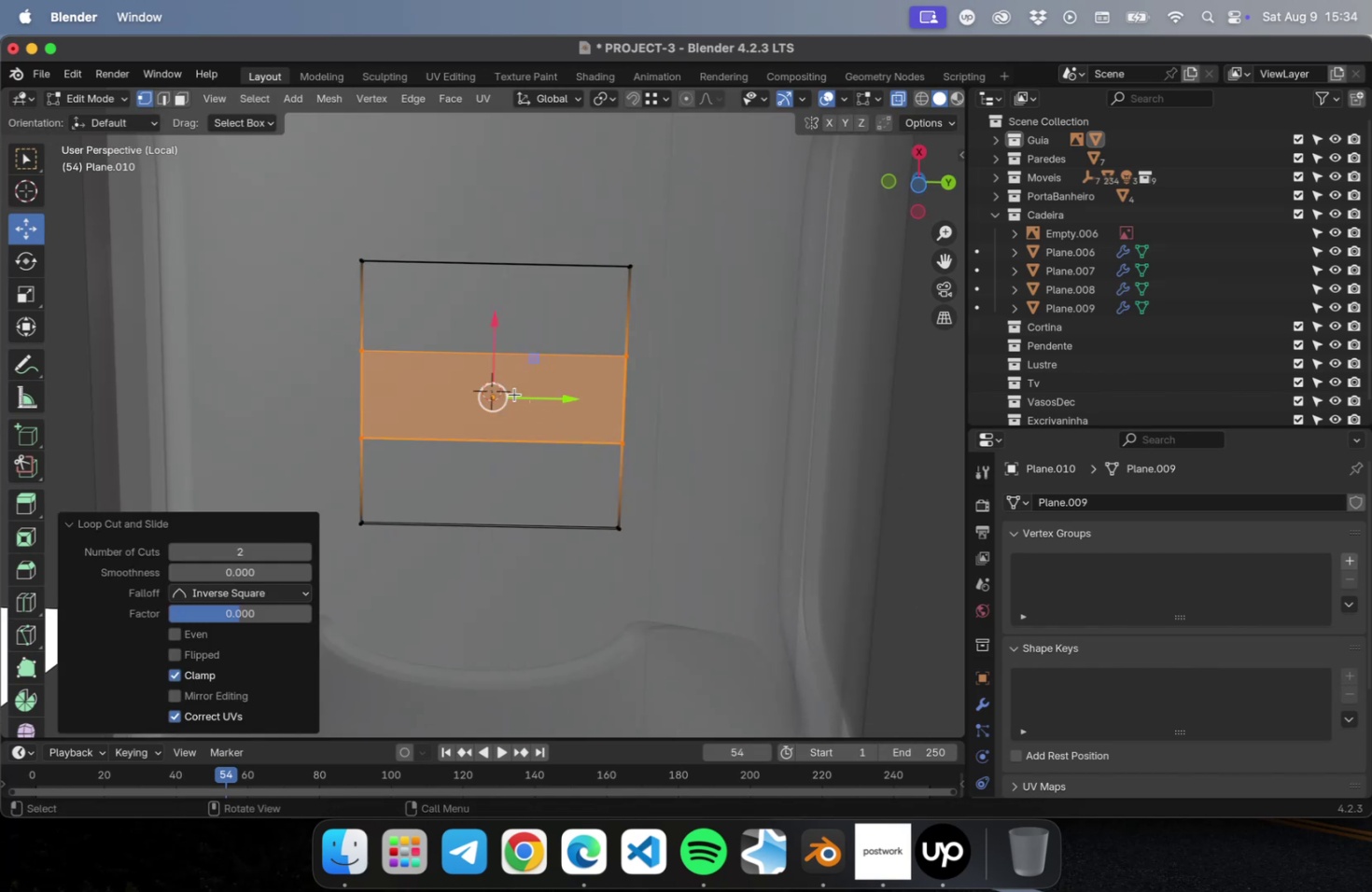 
key(Meta+R)
 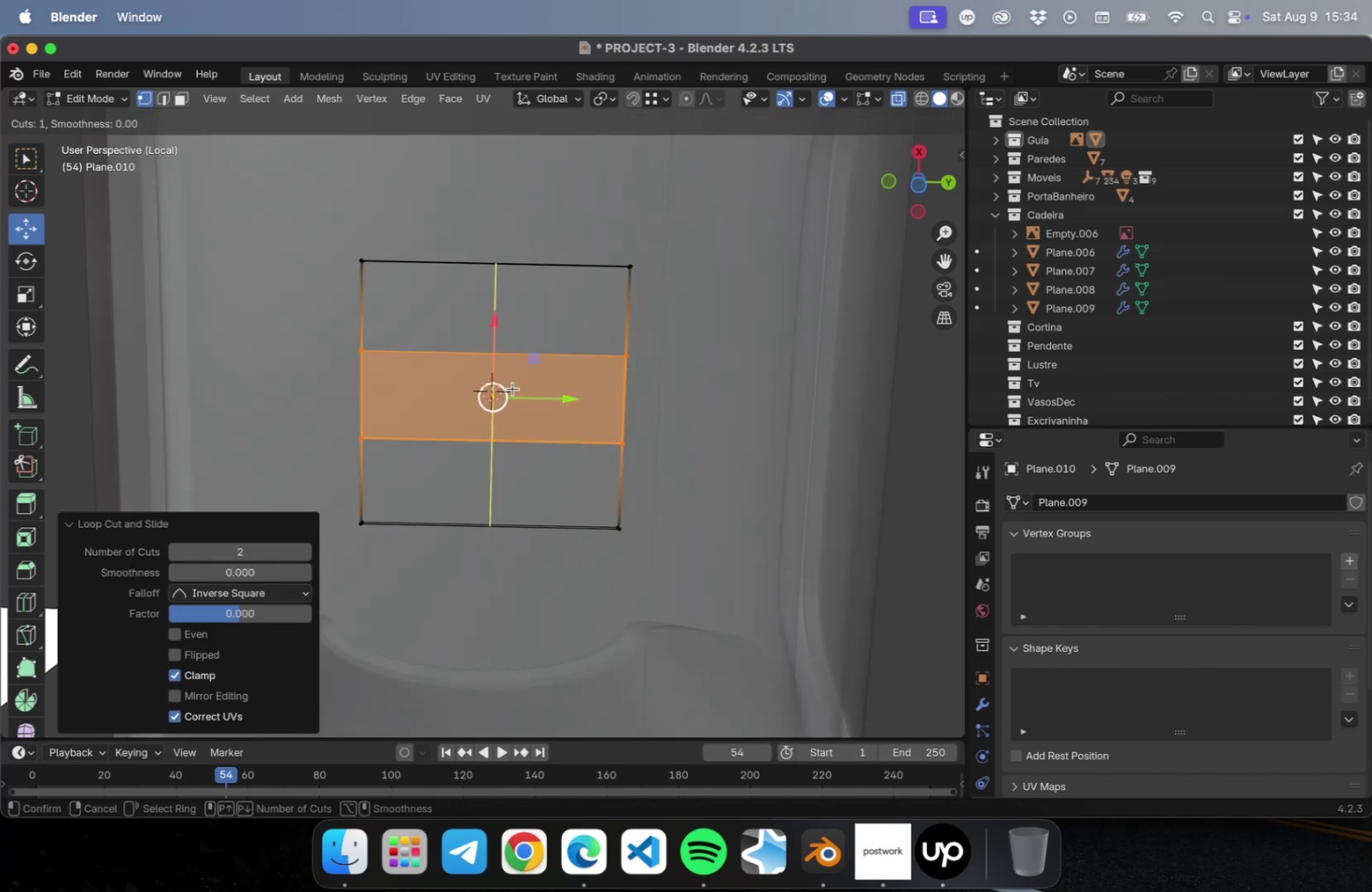 
scroll: coordinate [512, 390], scroll_direction: up, amount: 1.0
 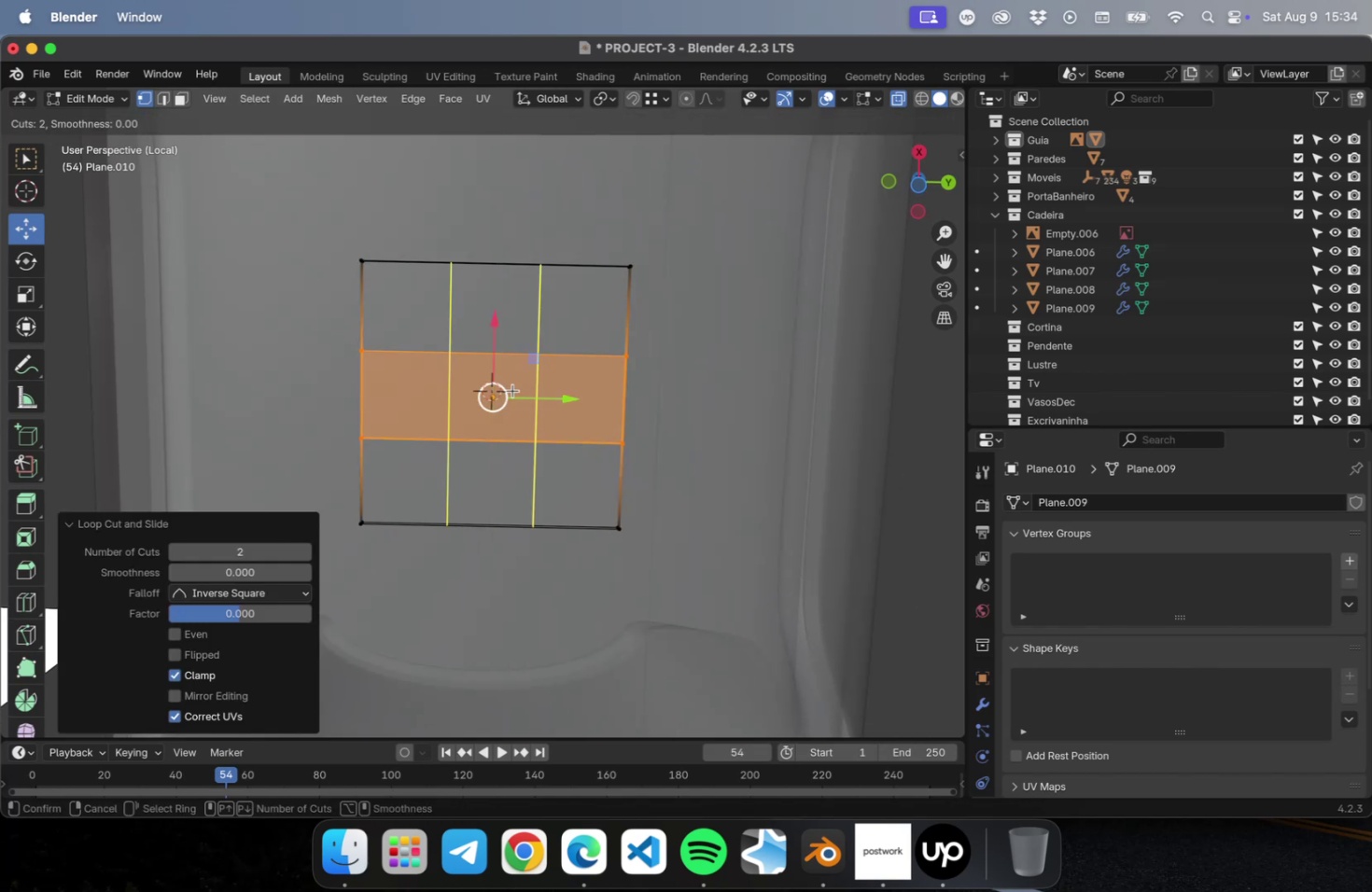 
left_click([512, 390])
 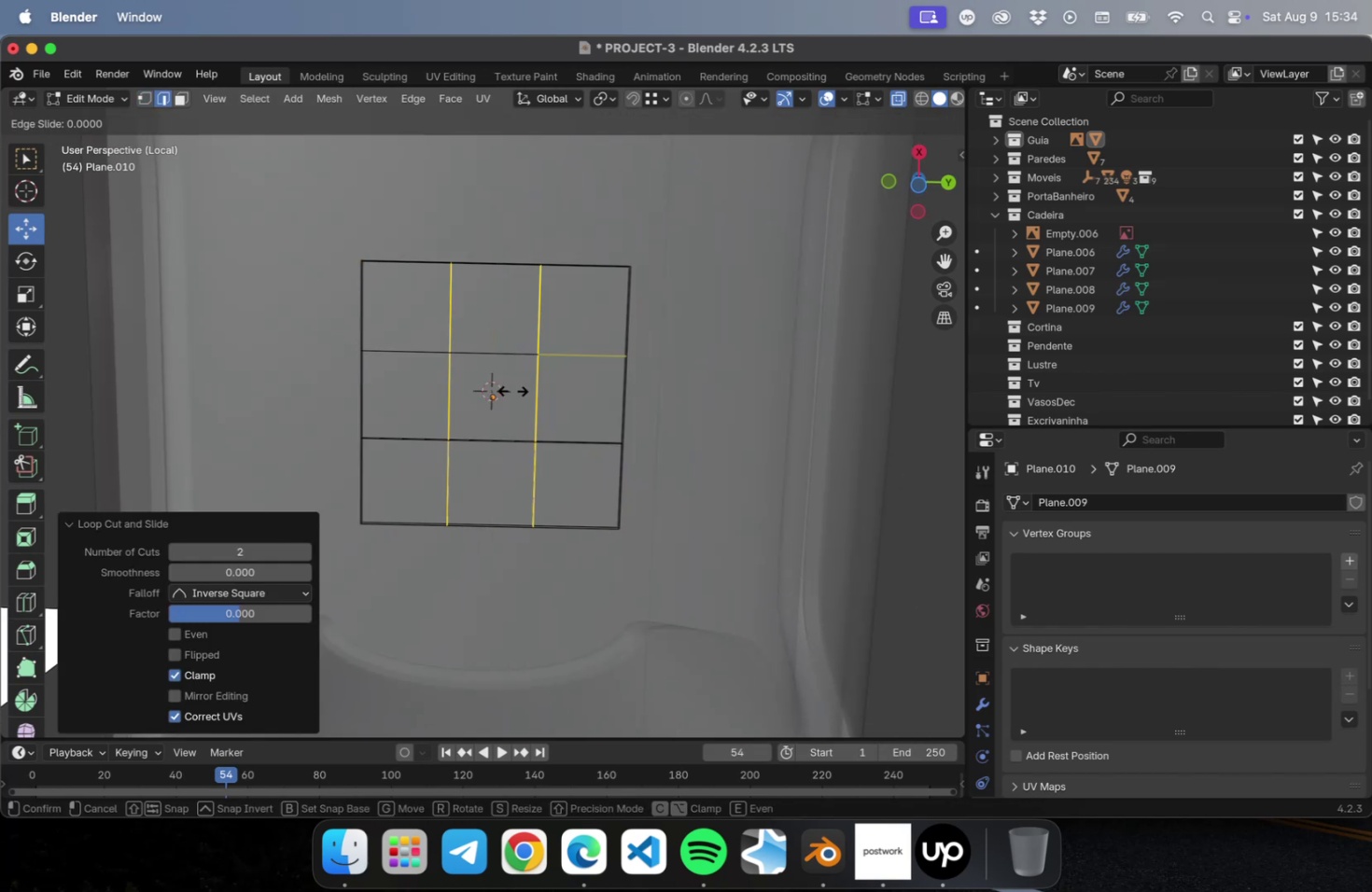 
key(Escape)
 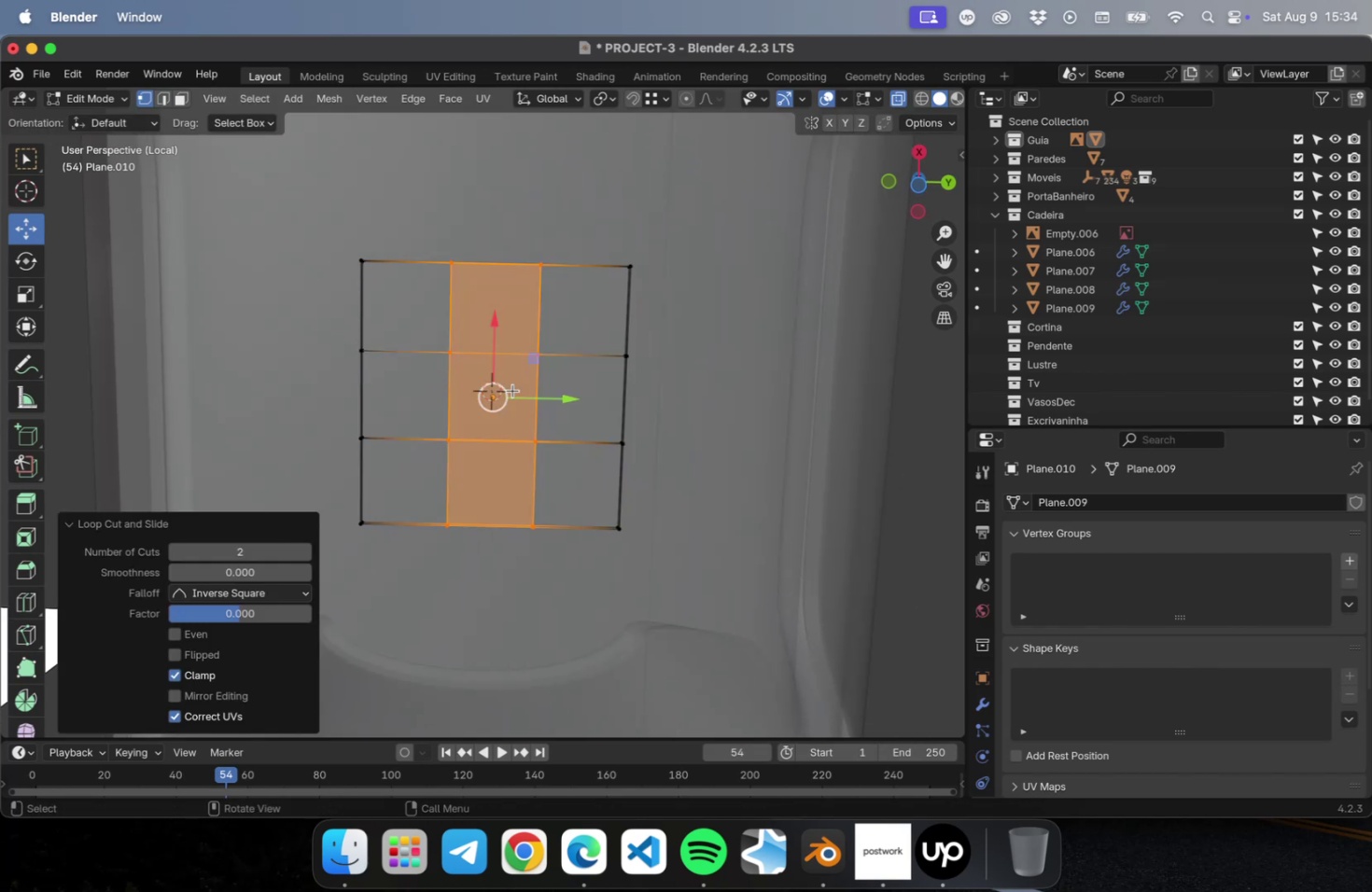 
scroll: coordinate [552, 399], scroll_direction: down, amount: 2.0
 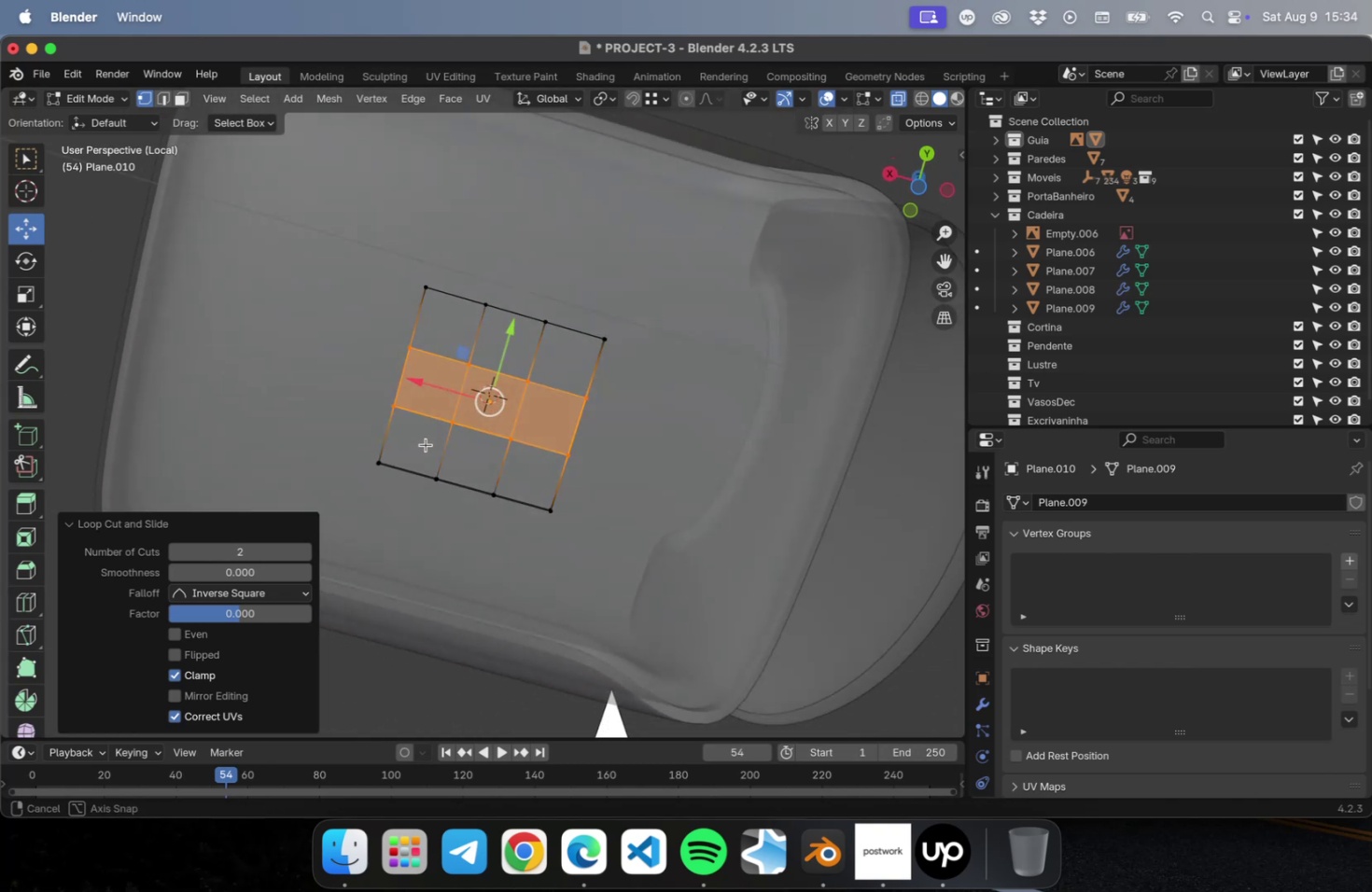 
key(Tab)
 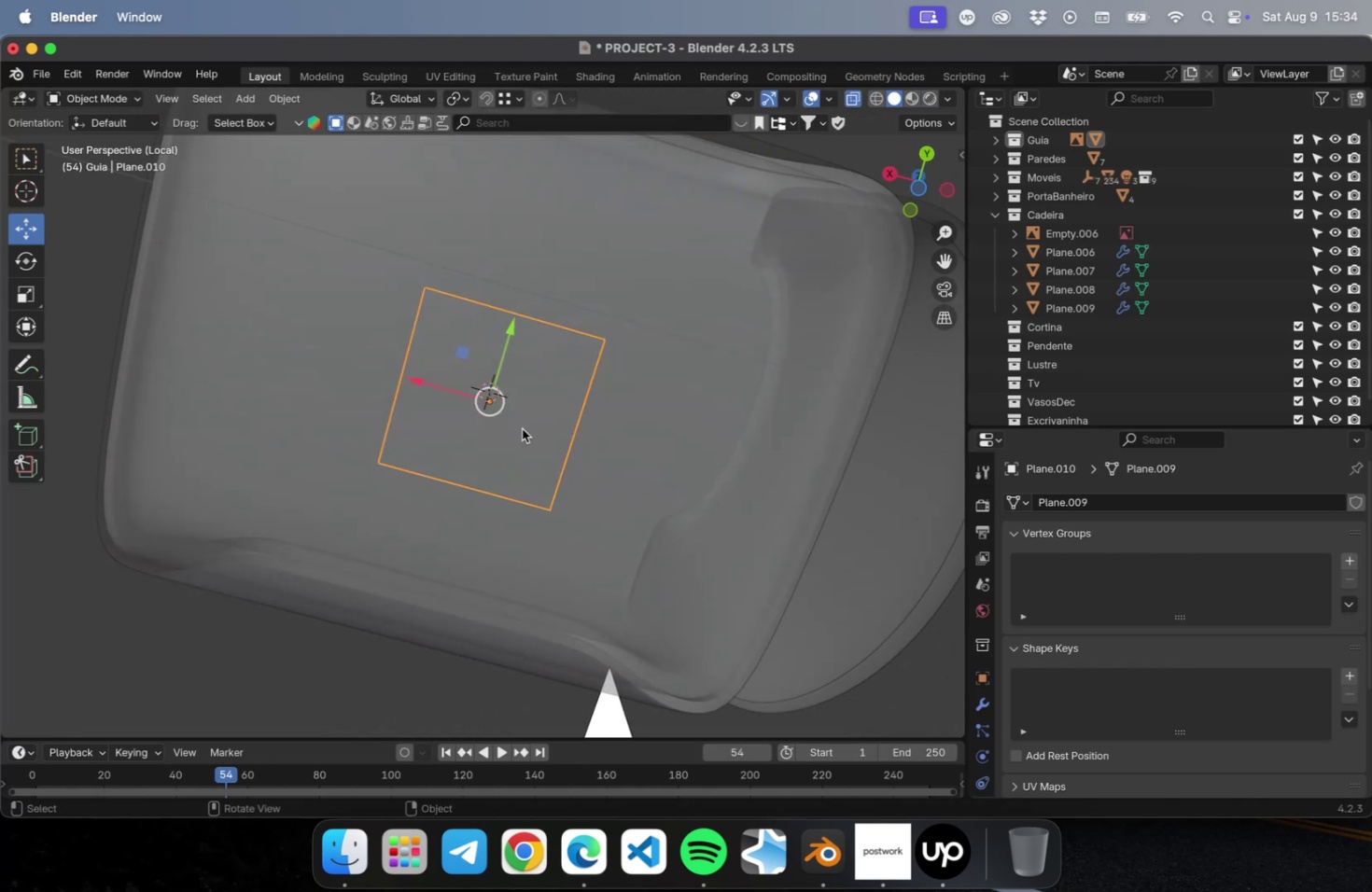 
key(Tab)
 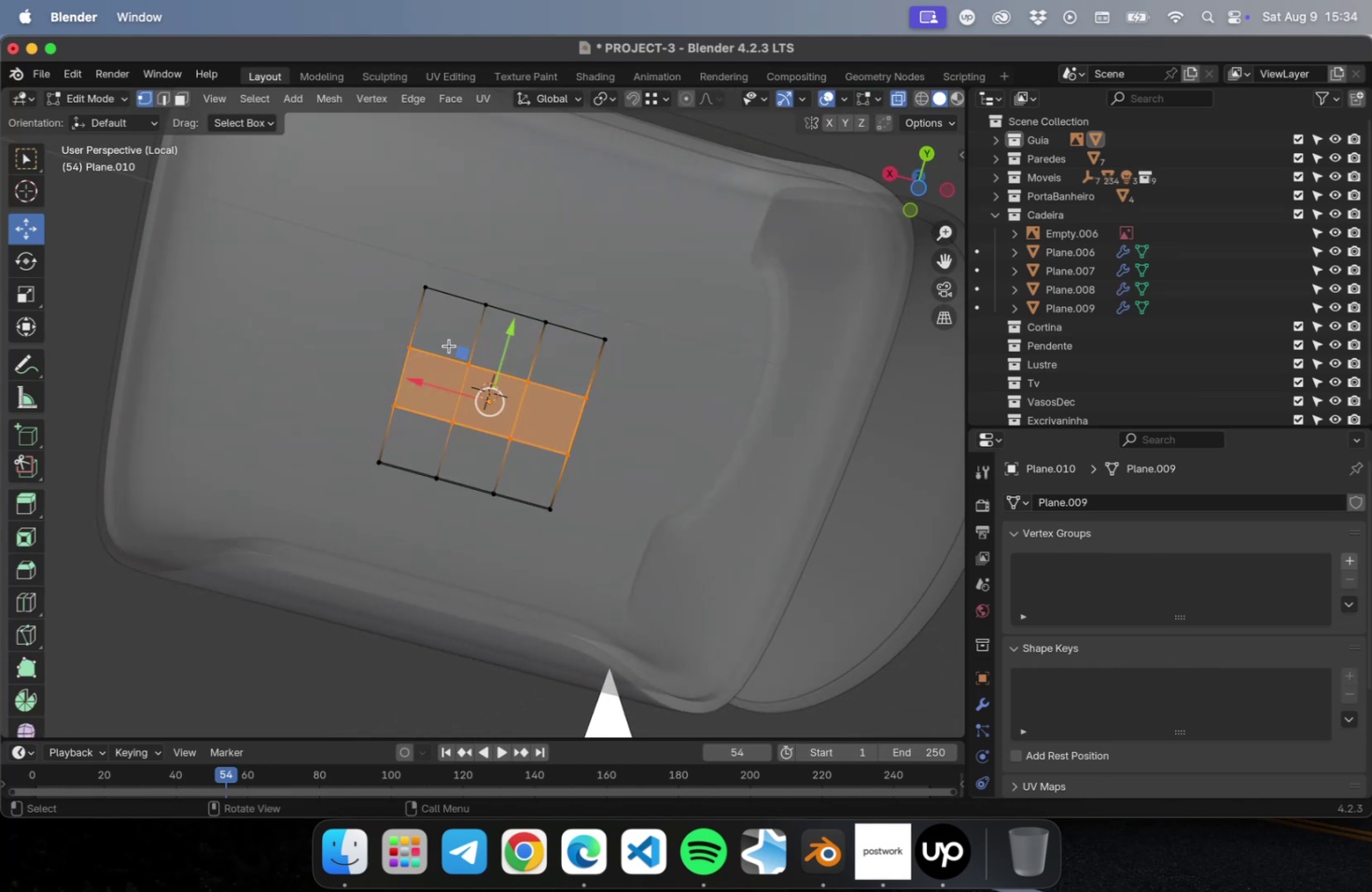 
left_click([21, 160])
 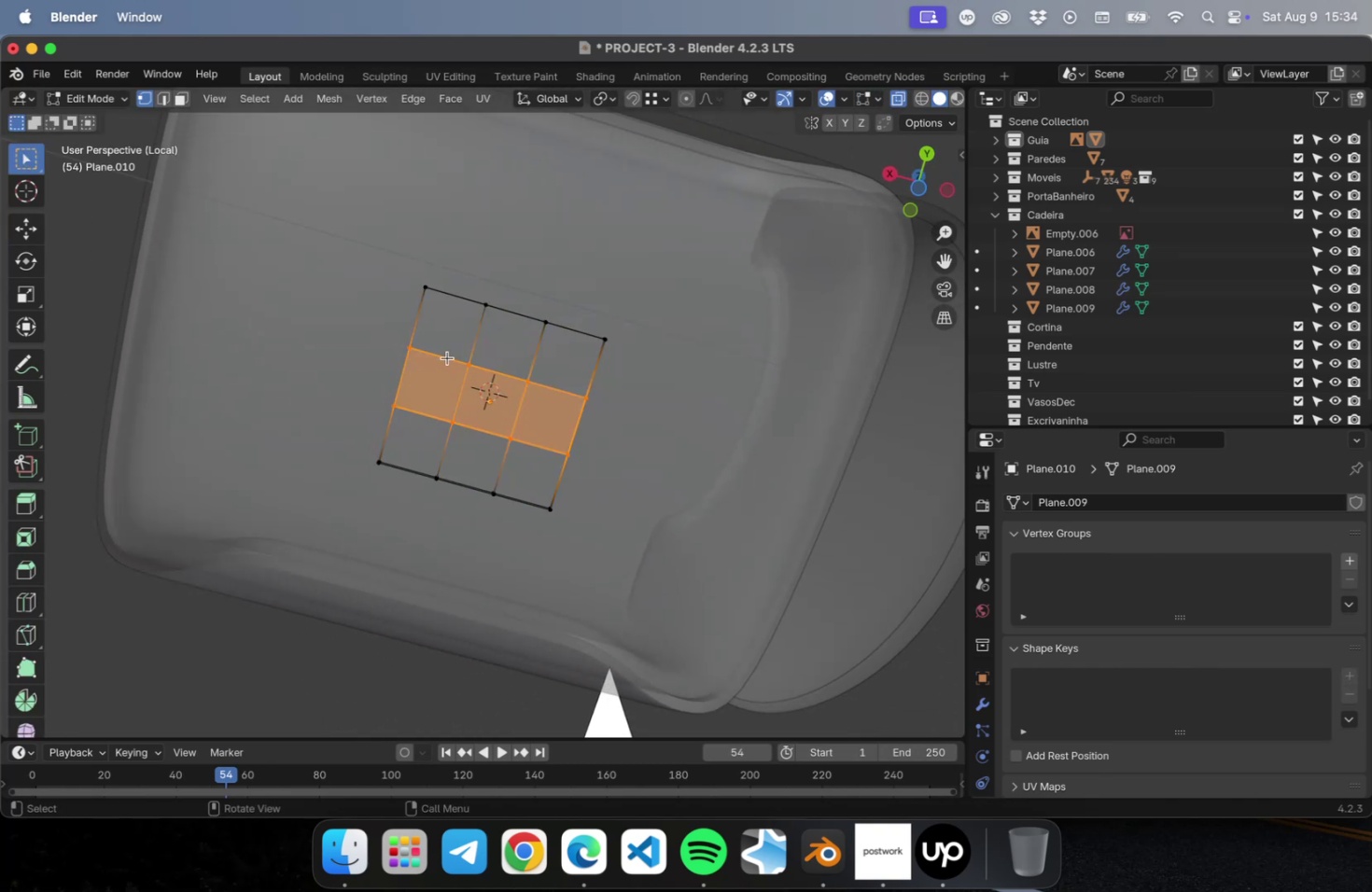 
left_click_drag(start_coordinate=[452, 346], to_coordinate=[533, 452])
 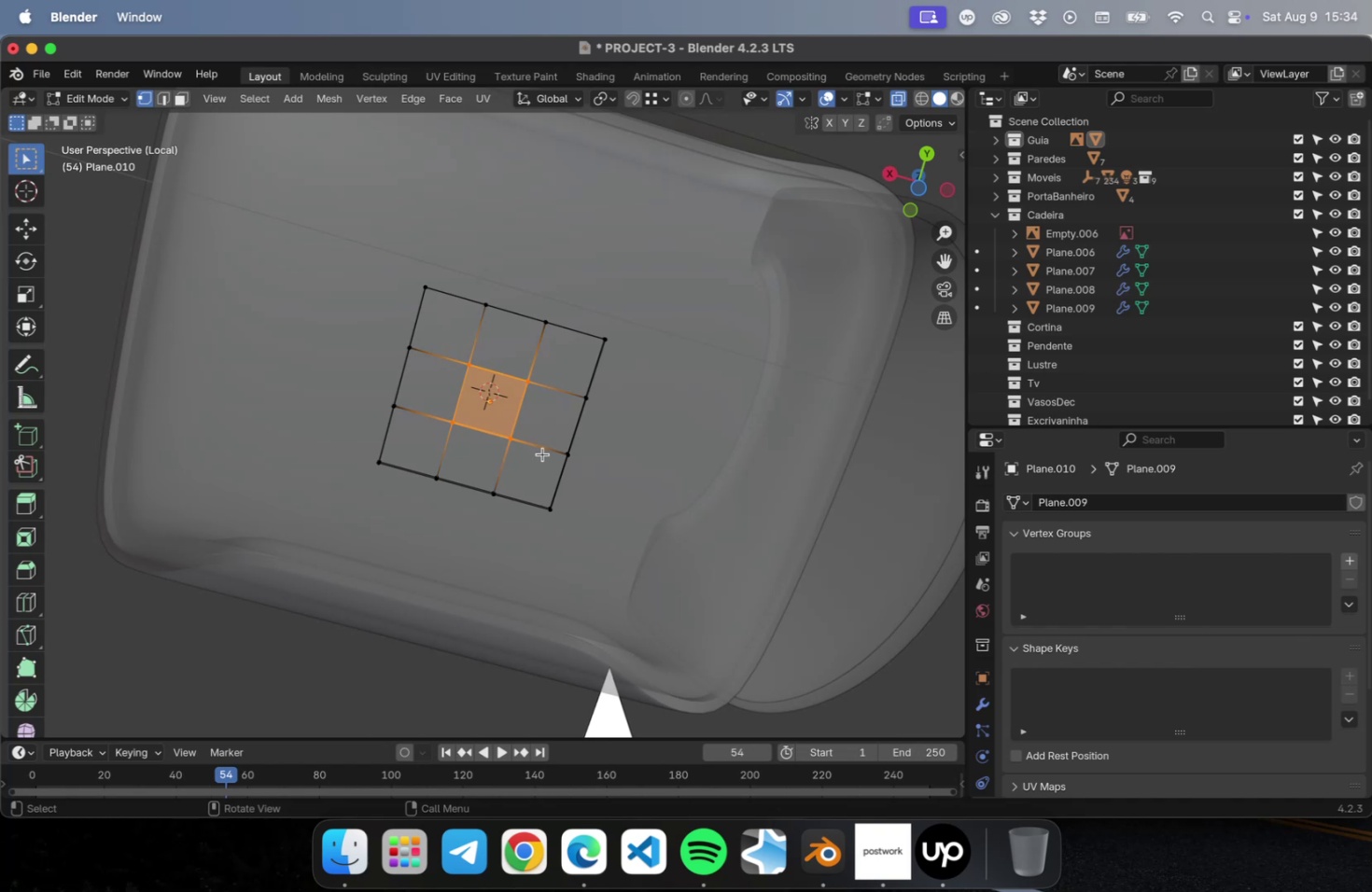 
key(Meta+CommandLeft)
 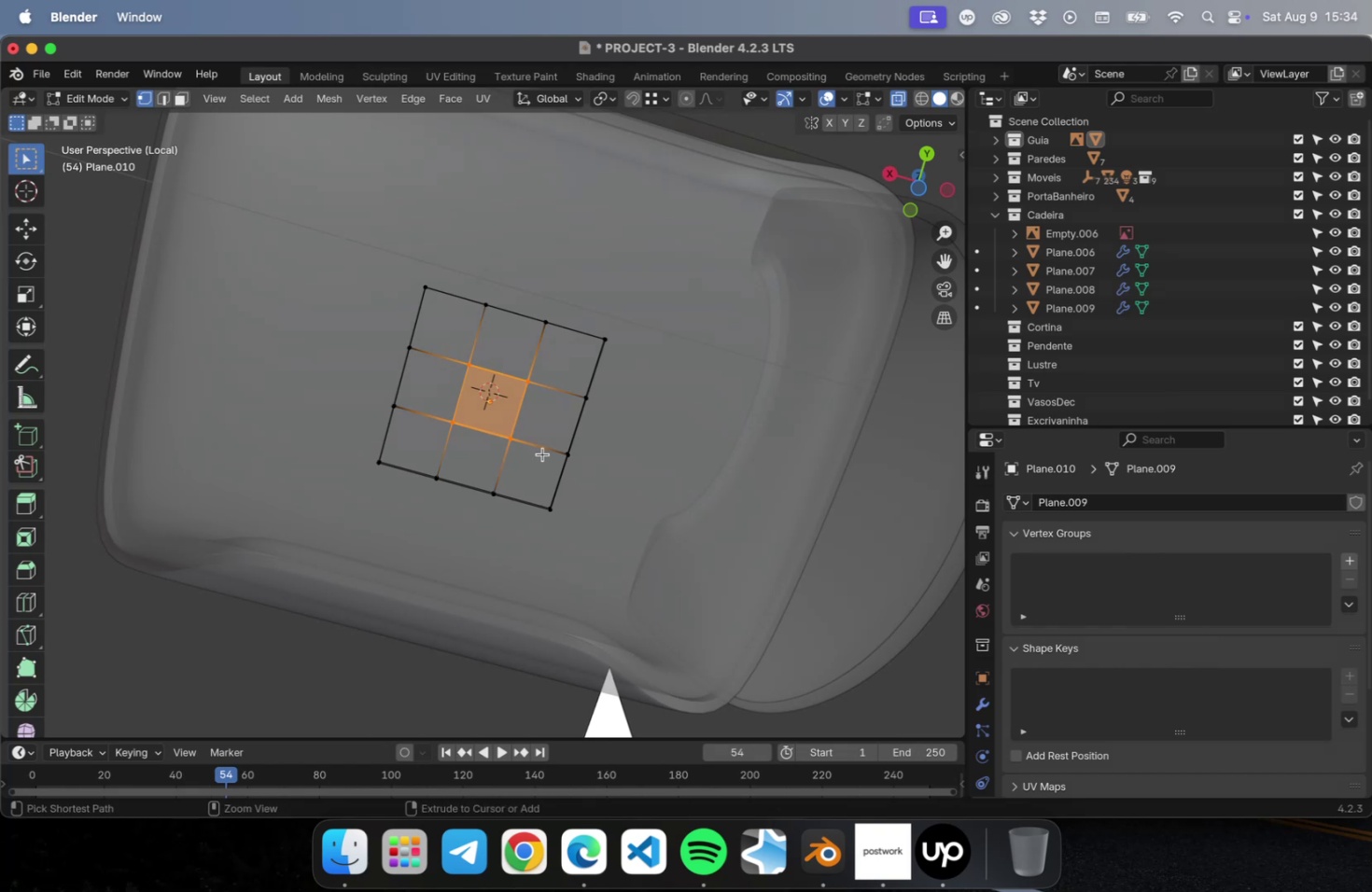 
key(Meta+R)
 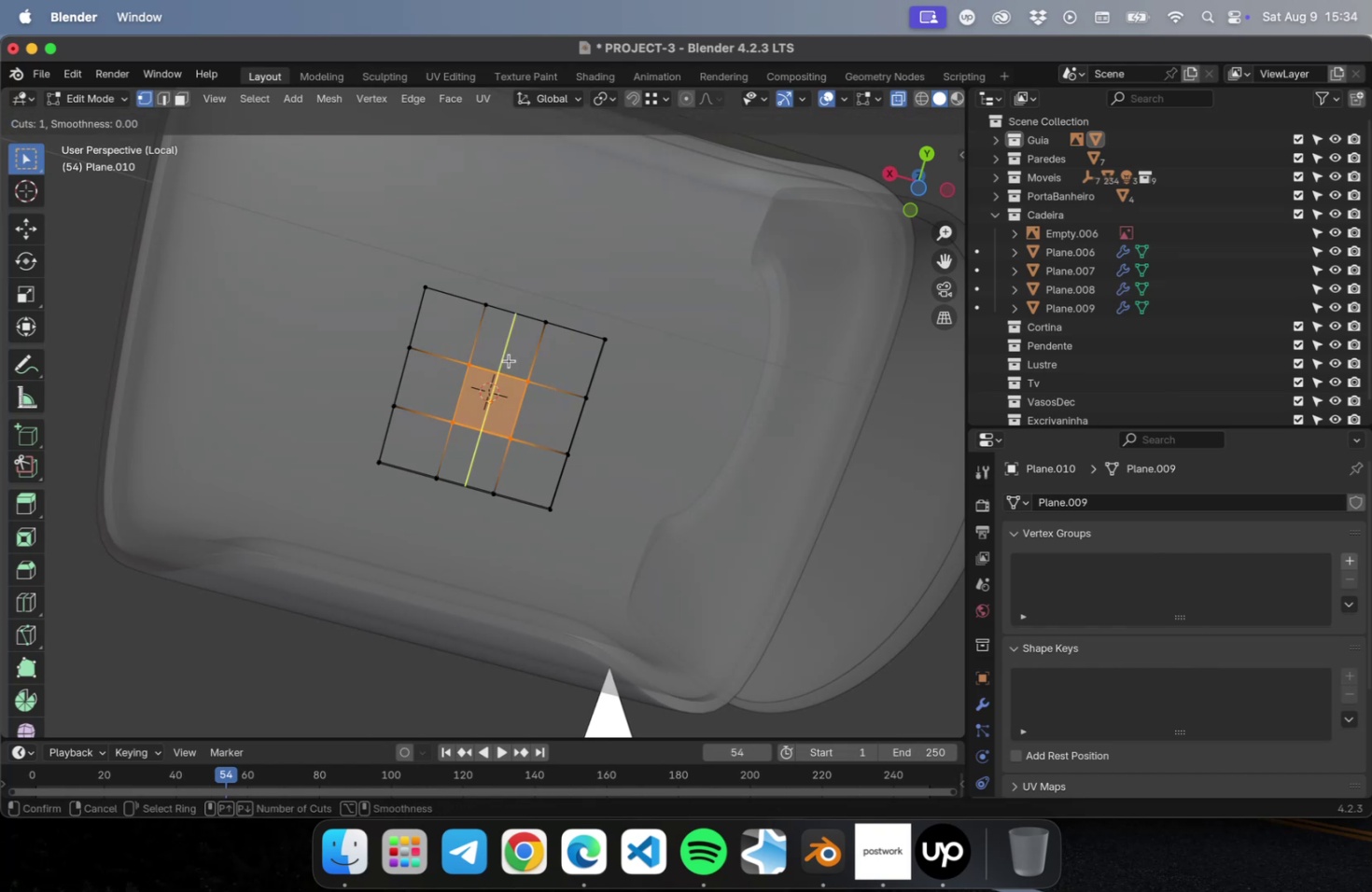 
left_click([509, 360])
 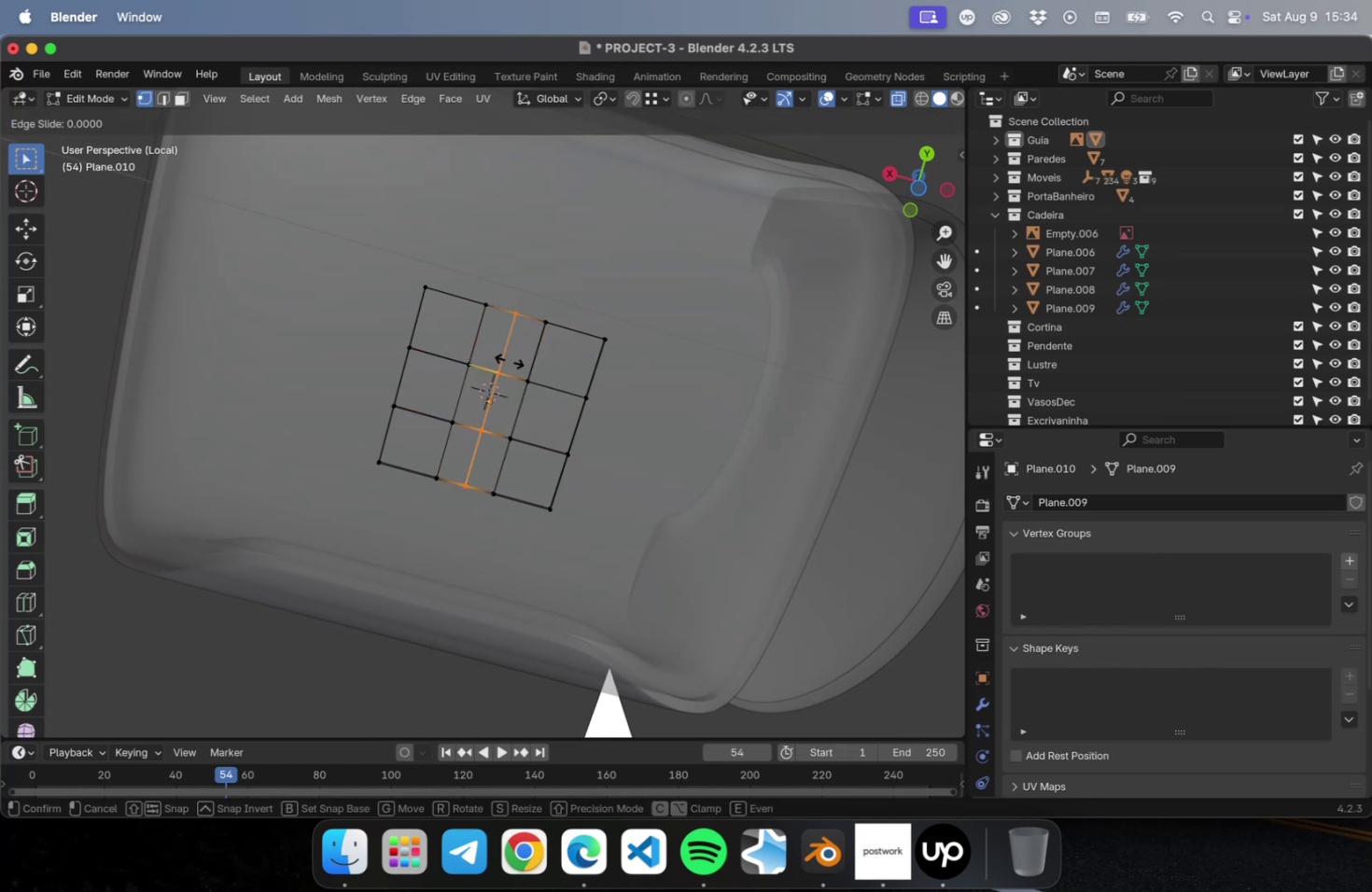 
key(Meta+CommandLeft)
 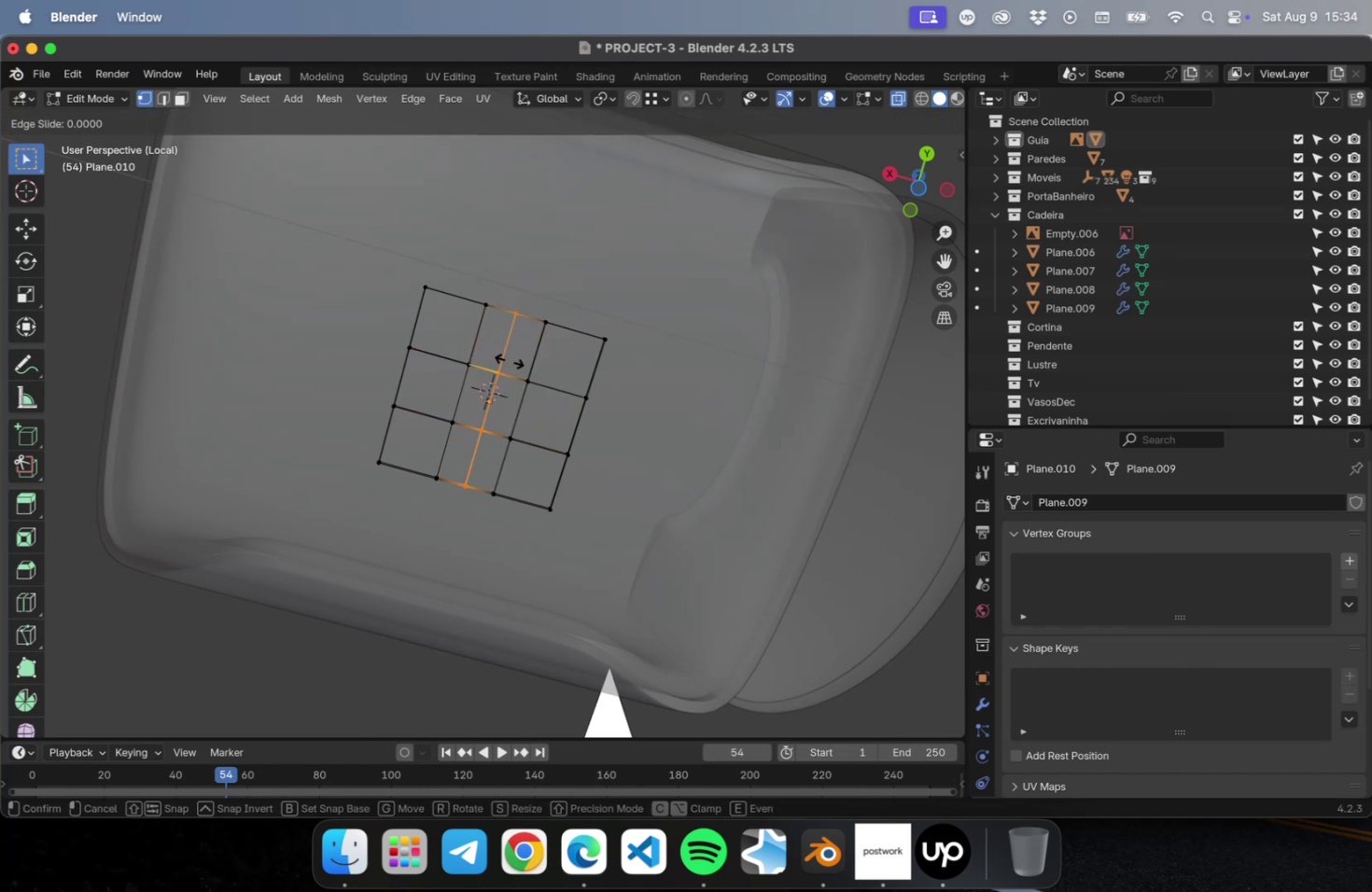 
key(Meta+R)
 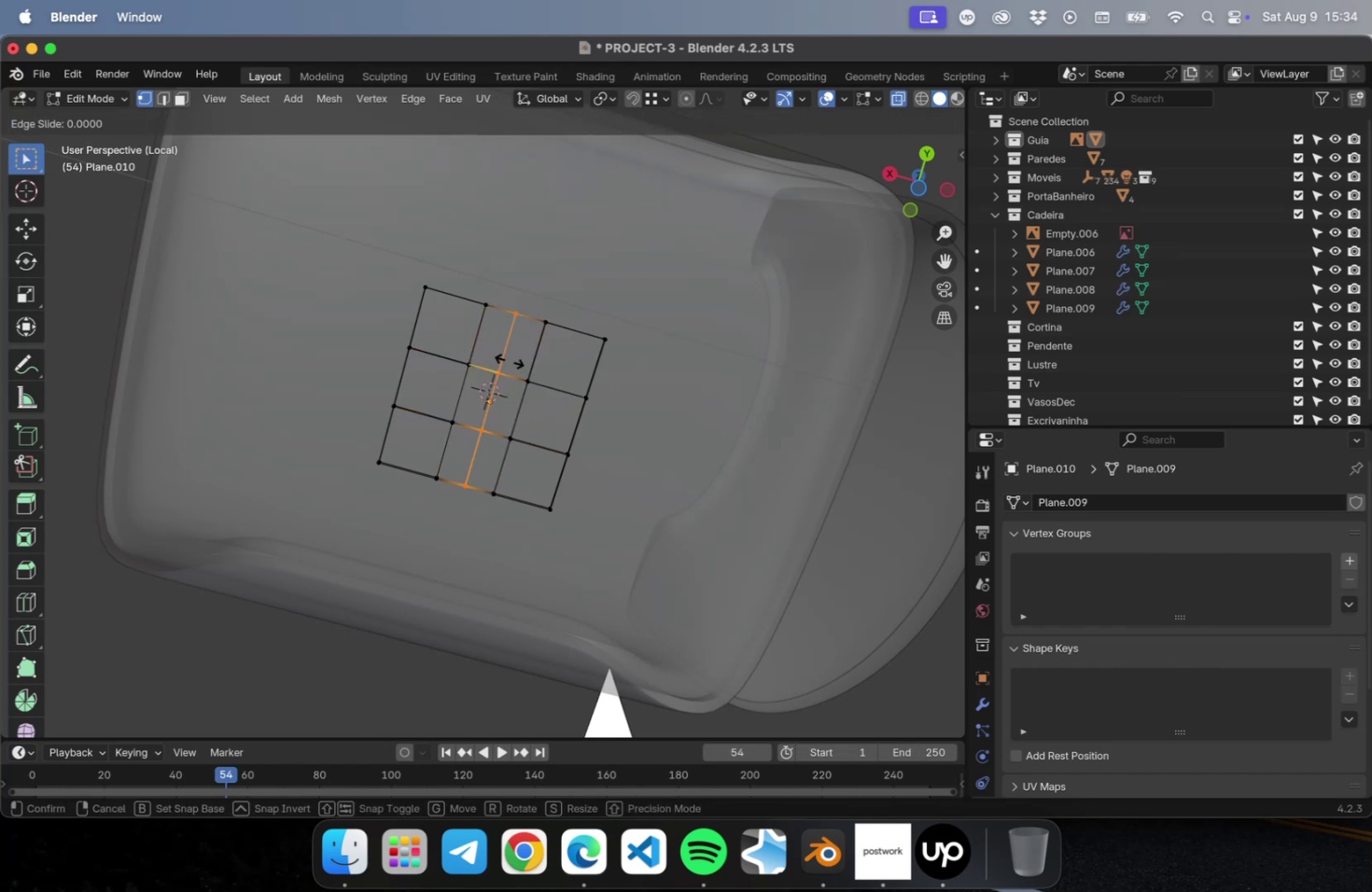 
key(Escape)
 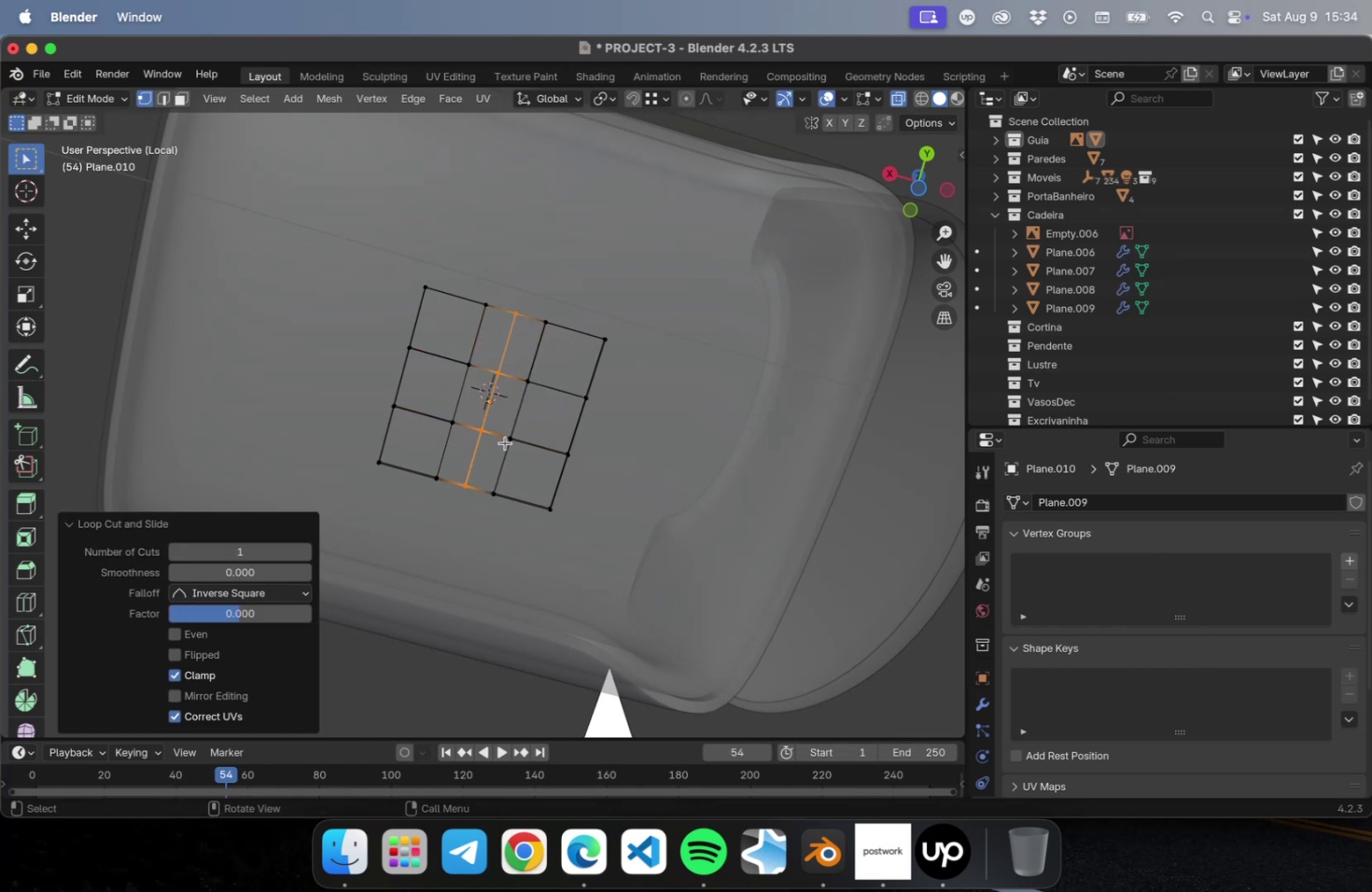 
key(Meta+R)
 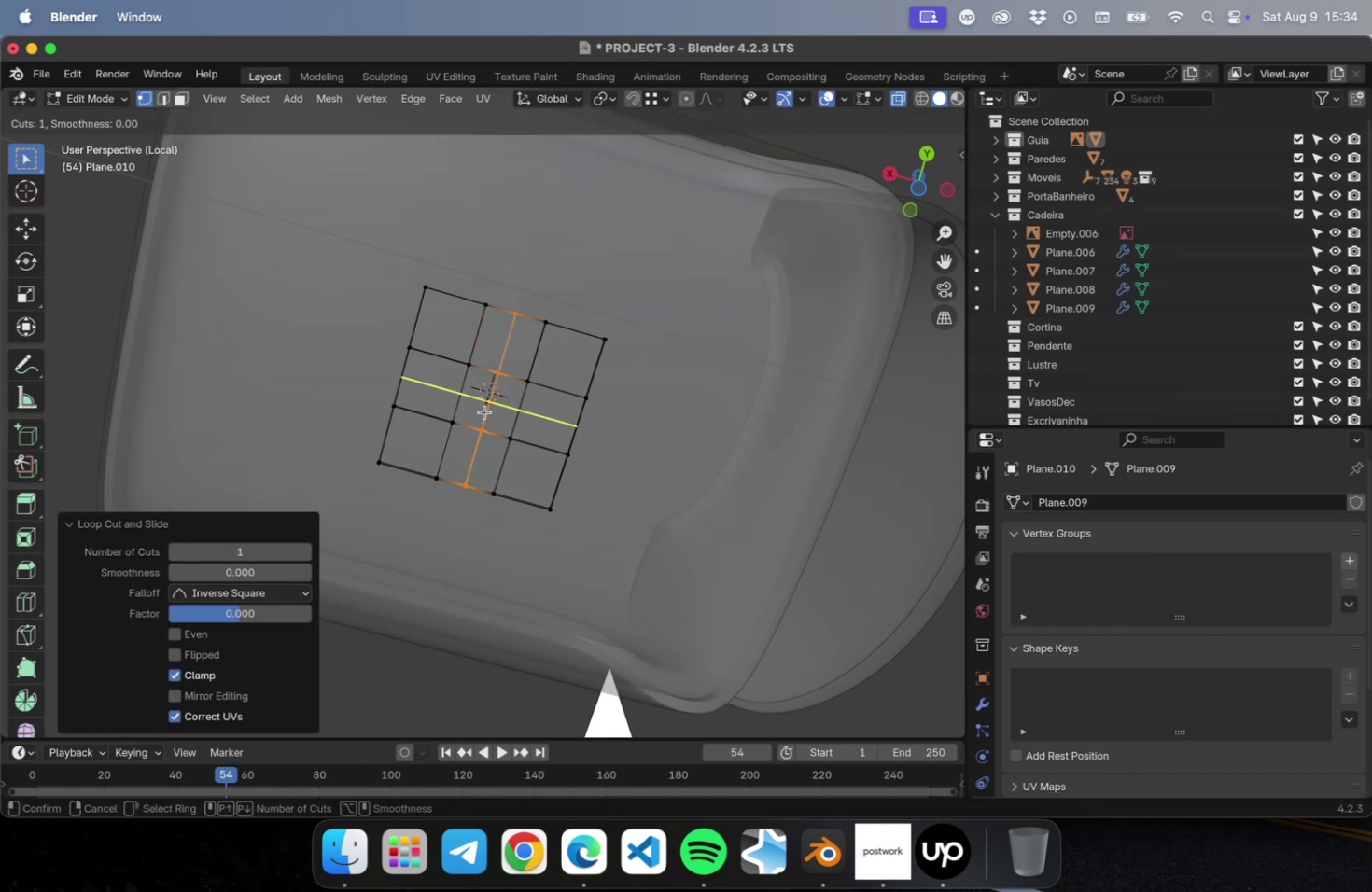 
left_click([484, 411])
 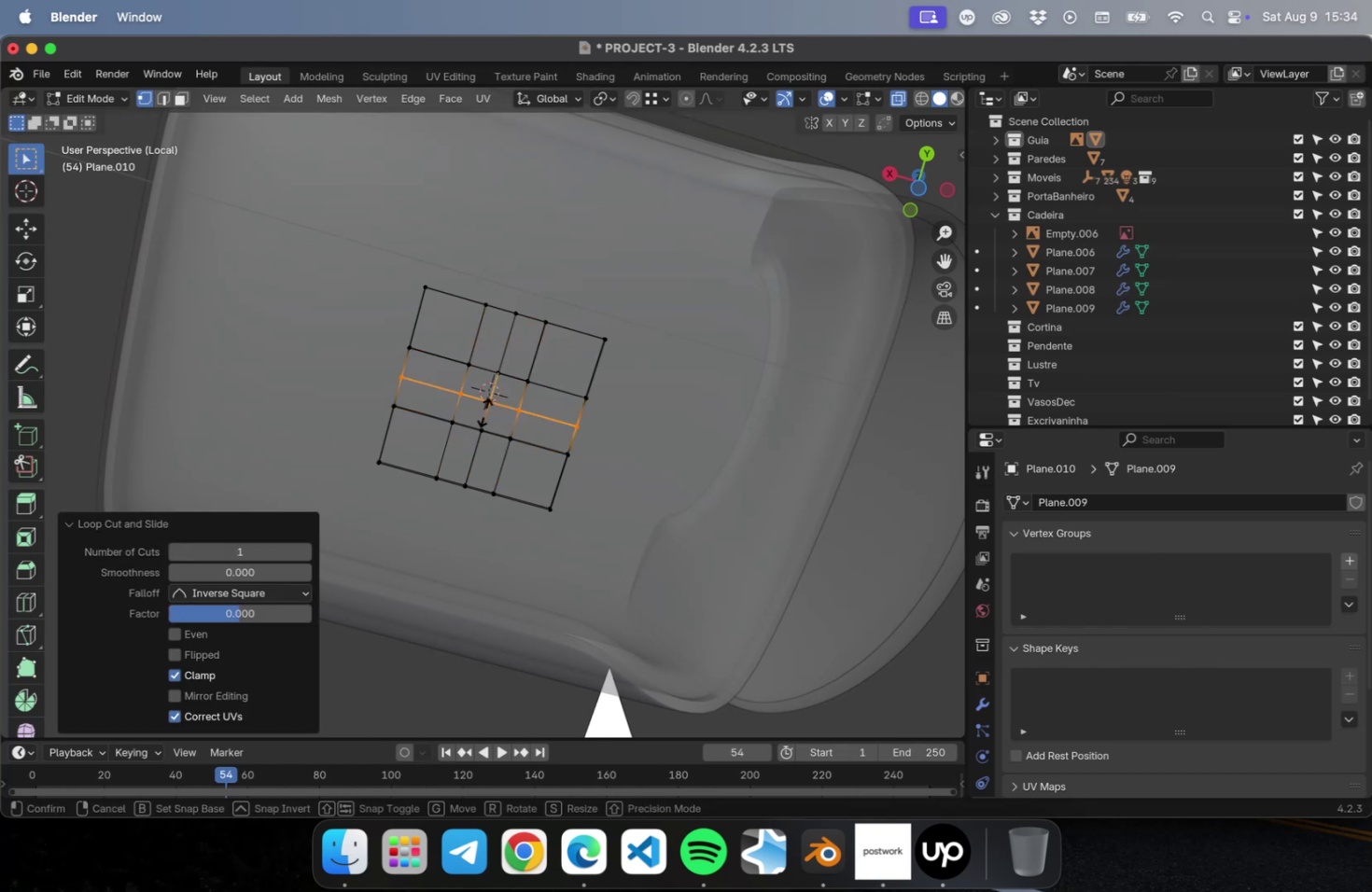 
key(Escape)
 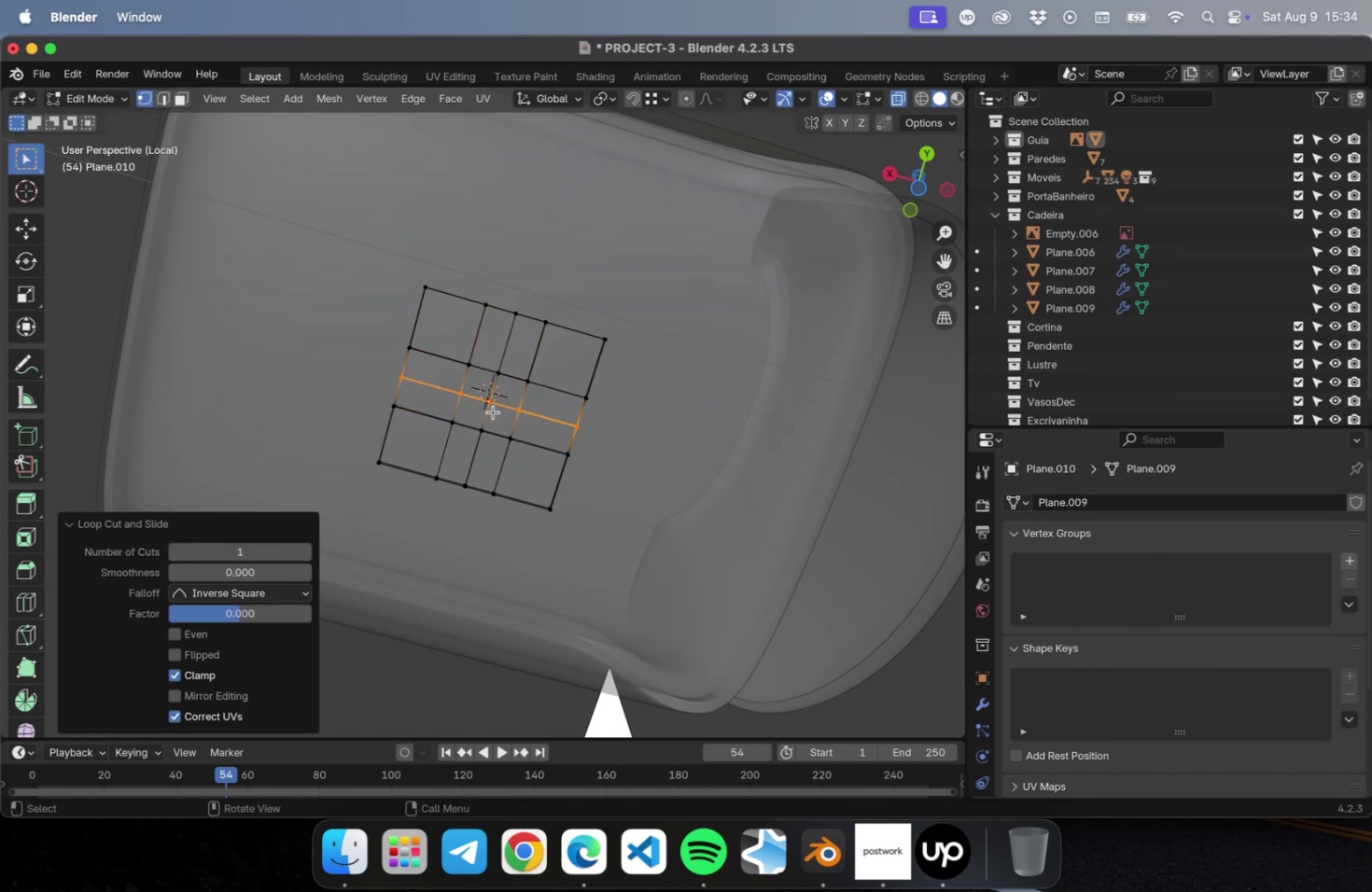 
scroll: coordinate [501, 413], scroll_direction: up, amount: 4.0
 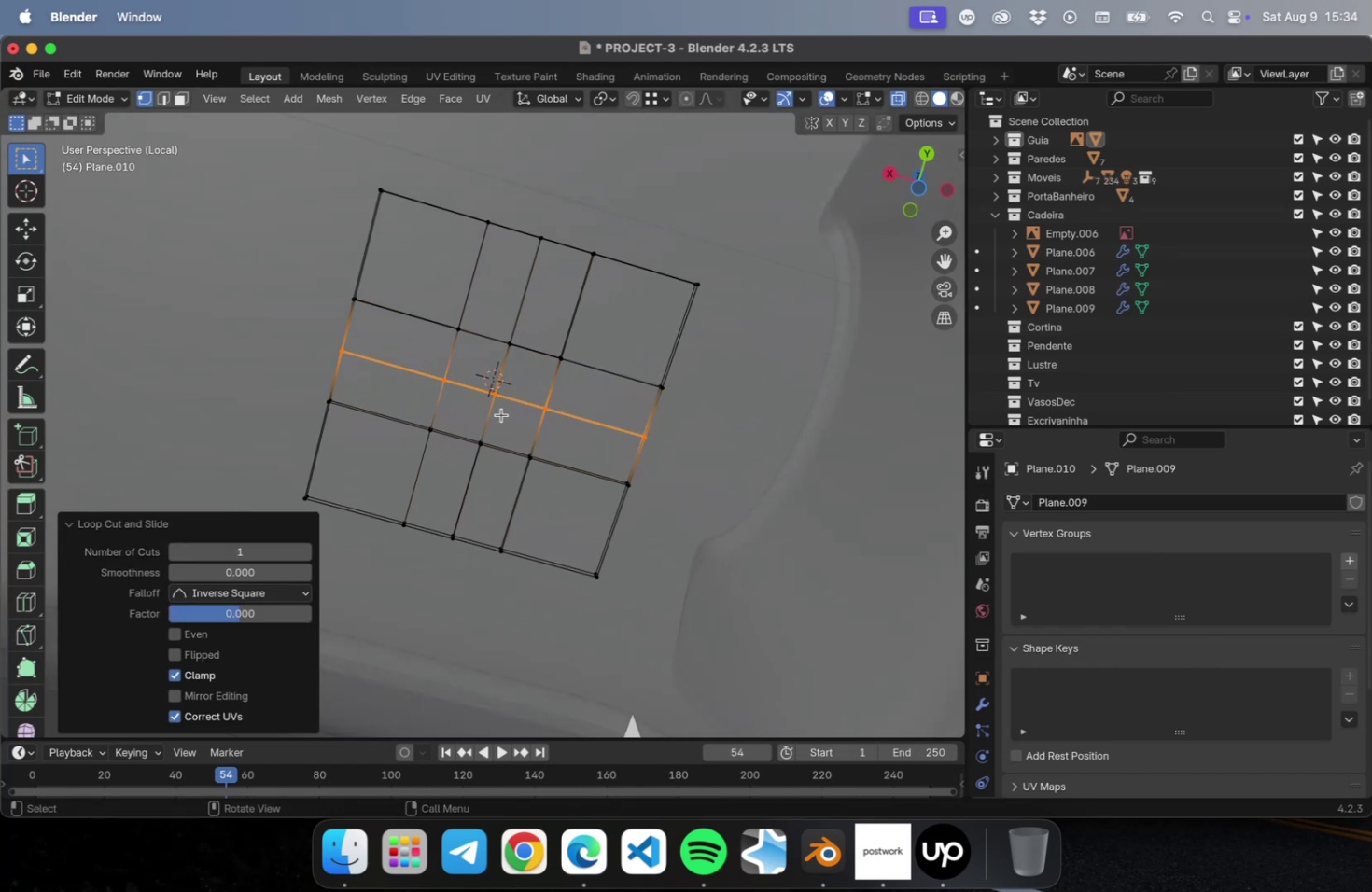 
hold_key(key=ShiftLeft, duration=0.4)
 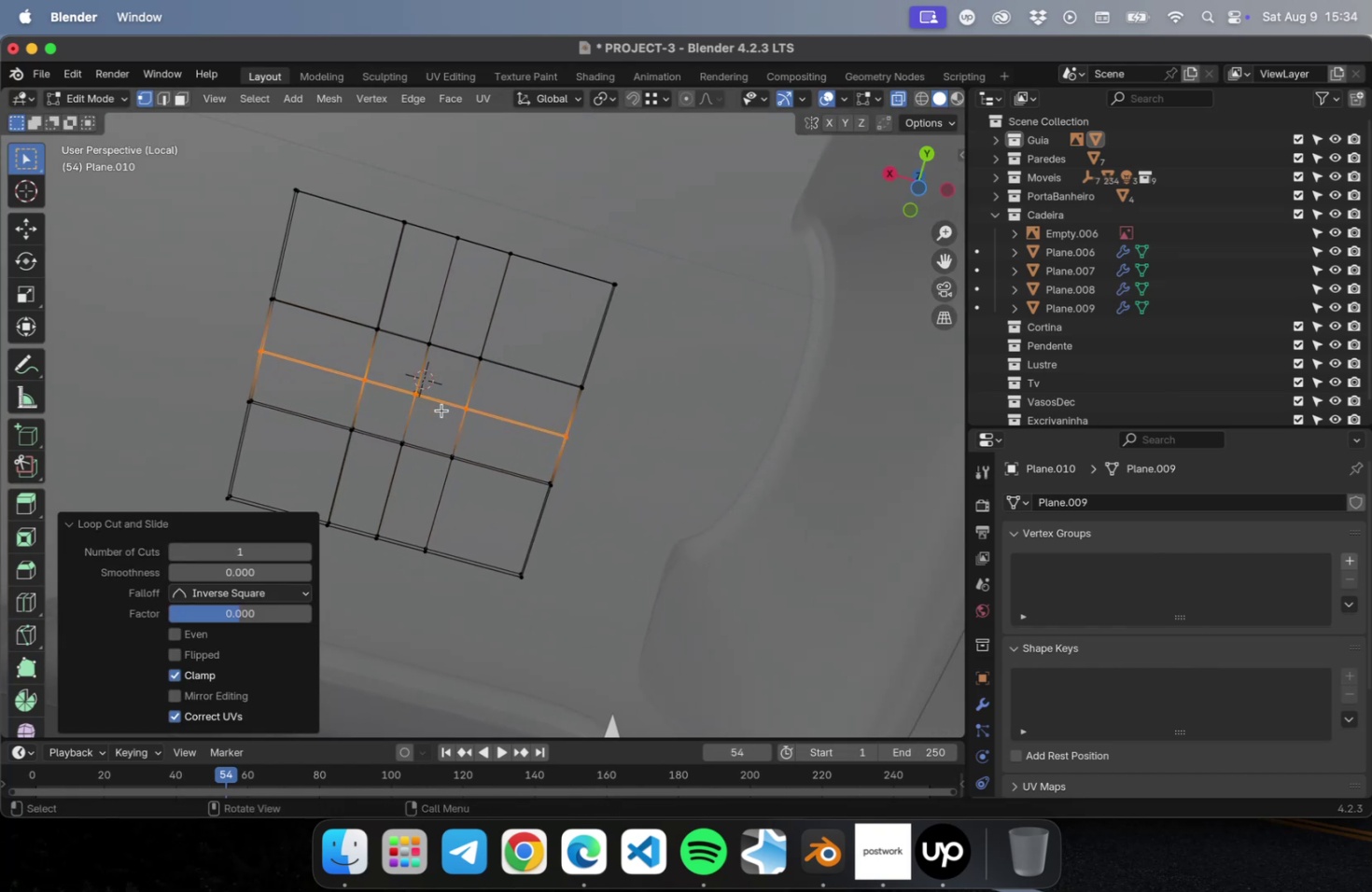 
scroll: coordinate [441, 407], scroll_direction: up, amount: 2.0
 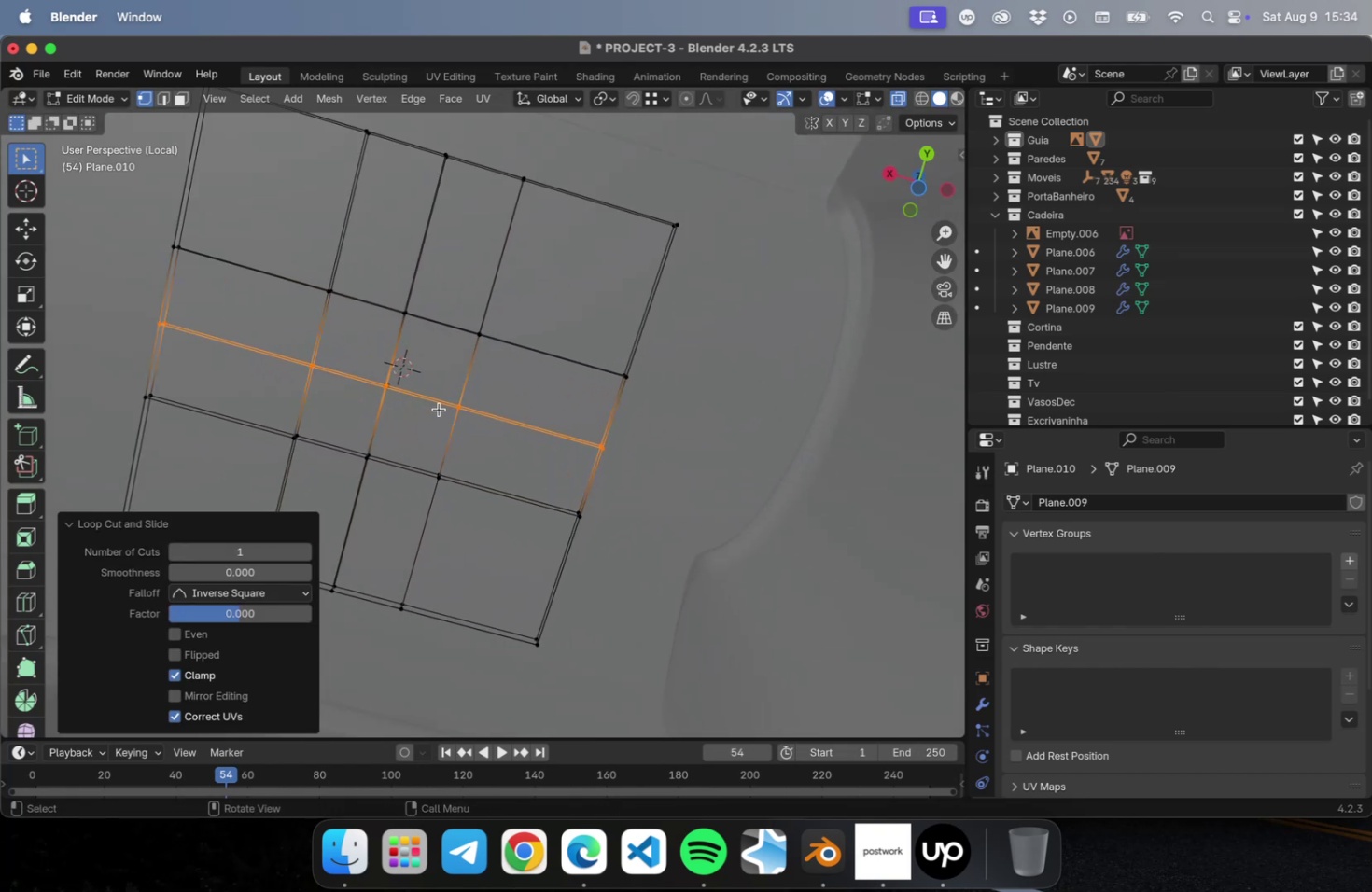 
hold_key(key=ShiftLeft, duration=0.45)
 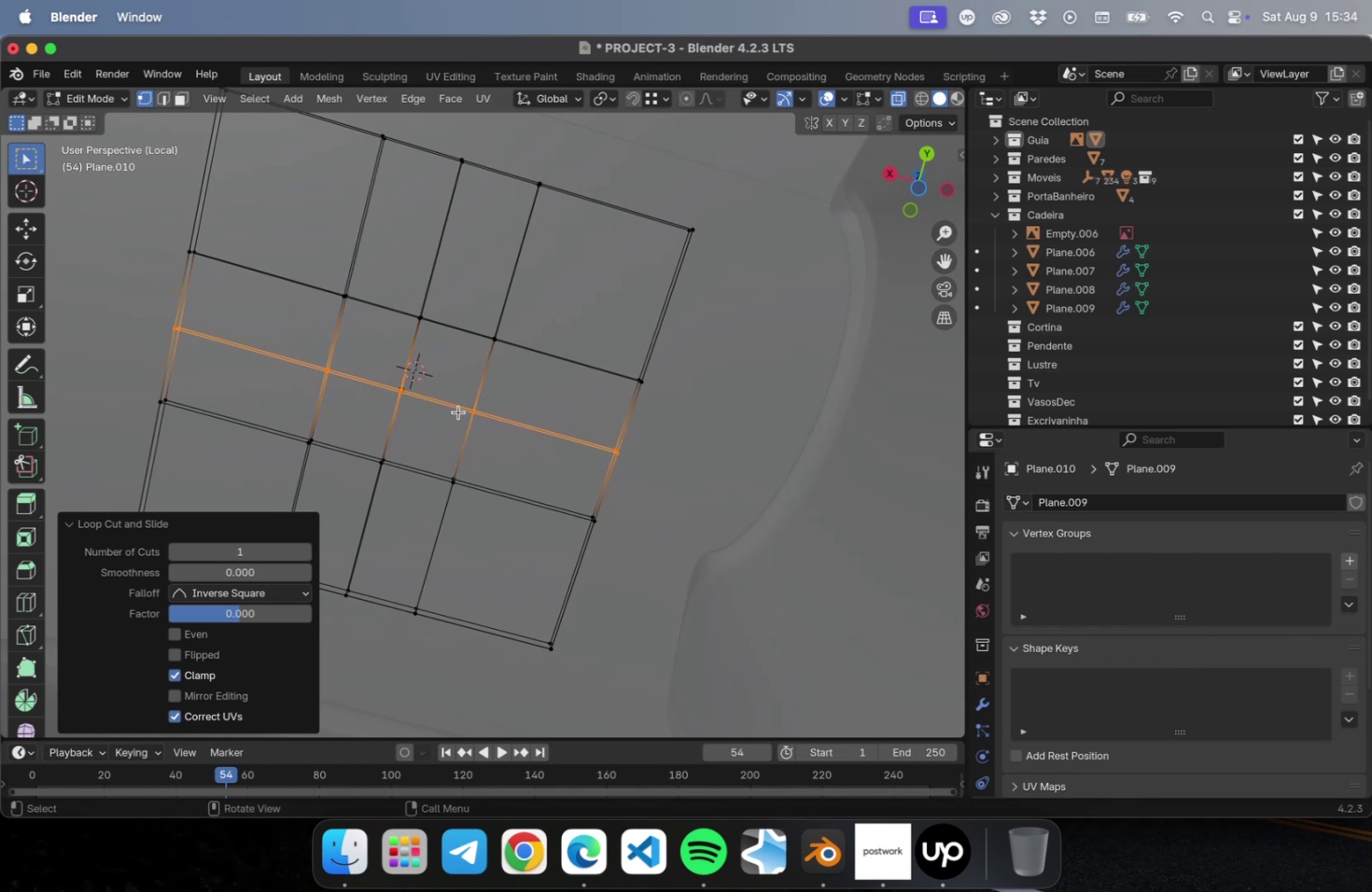 
key(Meta+R)
 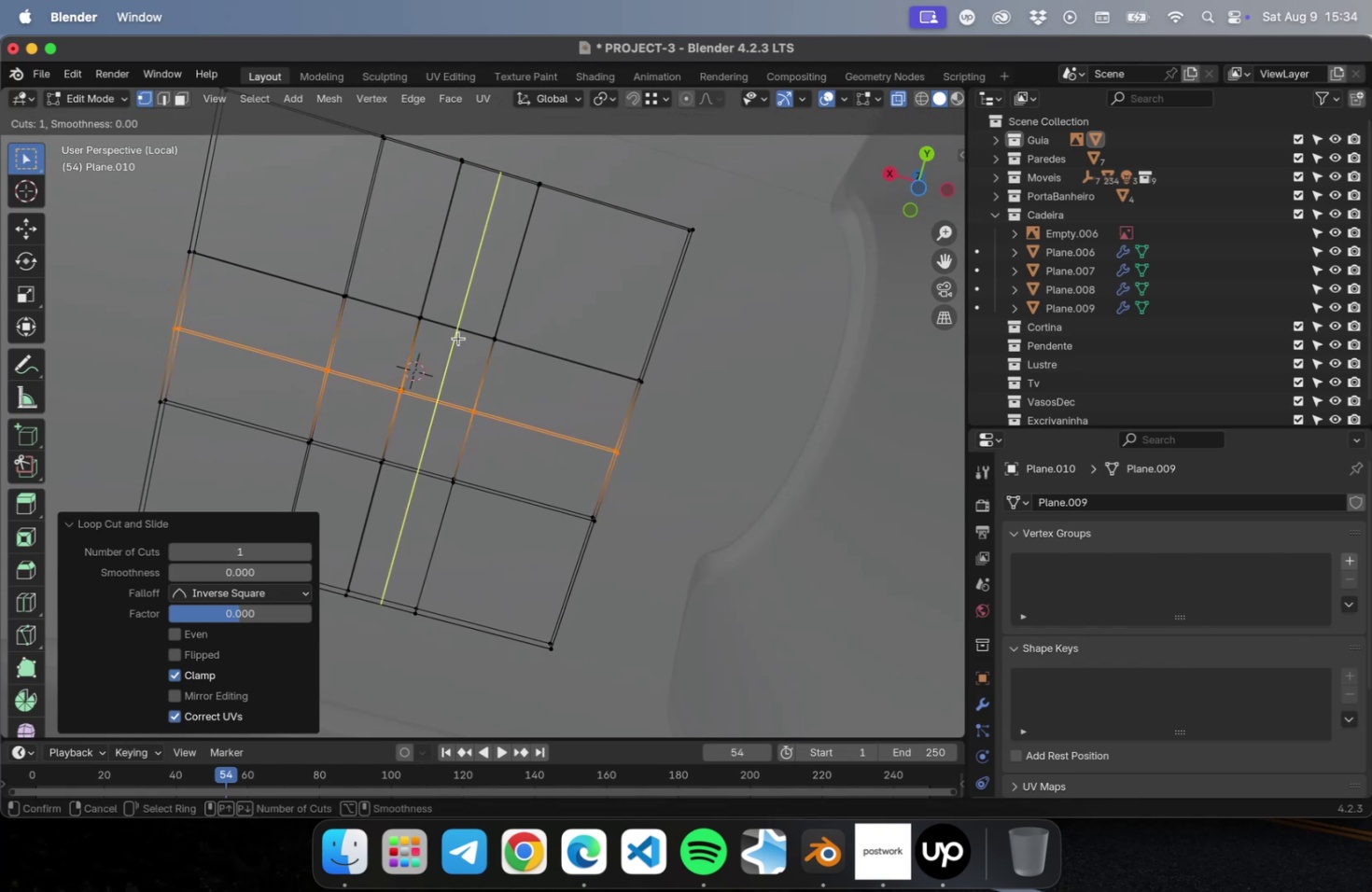 
left_click([458, 338])
 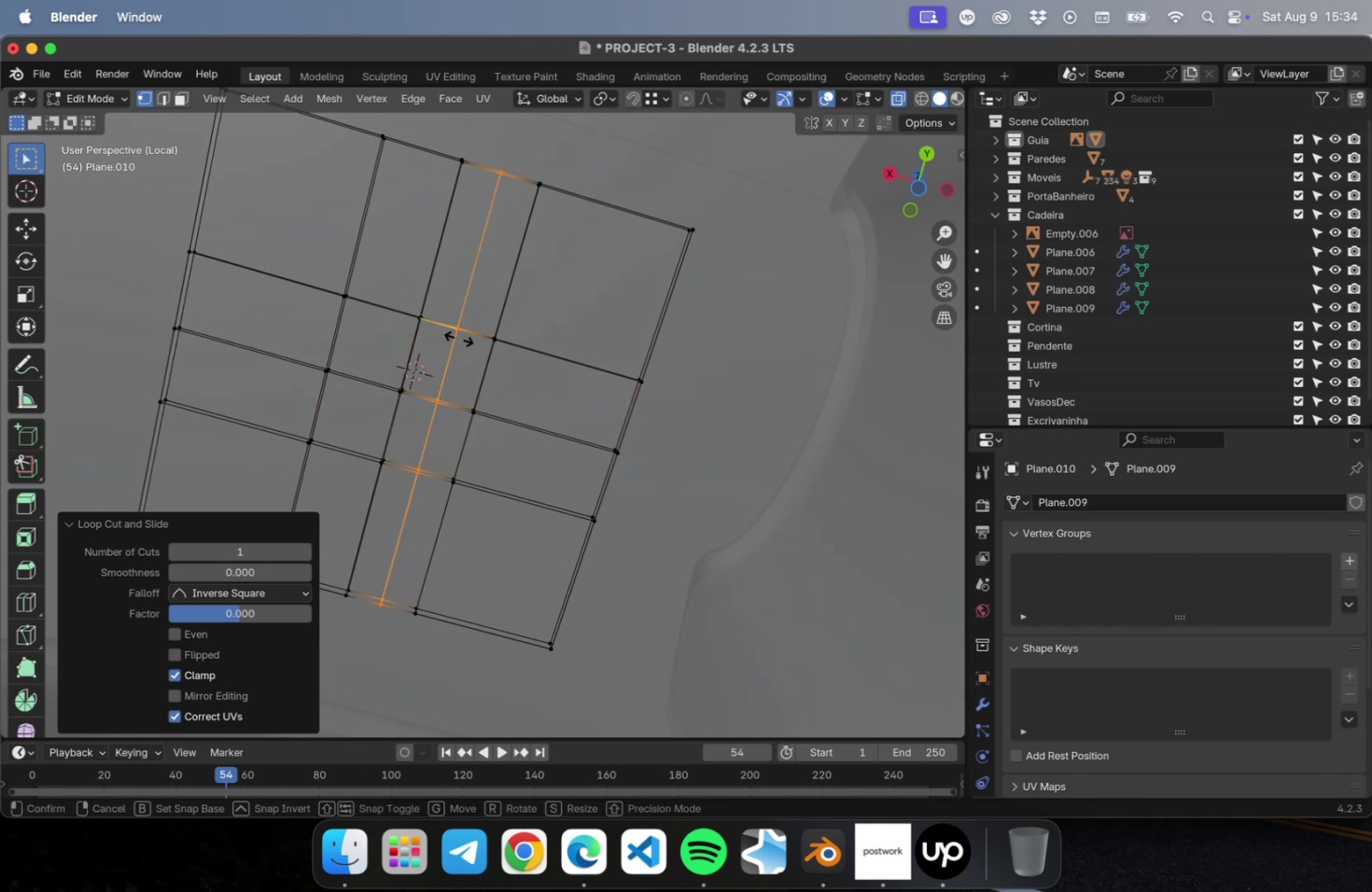 
key(Escape)
 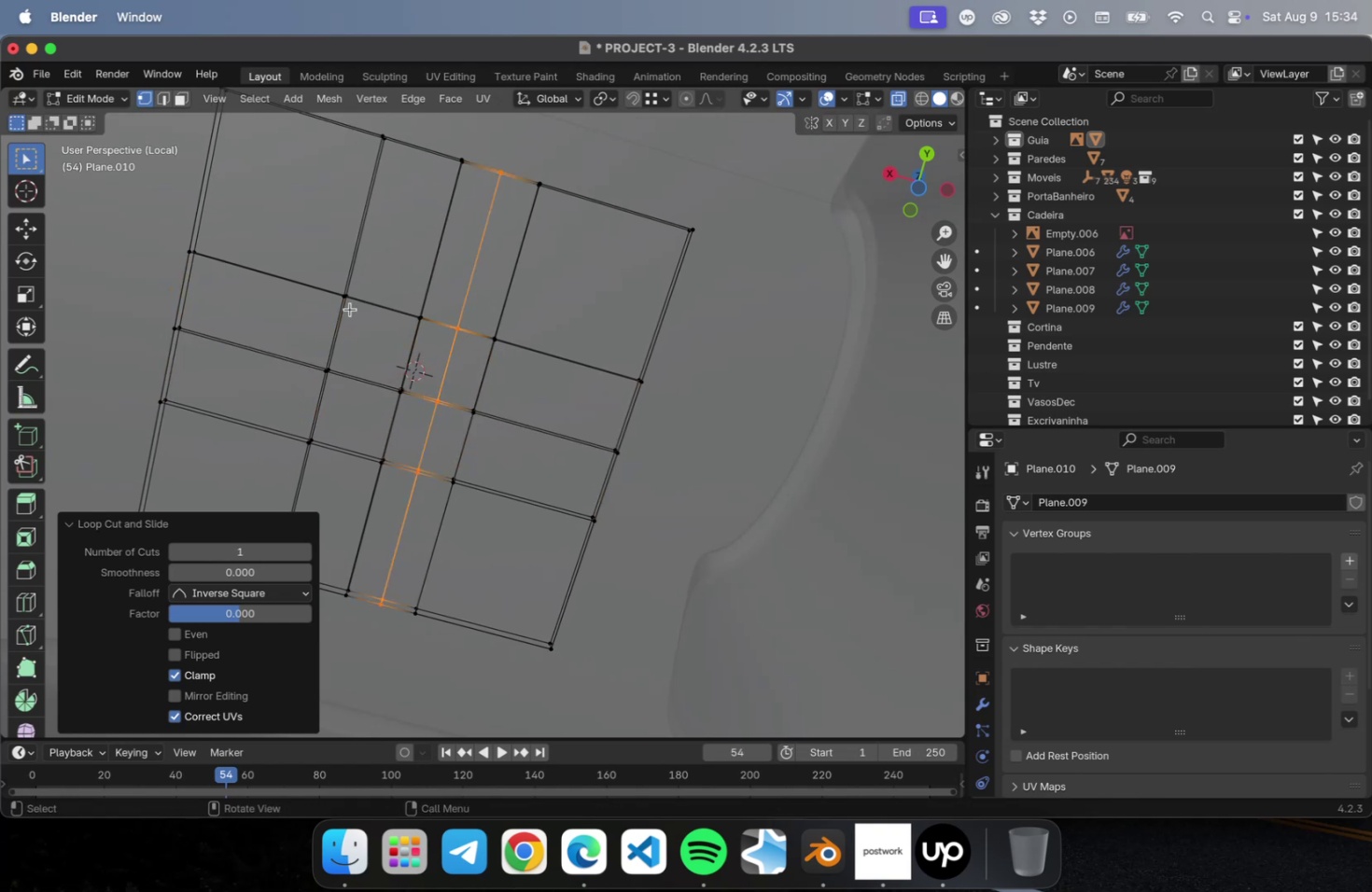 
key(Meta+R)
 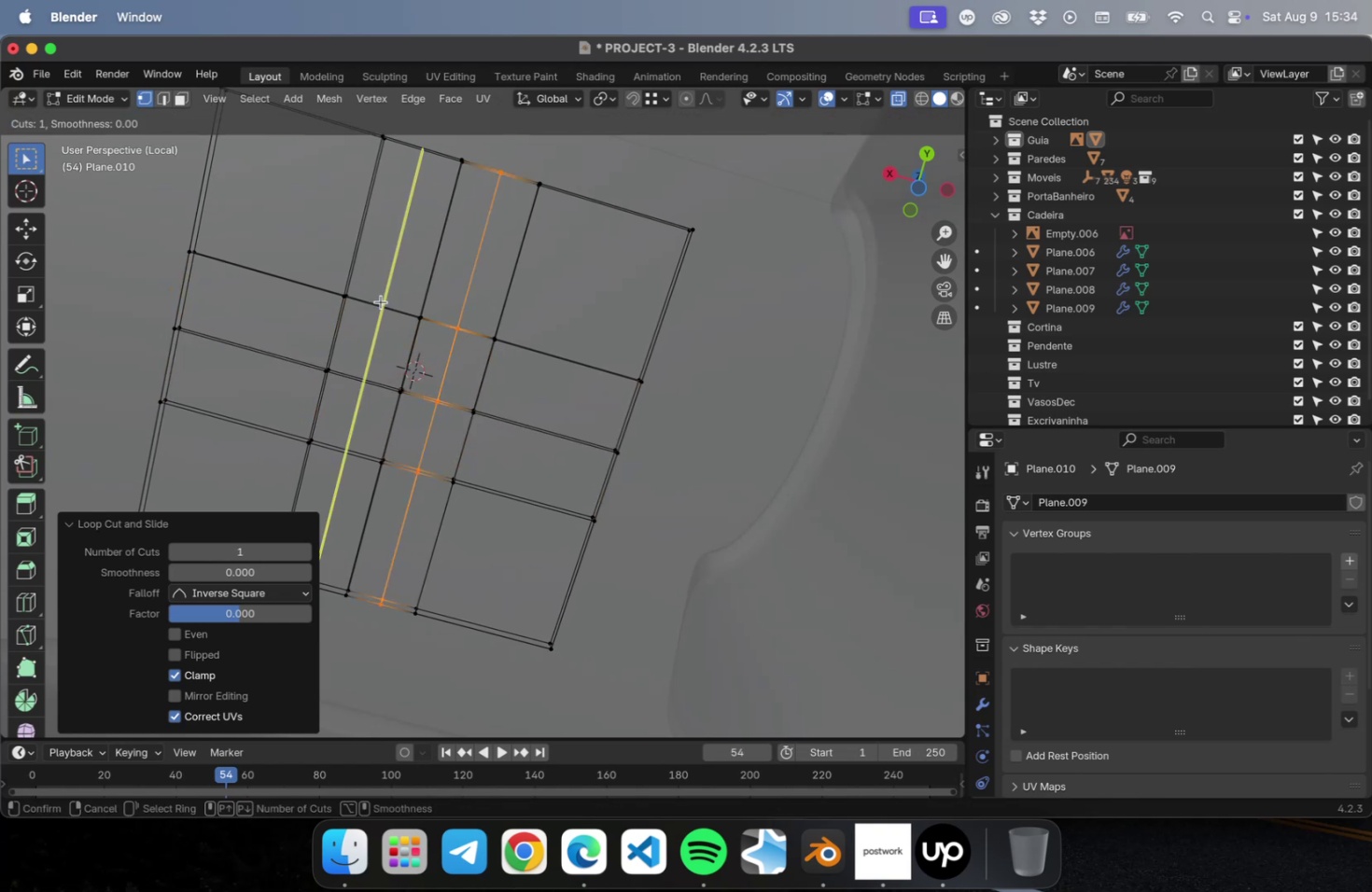 
left_click([381, 301])
 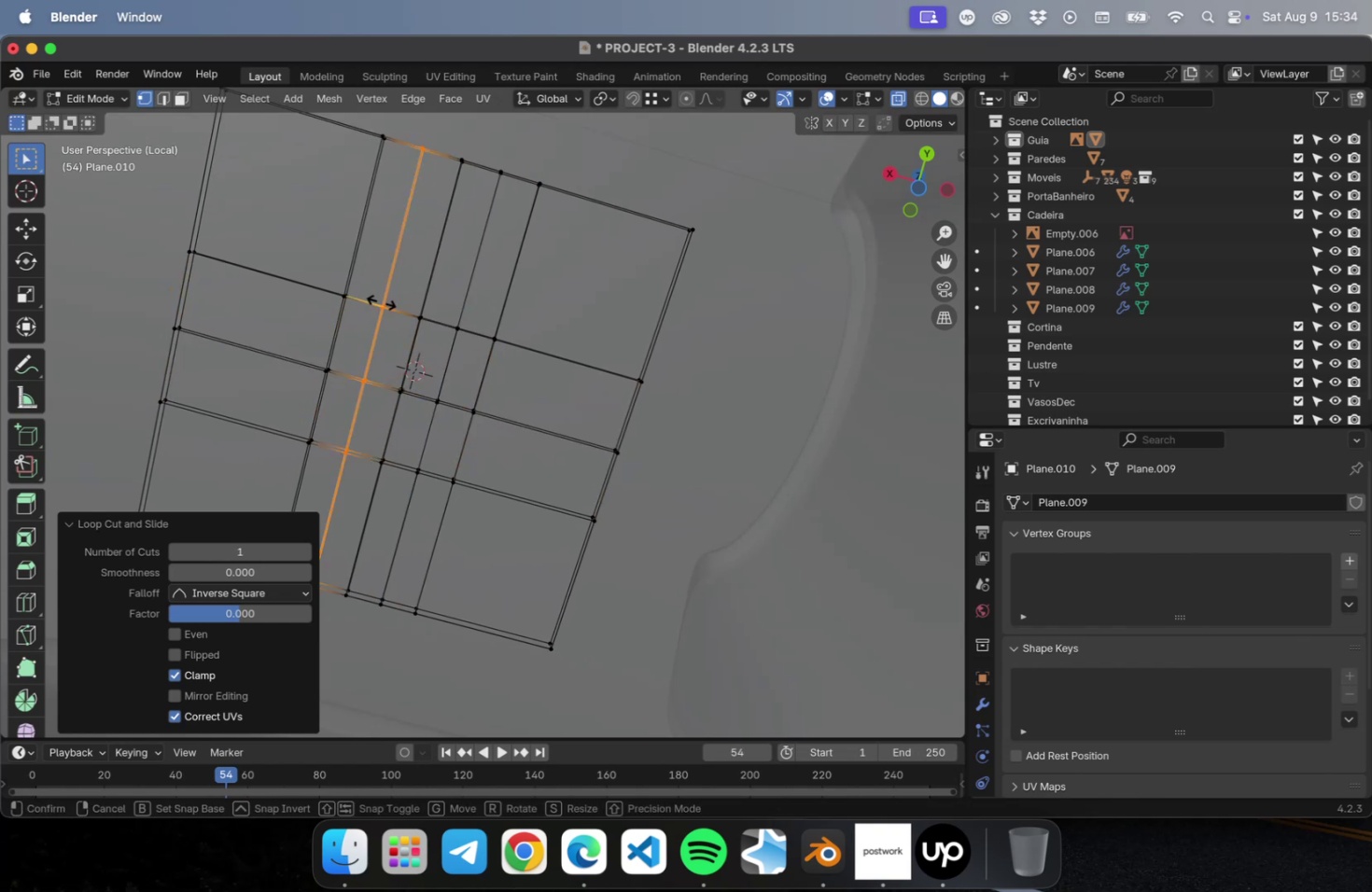 
key(Escape)
 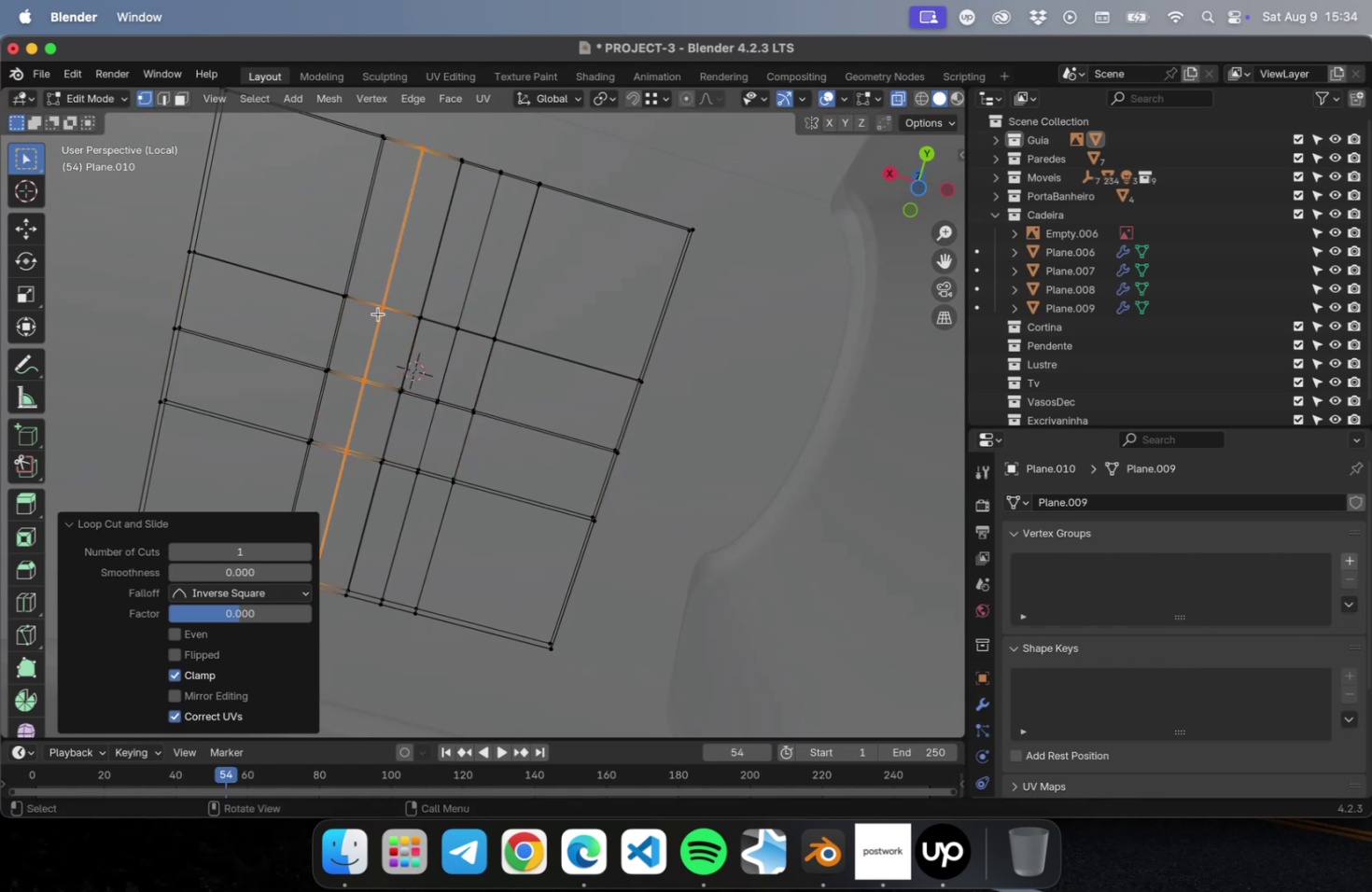 
key(Meta+R)
 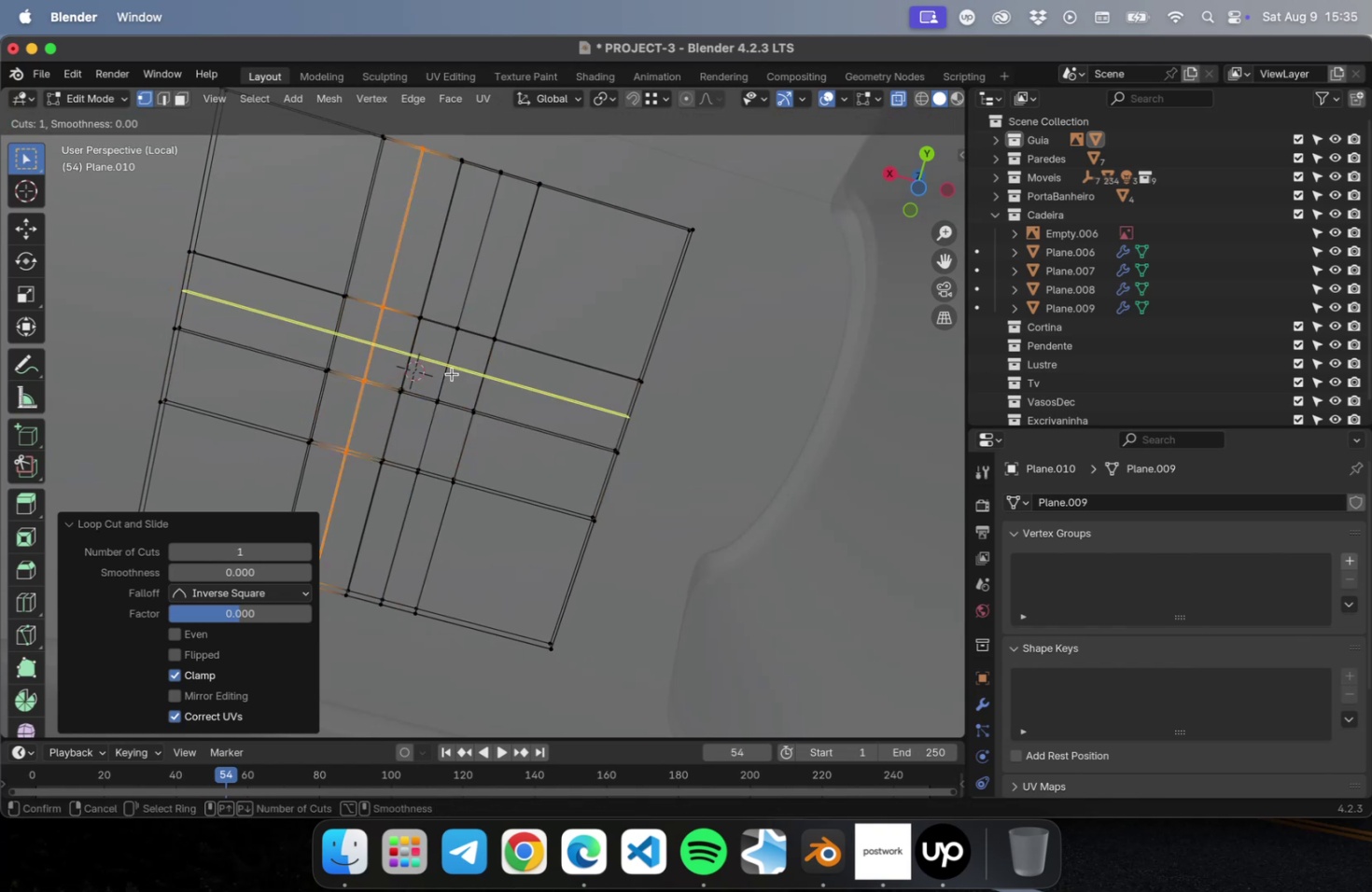 
left_click([452, 373])
 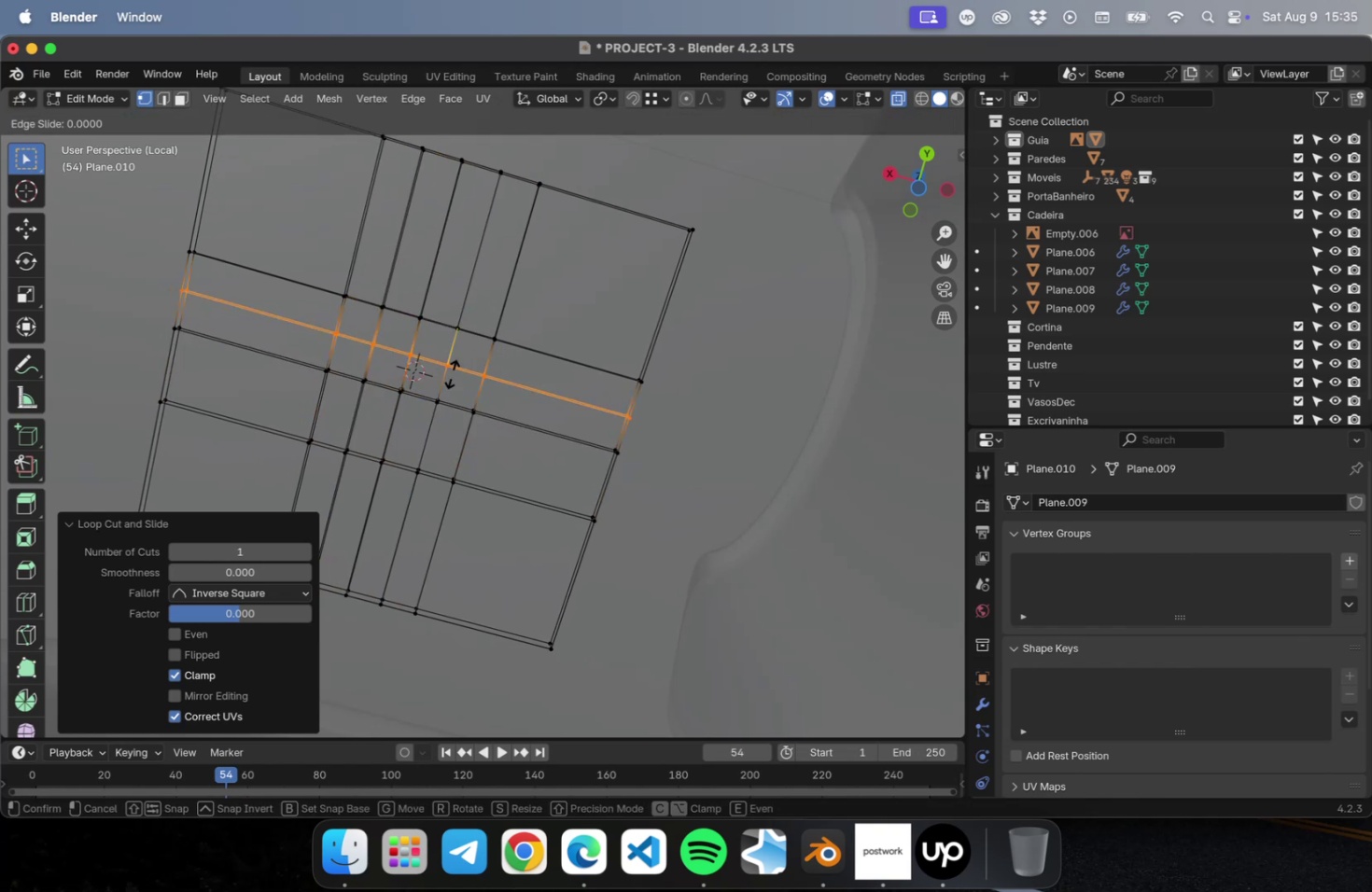 
key(Escape)
 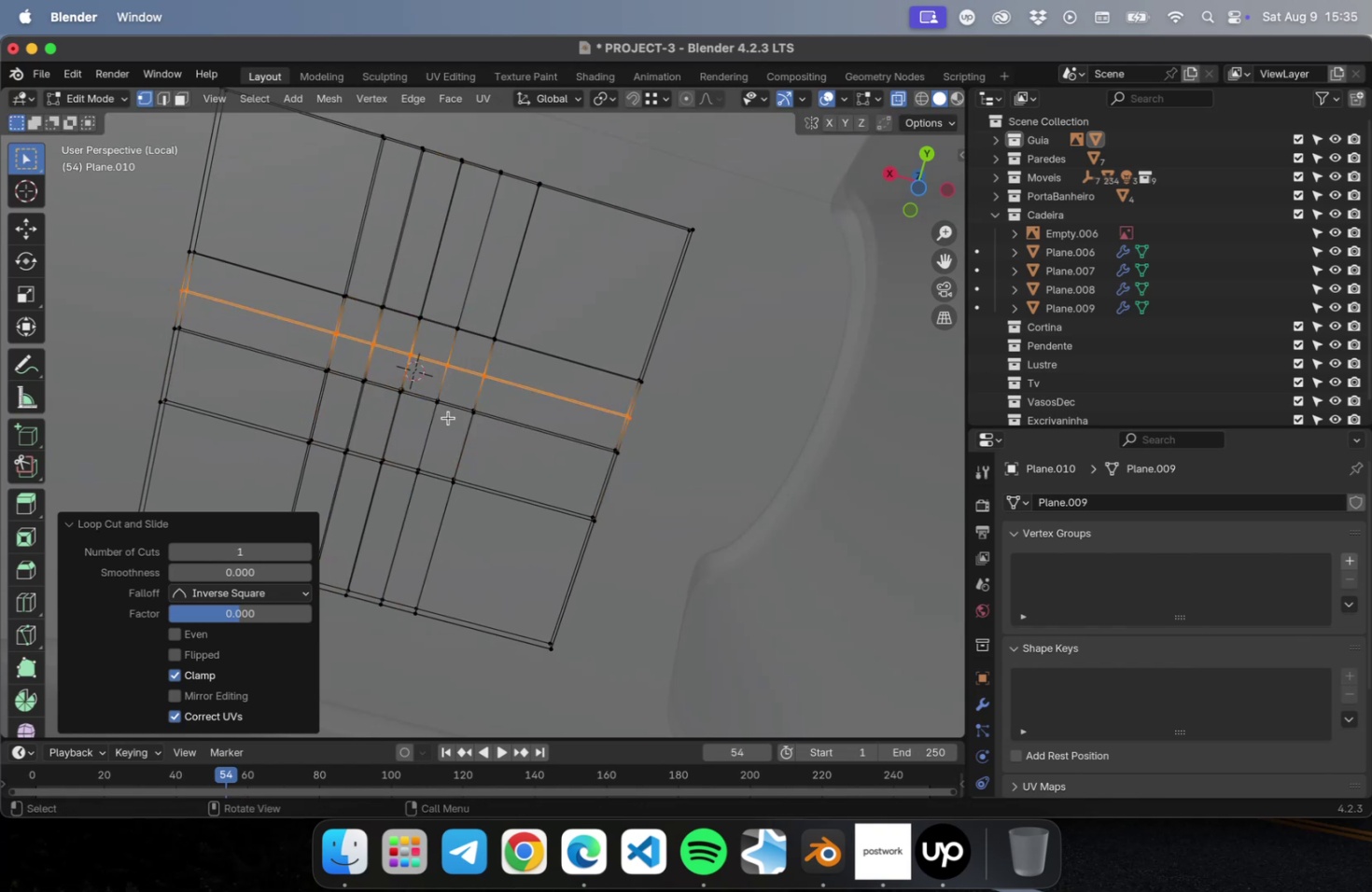 
key(Meta+R)
 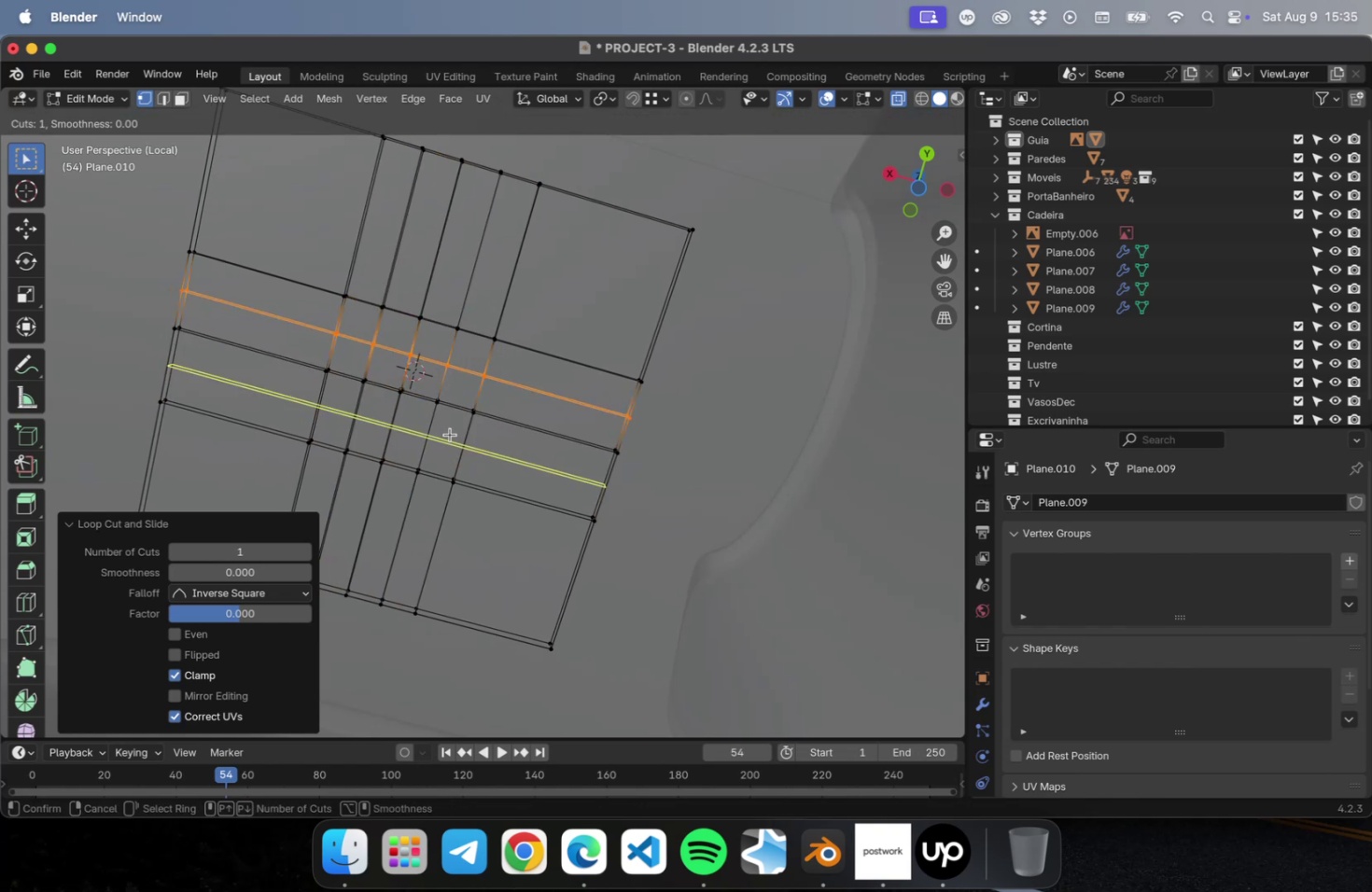 
left_click([450, 434])
 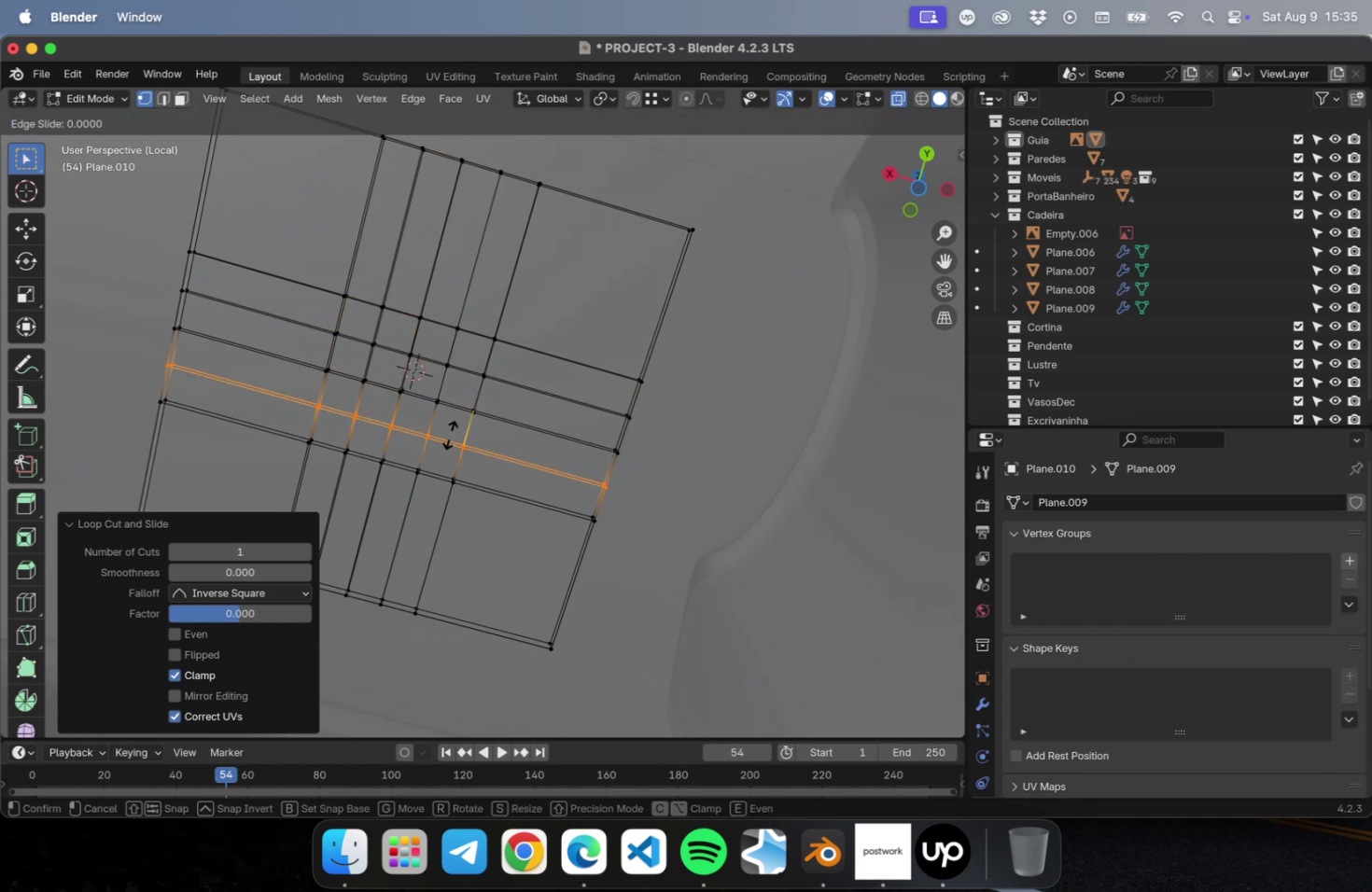 
key(Escape)
 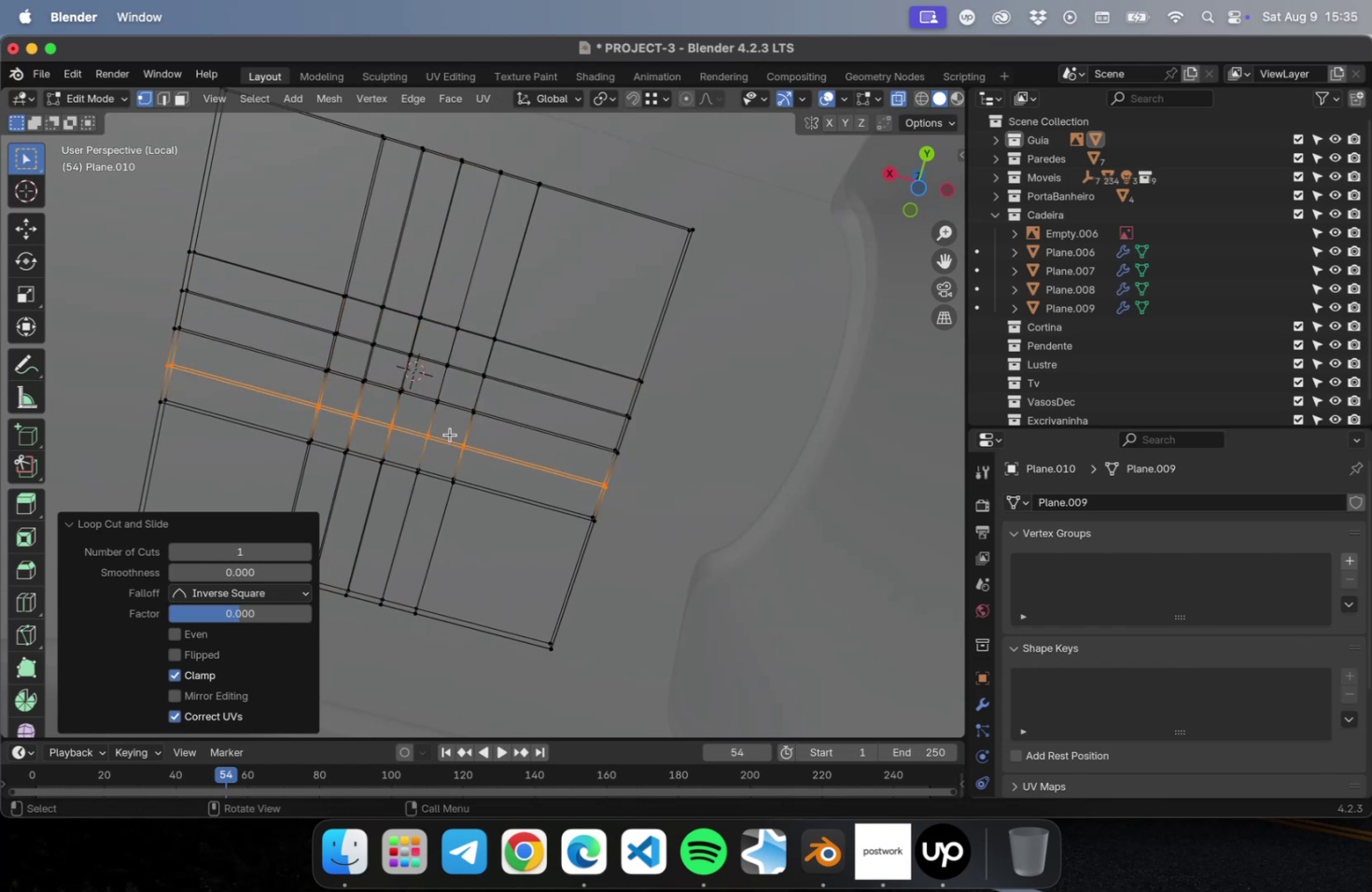 
scroll: coordinate [450, 434], scroll_direction: down, amount: 5.0
 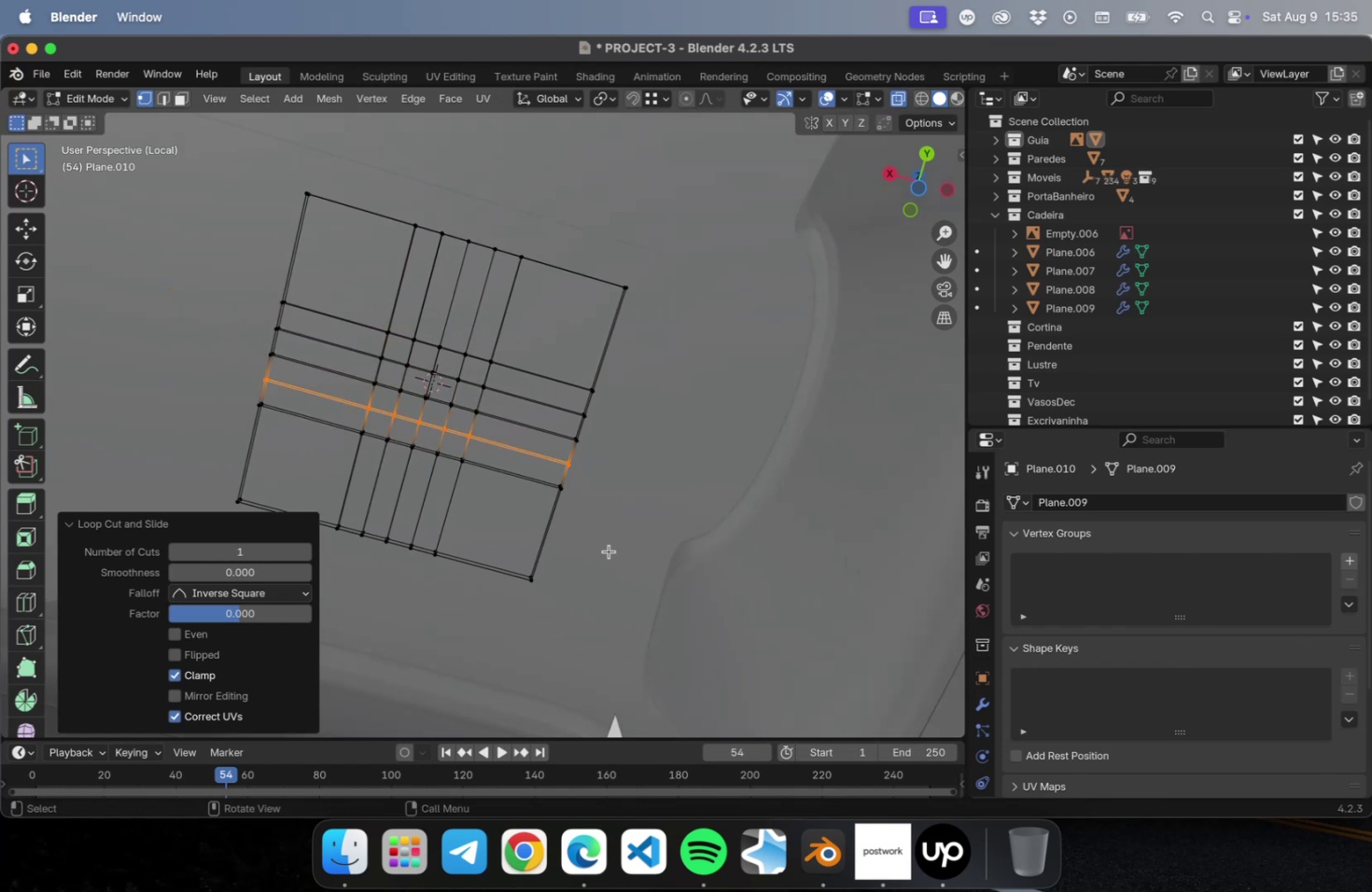 
hold_key(key=ShiftLeft, duration=0.47)
 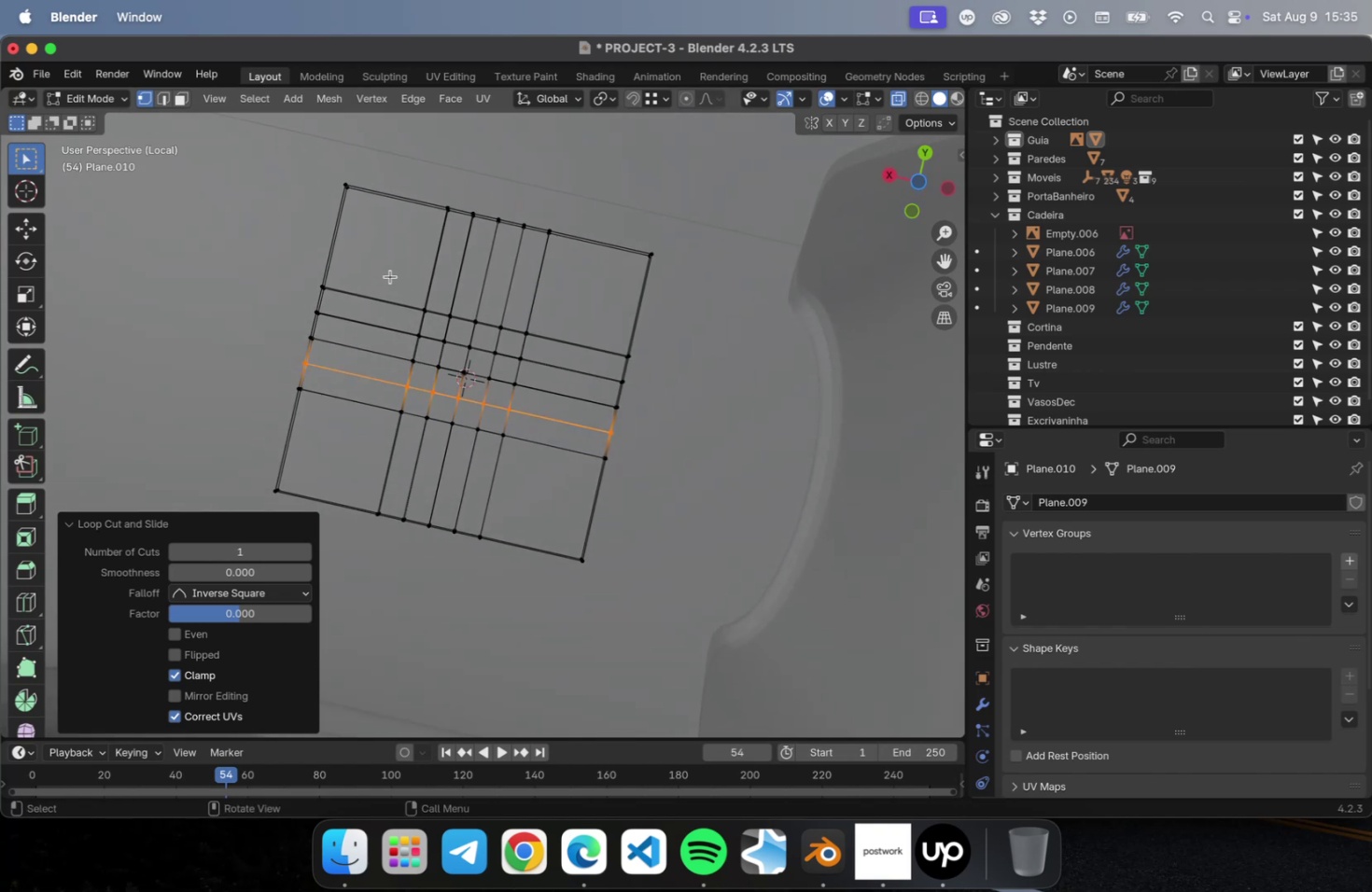 
left_click_drag(start_coordinate=[388, 271], to_coordinate=[540, 445])
 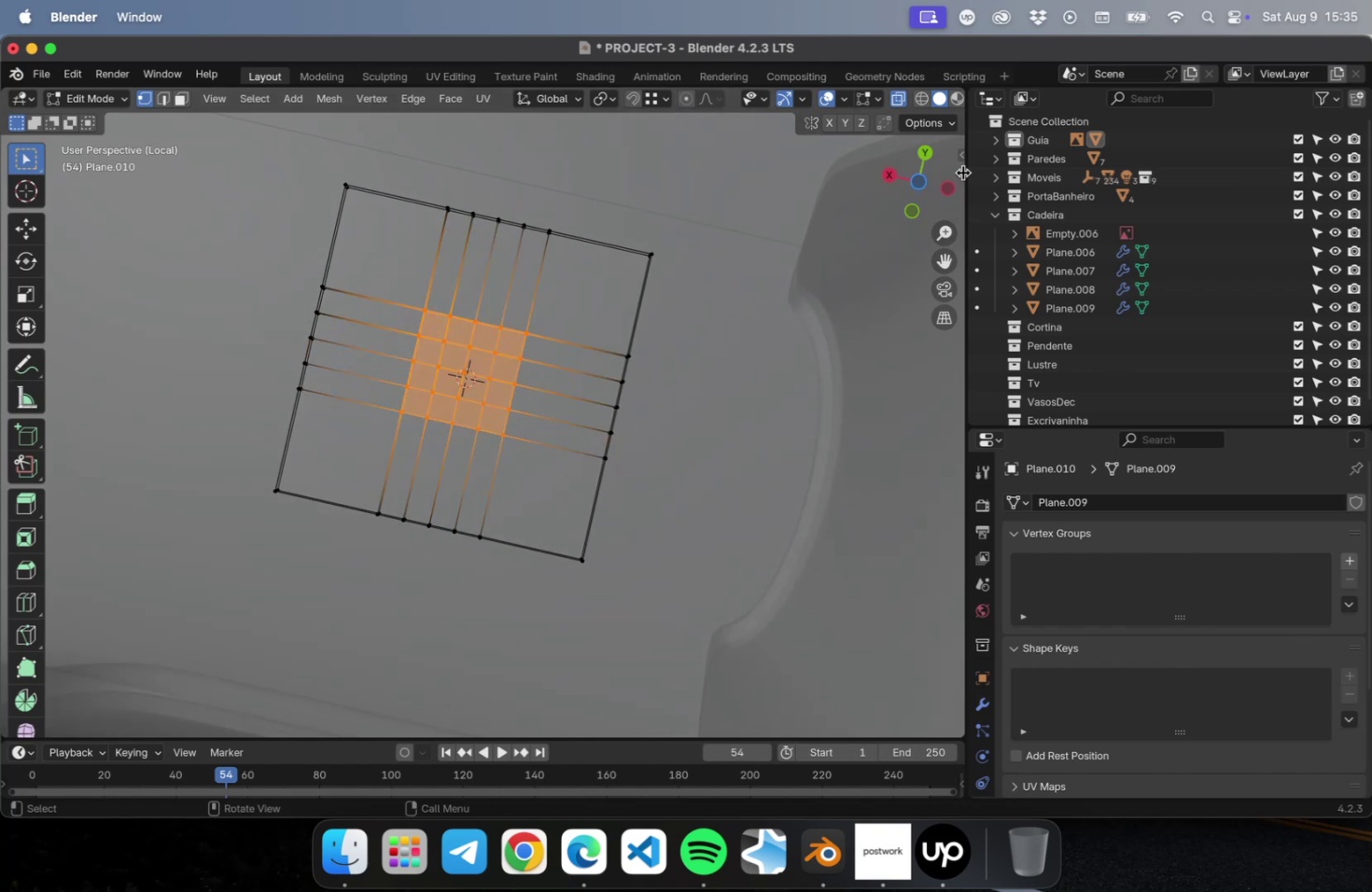 
type(bn)
key(Escape)
type(n)
 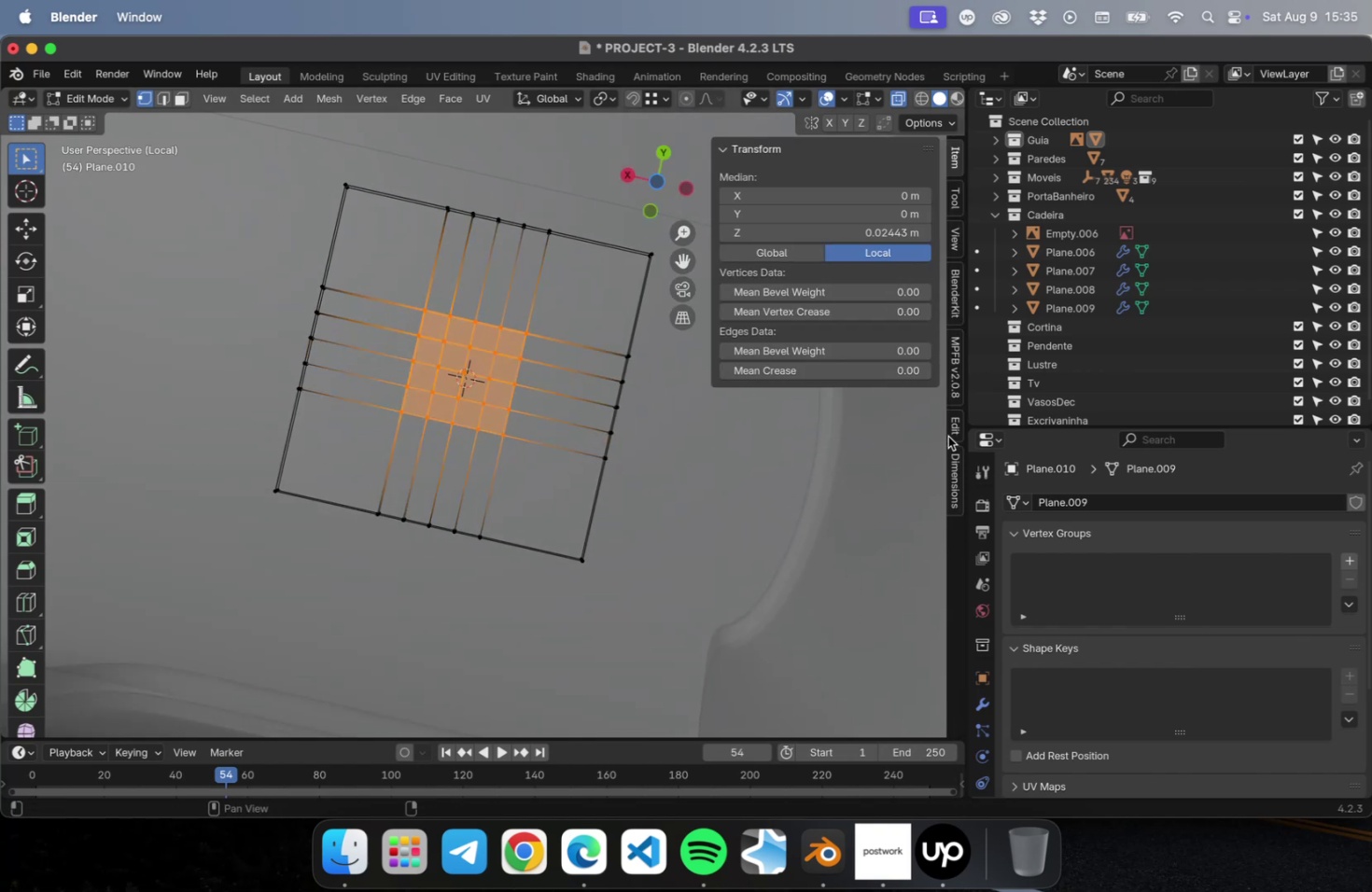 
left_click([952, 430])
 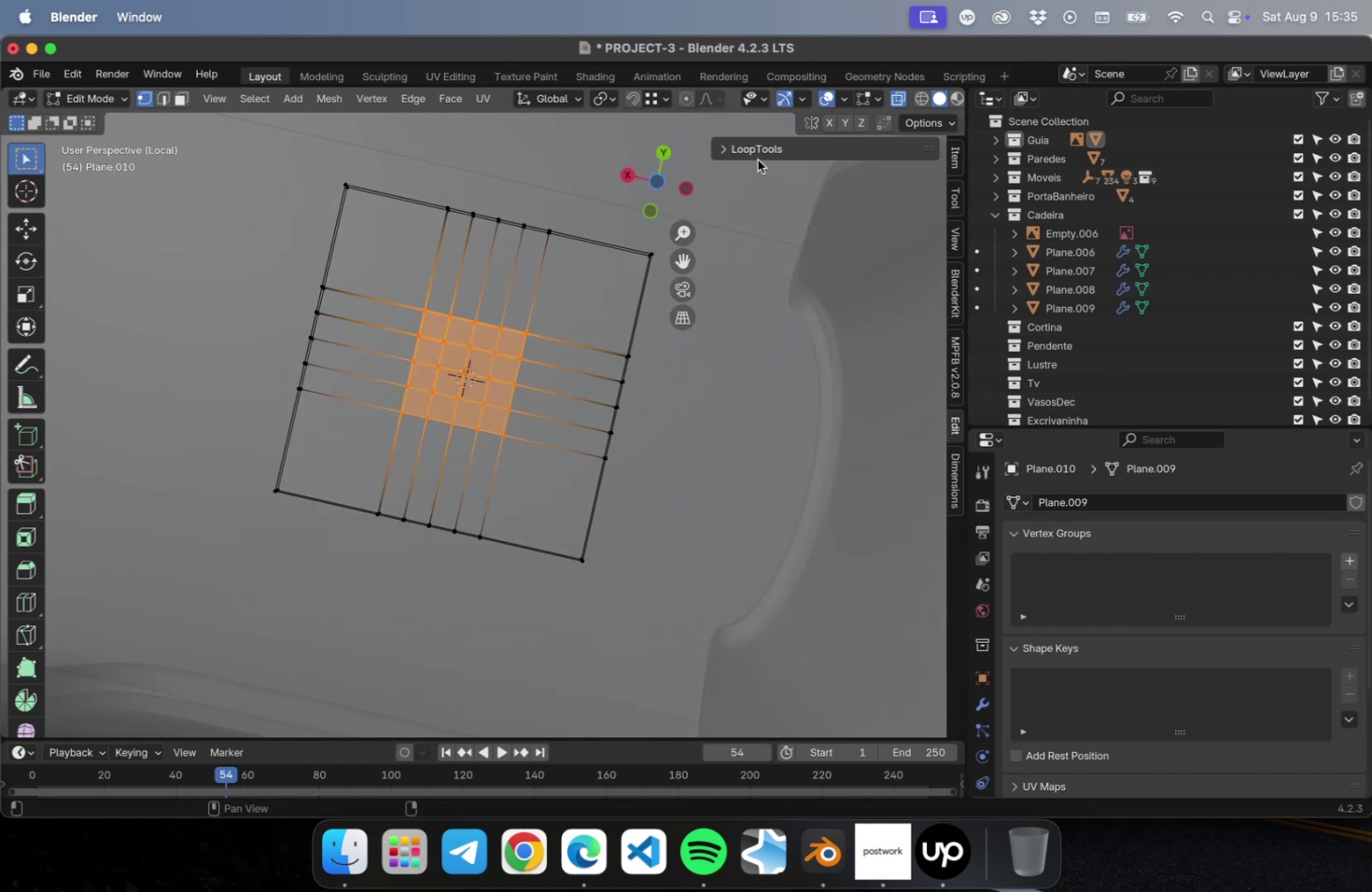 
double_click([752, 151])
 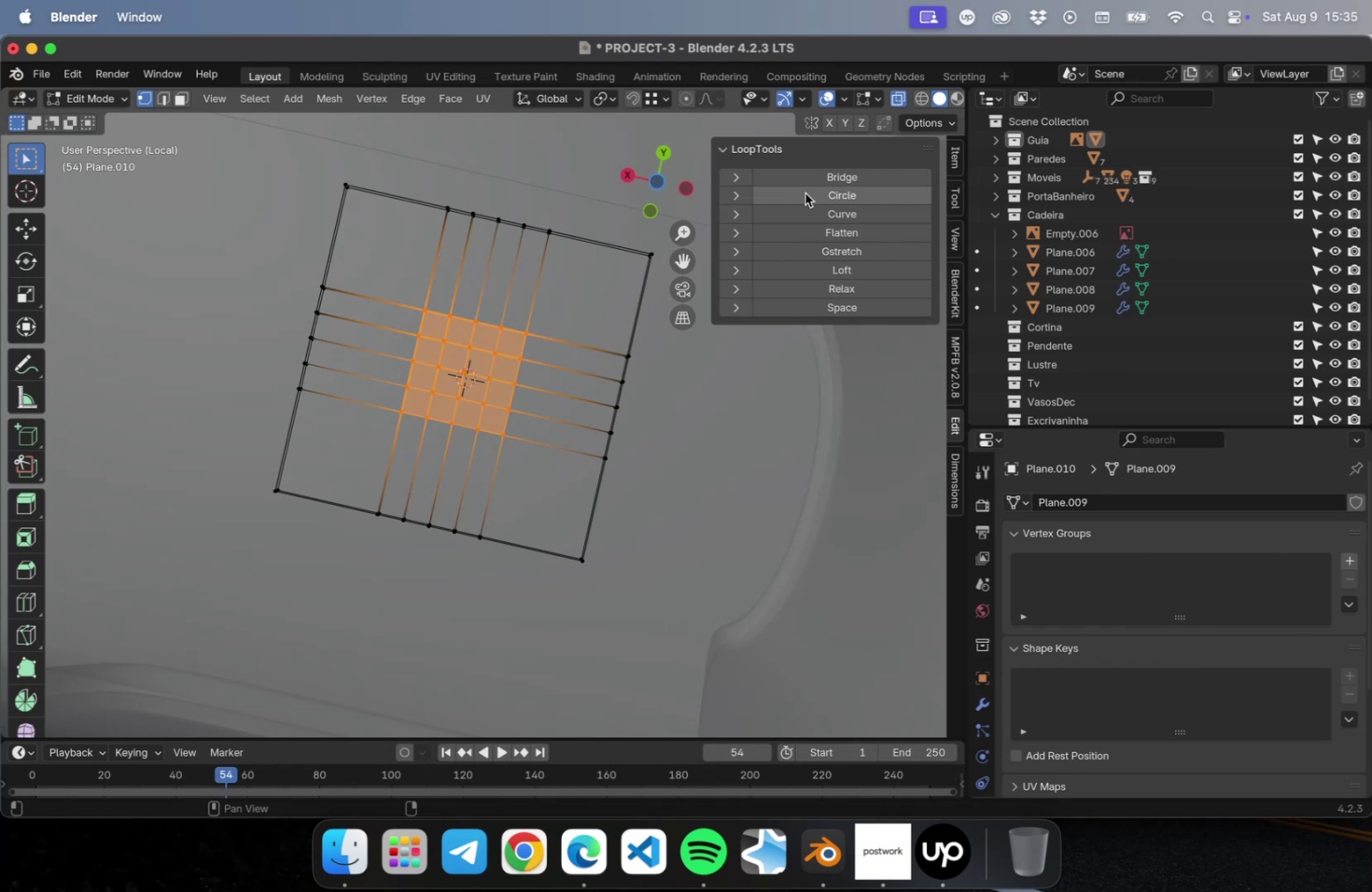 
left_click([803, 194])
 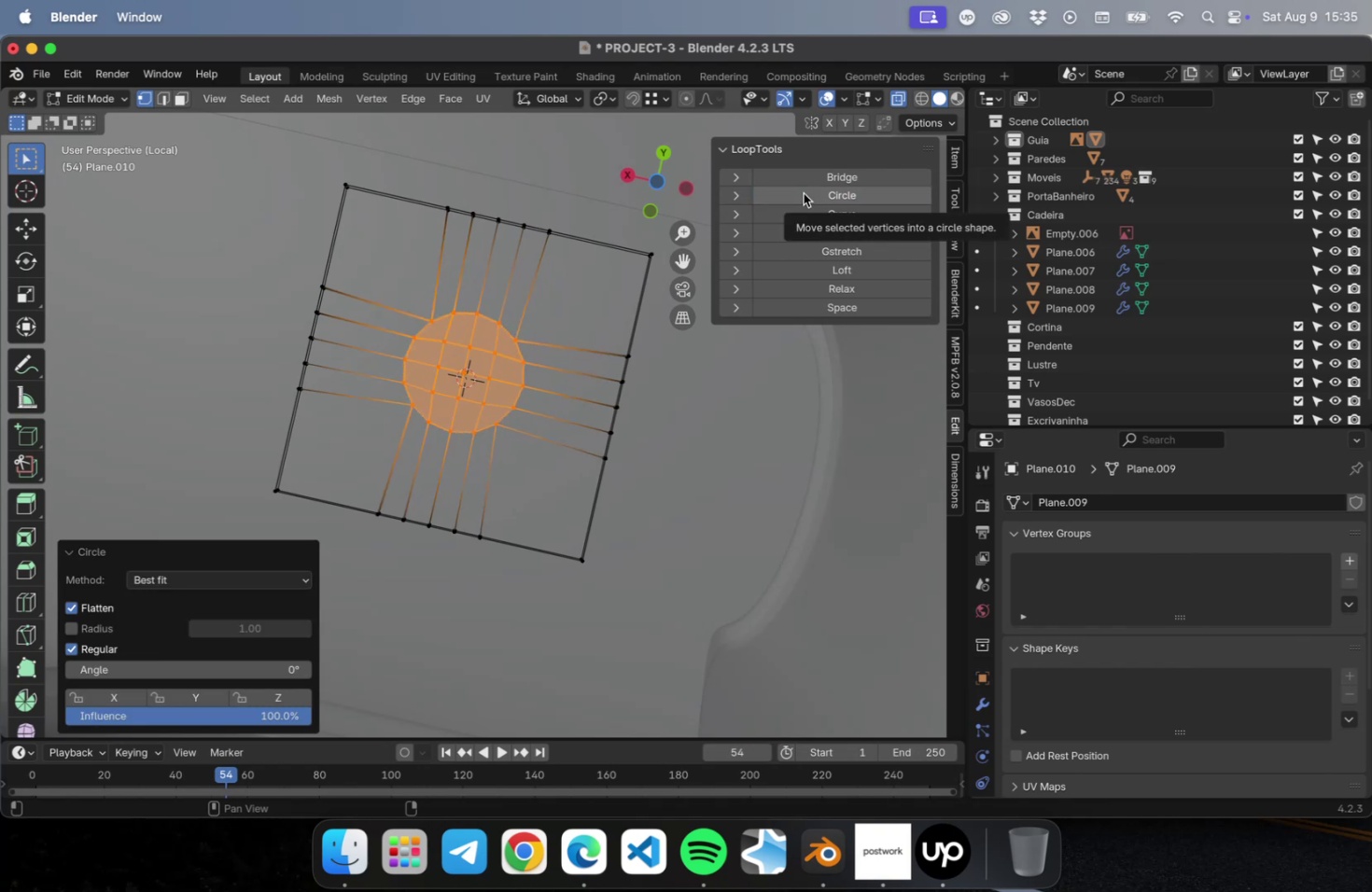 
scroll: coordinate [504, 328], scroll_direction: down, amount: 5.0
 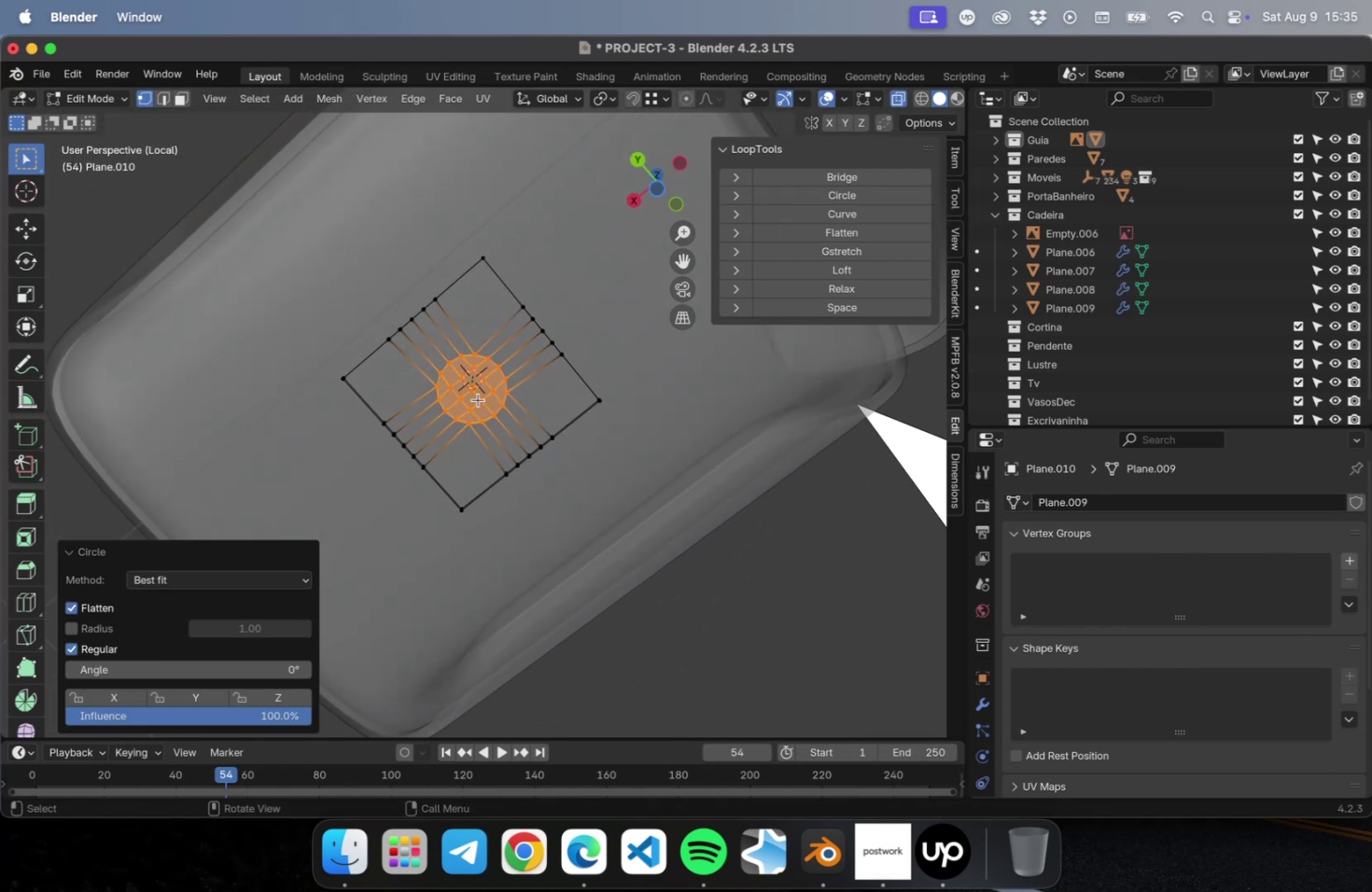 
key(S)
 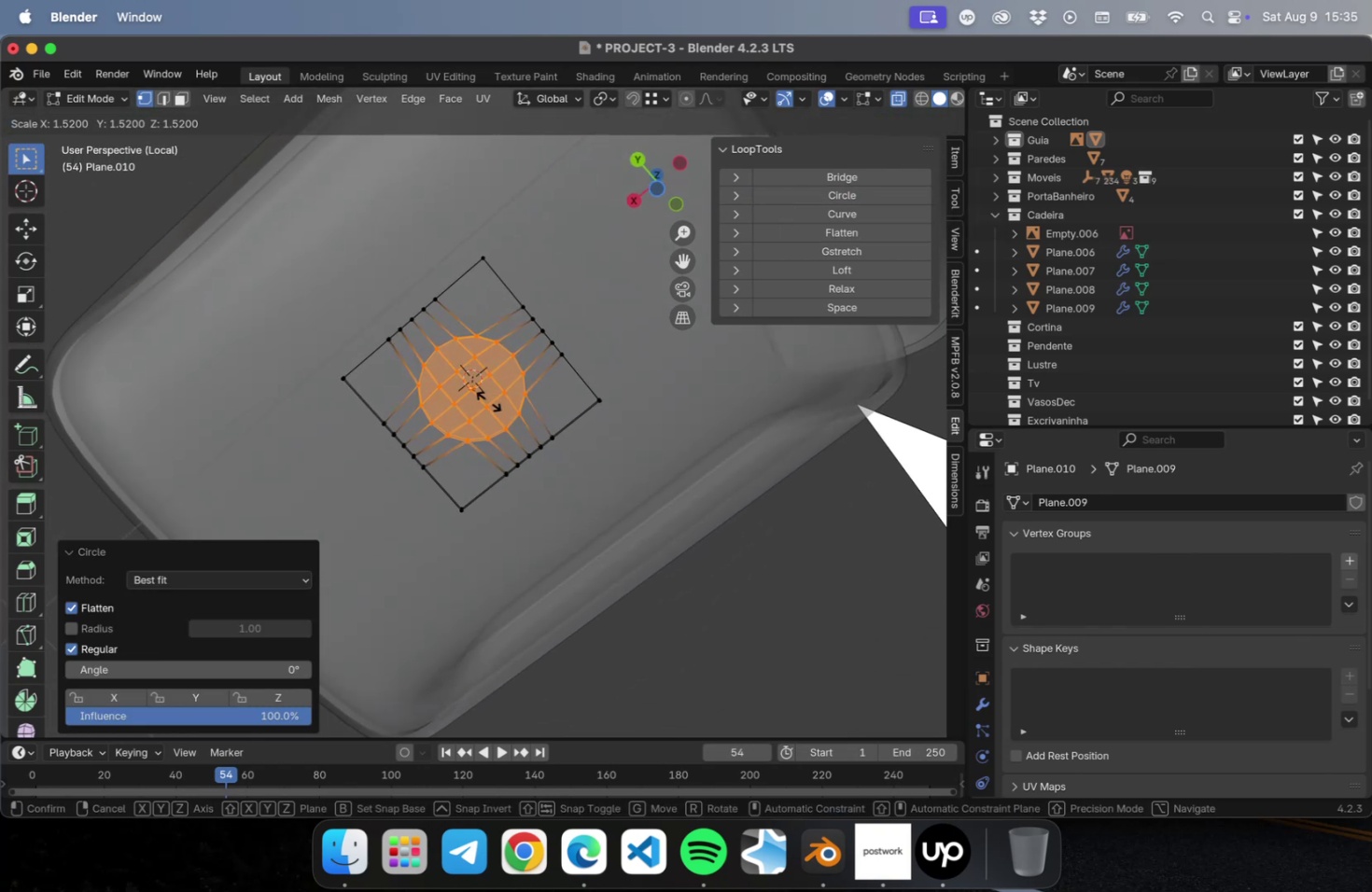 
left_click([487, 400])
 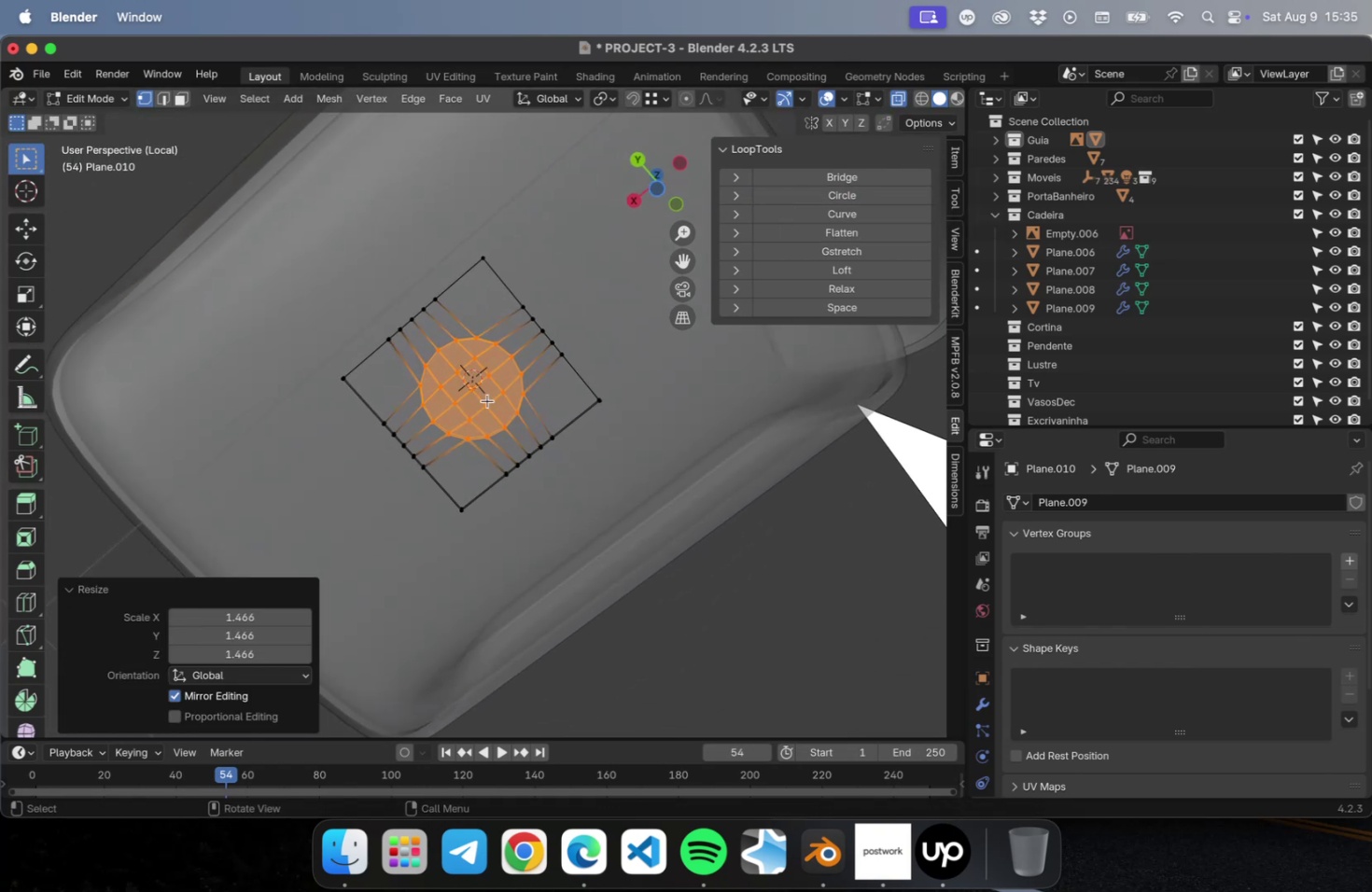 
key(Tab)
 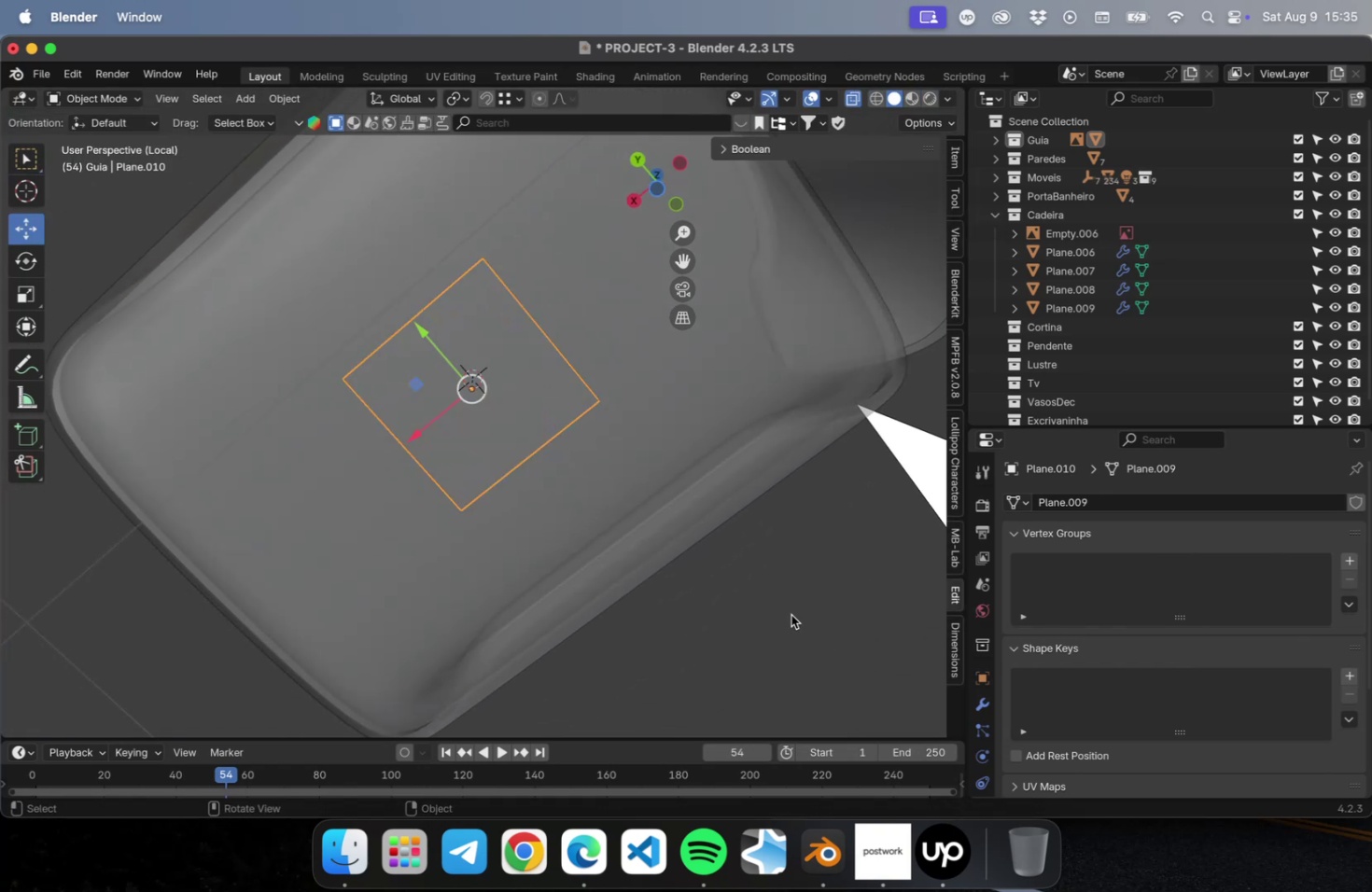 
left_click([791, 614])
 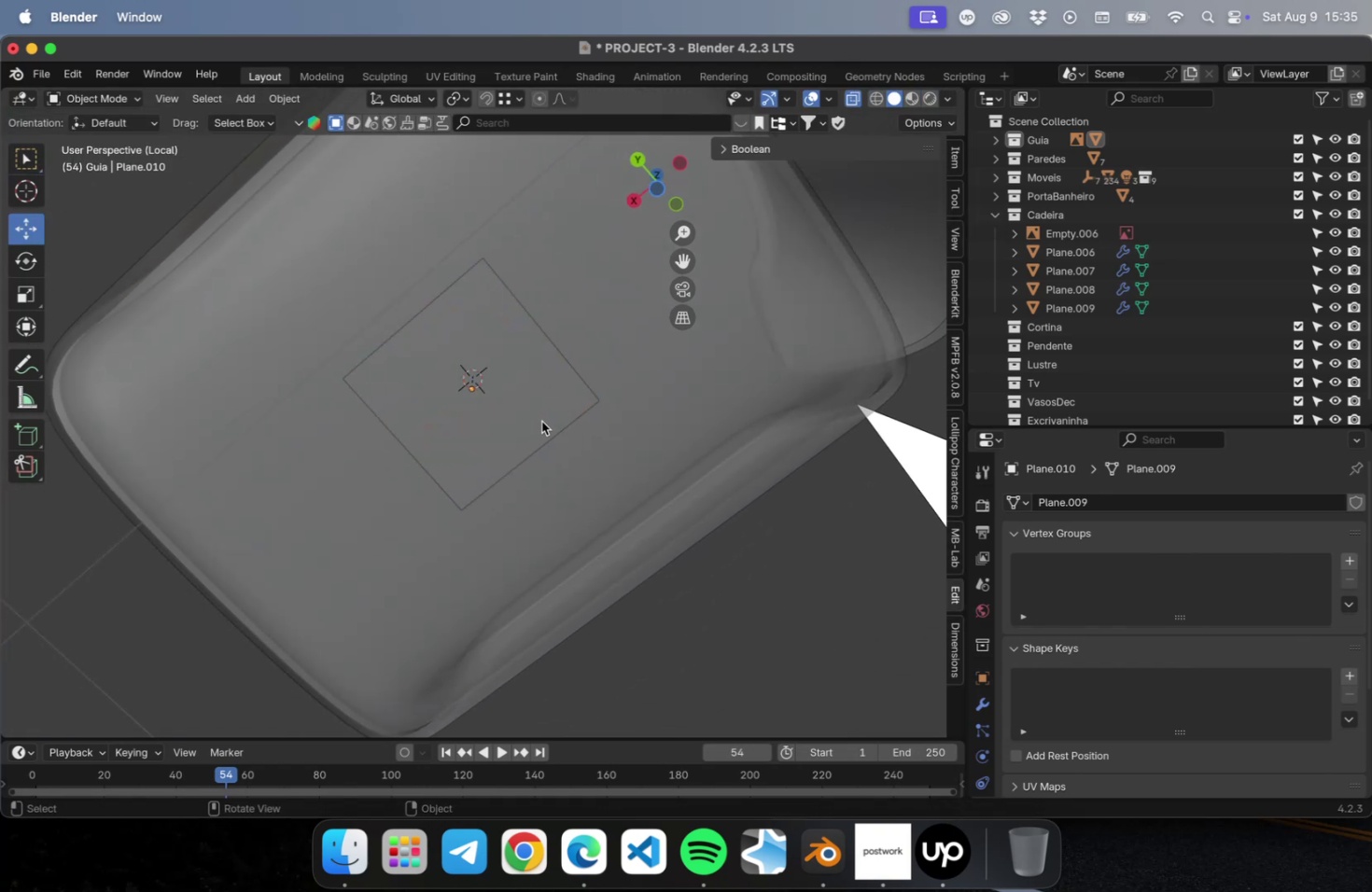 
left_click([535, 416])
 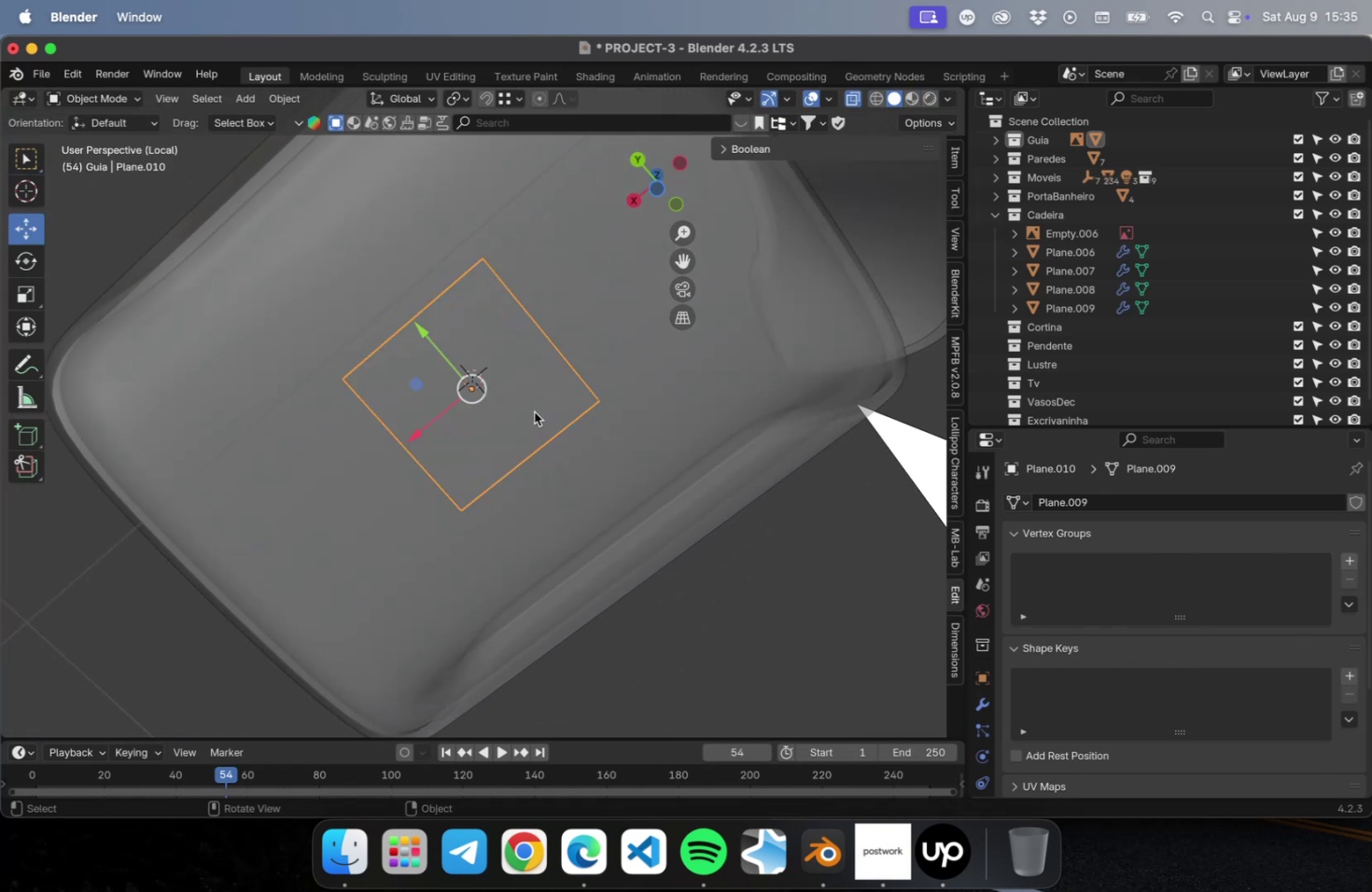 
key(Tab)
 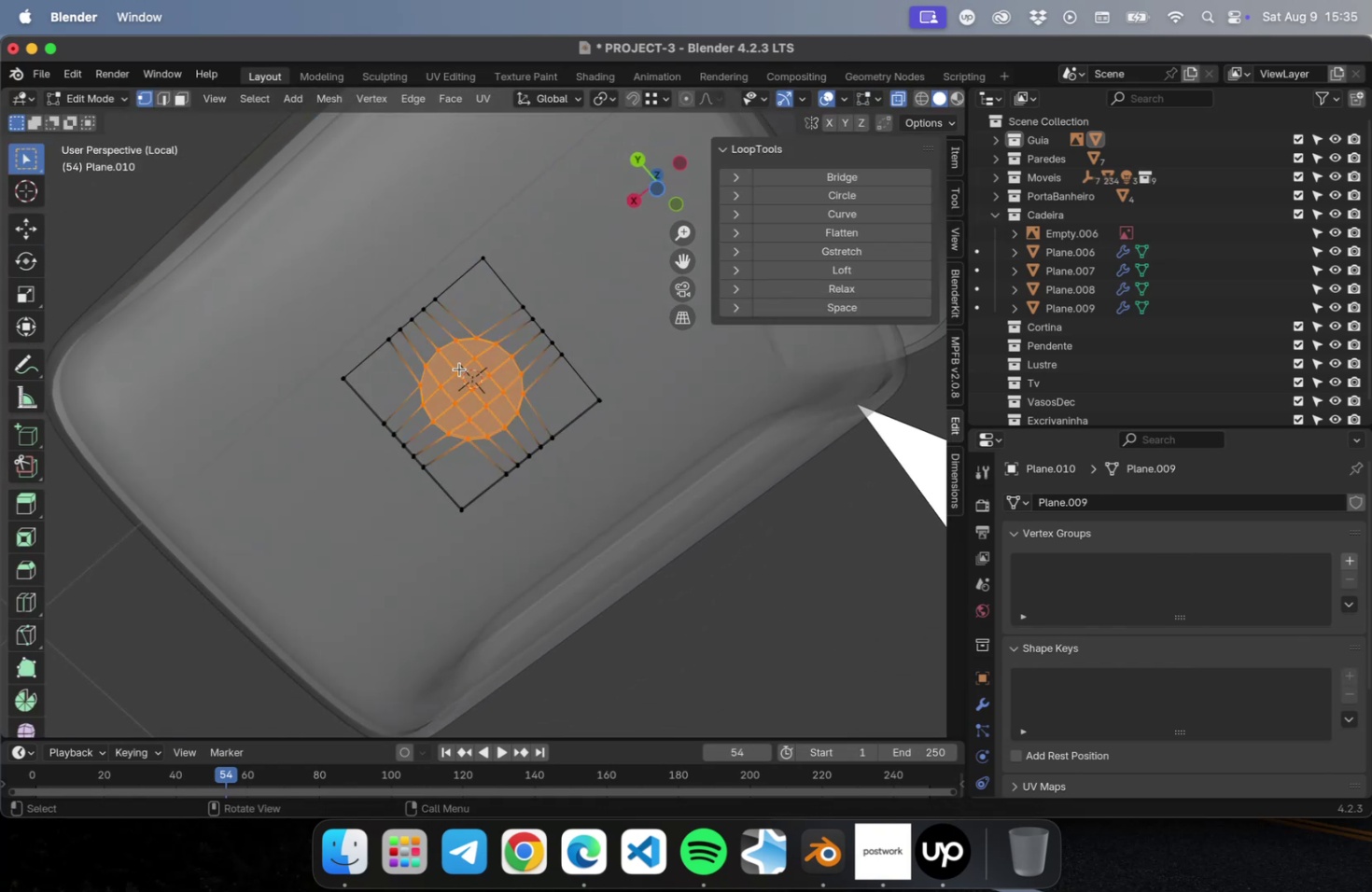 
left_click([447, 367])
 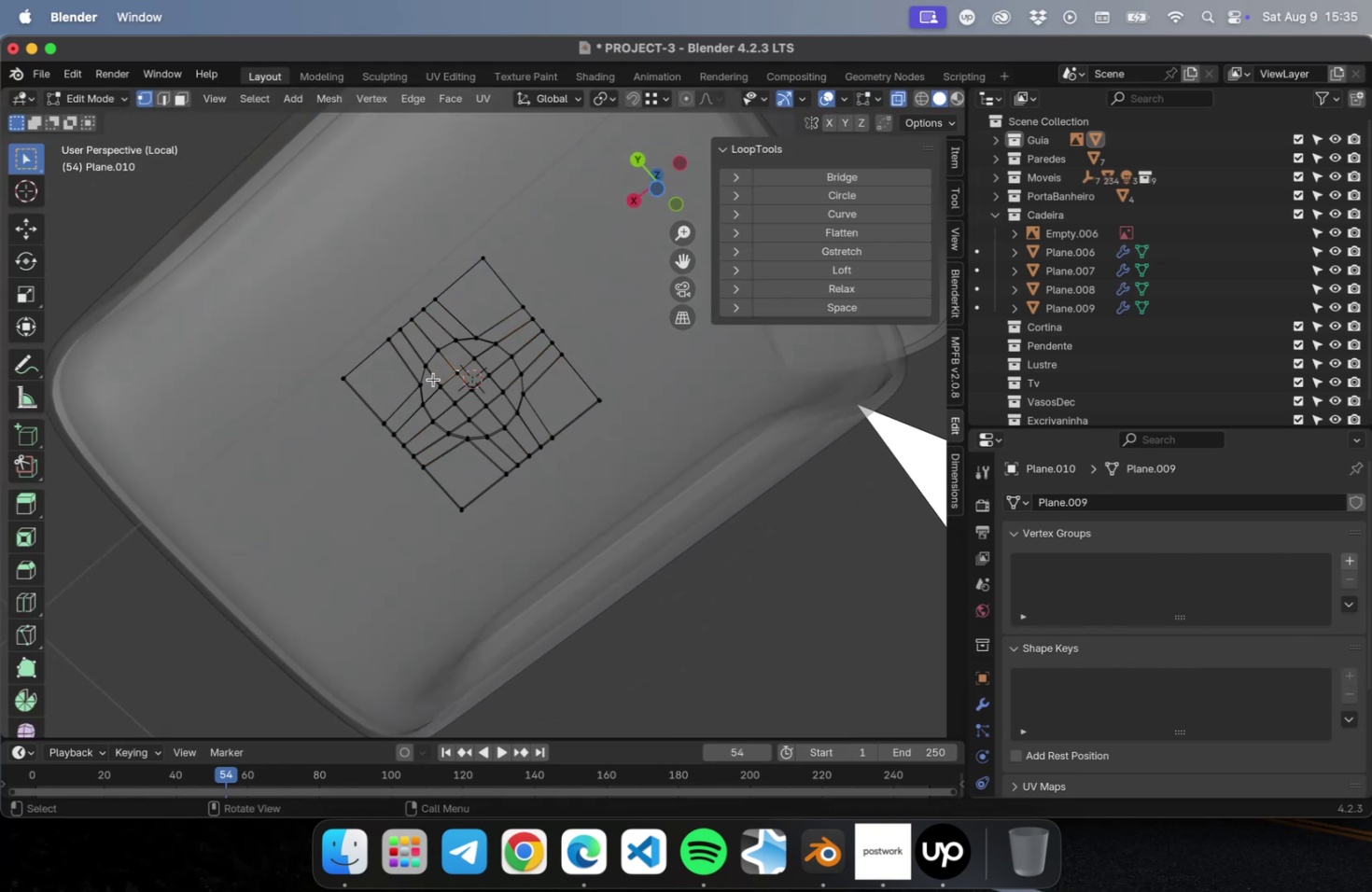 
type(43)
 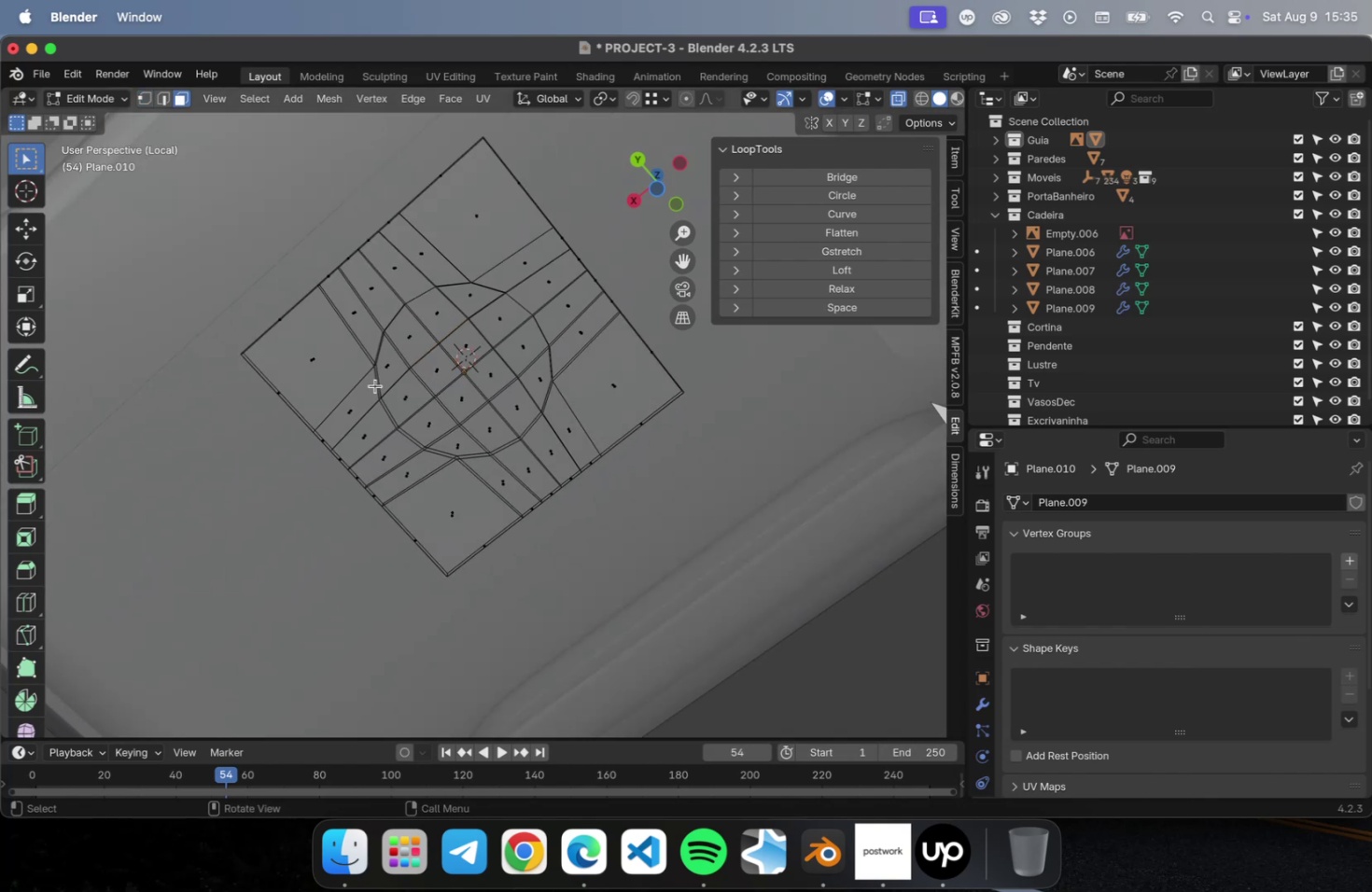 
scroll: coordinate [437, 380], scroll_direction: up, amount: 3.0
 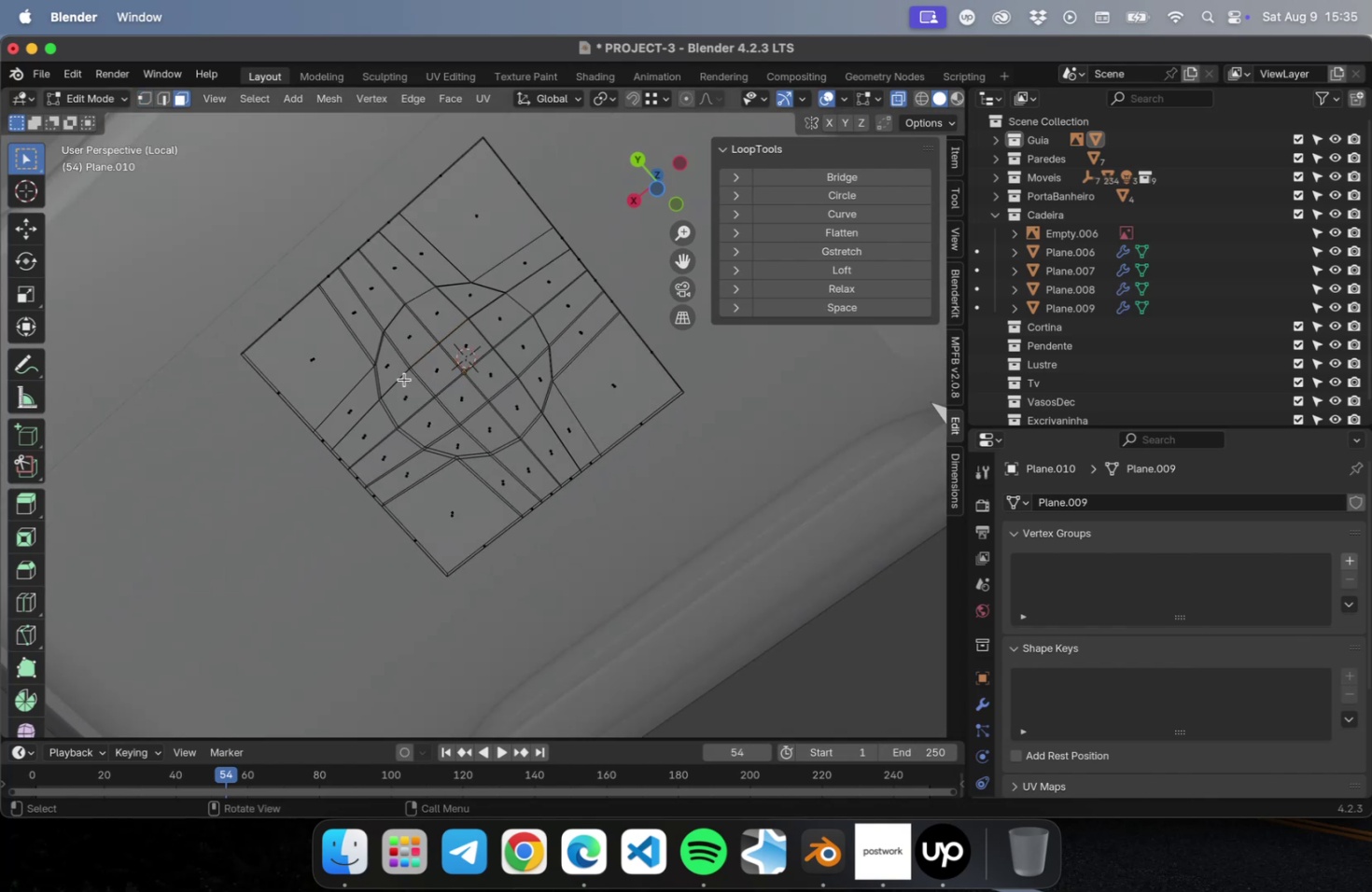 
left_click([397, 372])
 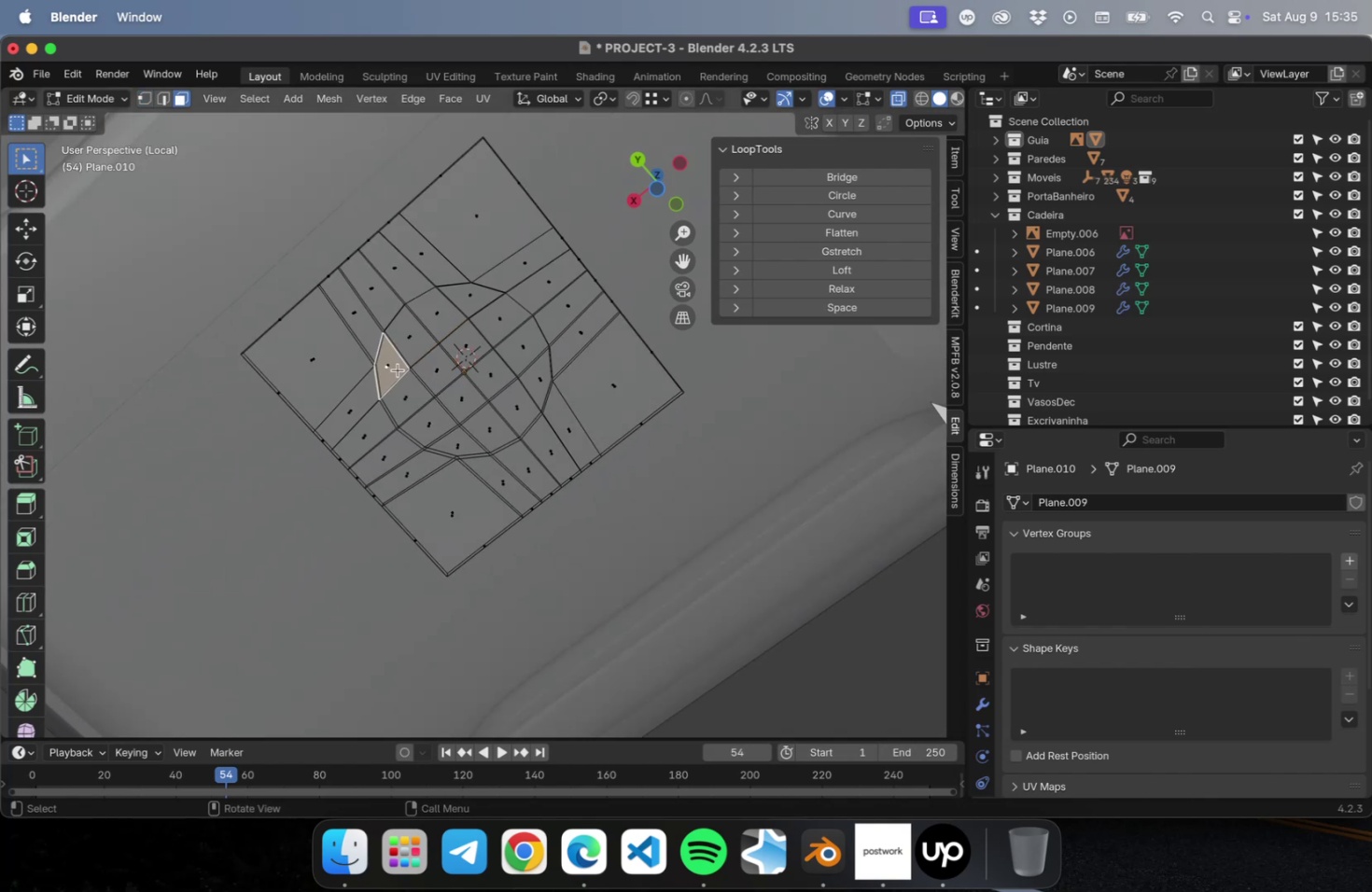 
hold_key(key=ShiftLeft, duration=5.94)
double_click([410, 347])
 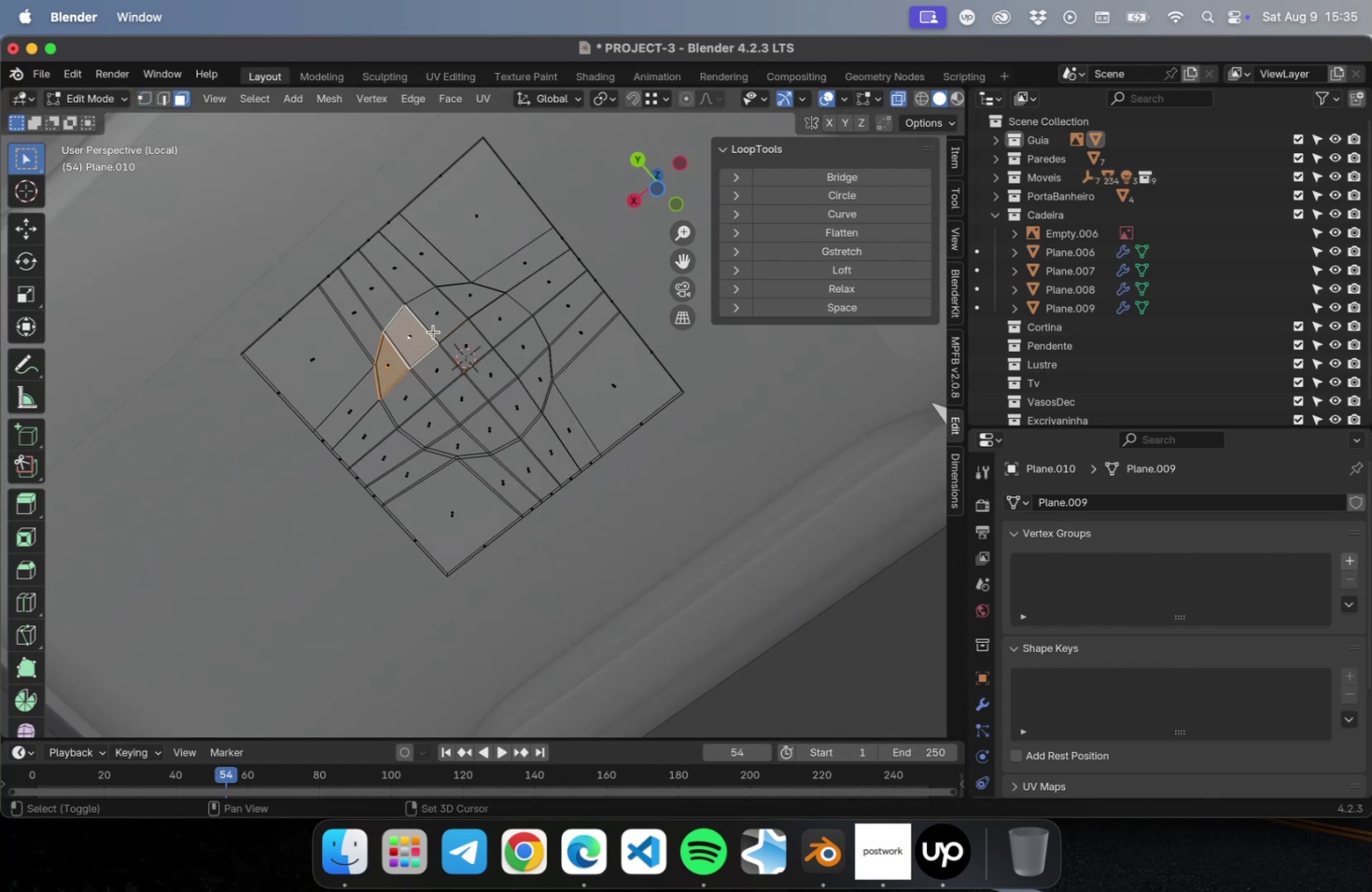 
triple_click([434, 331])
 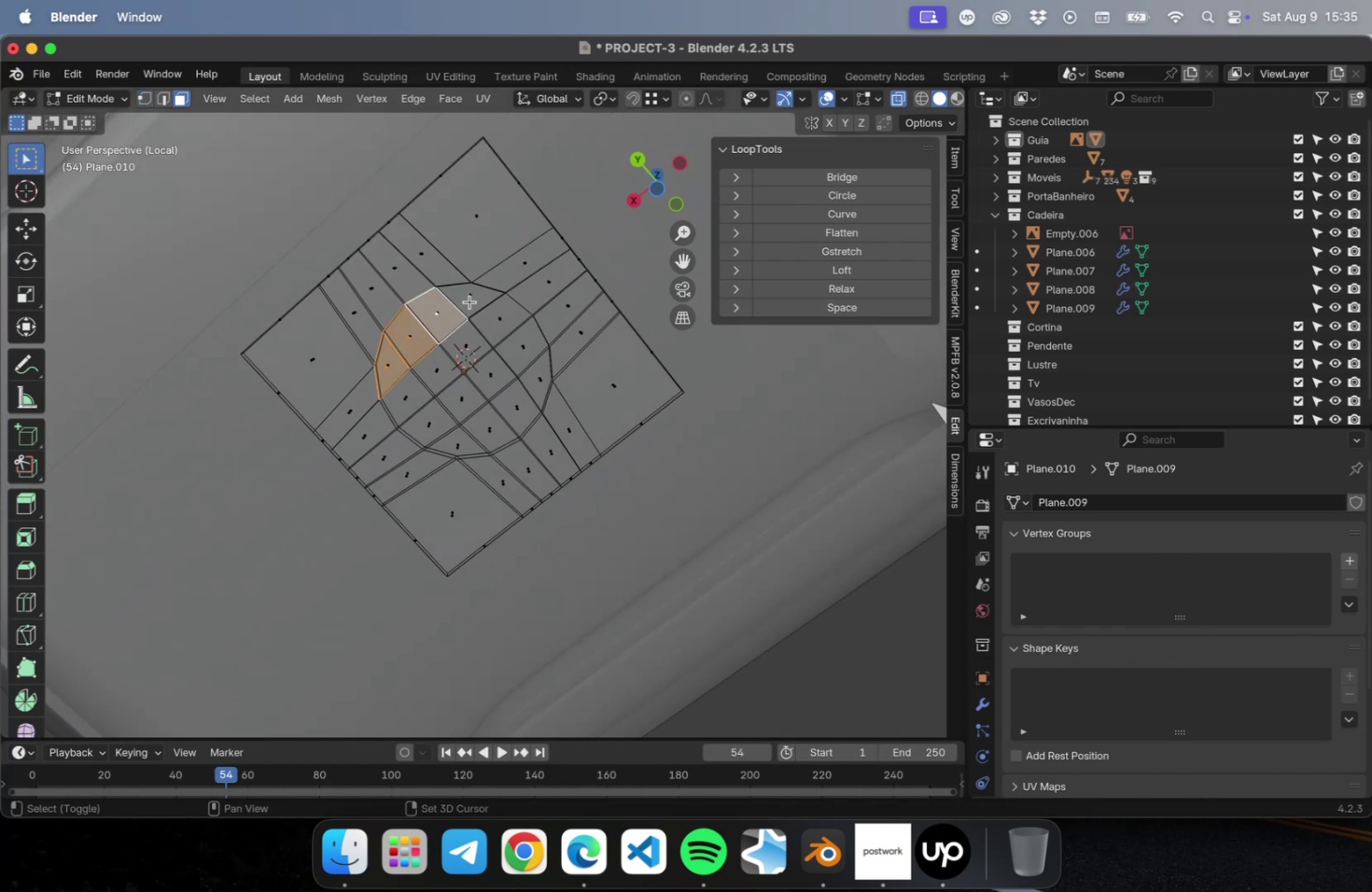 
left_click([462, 301])
 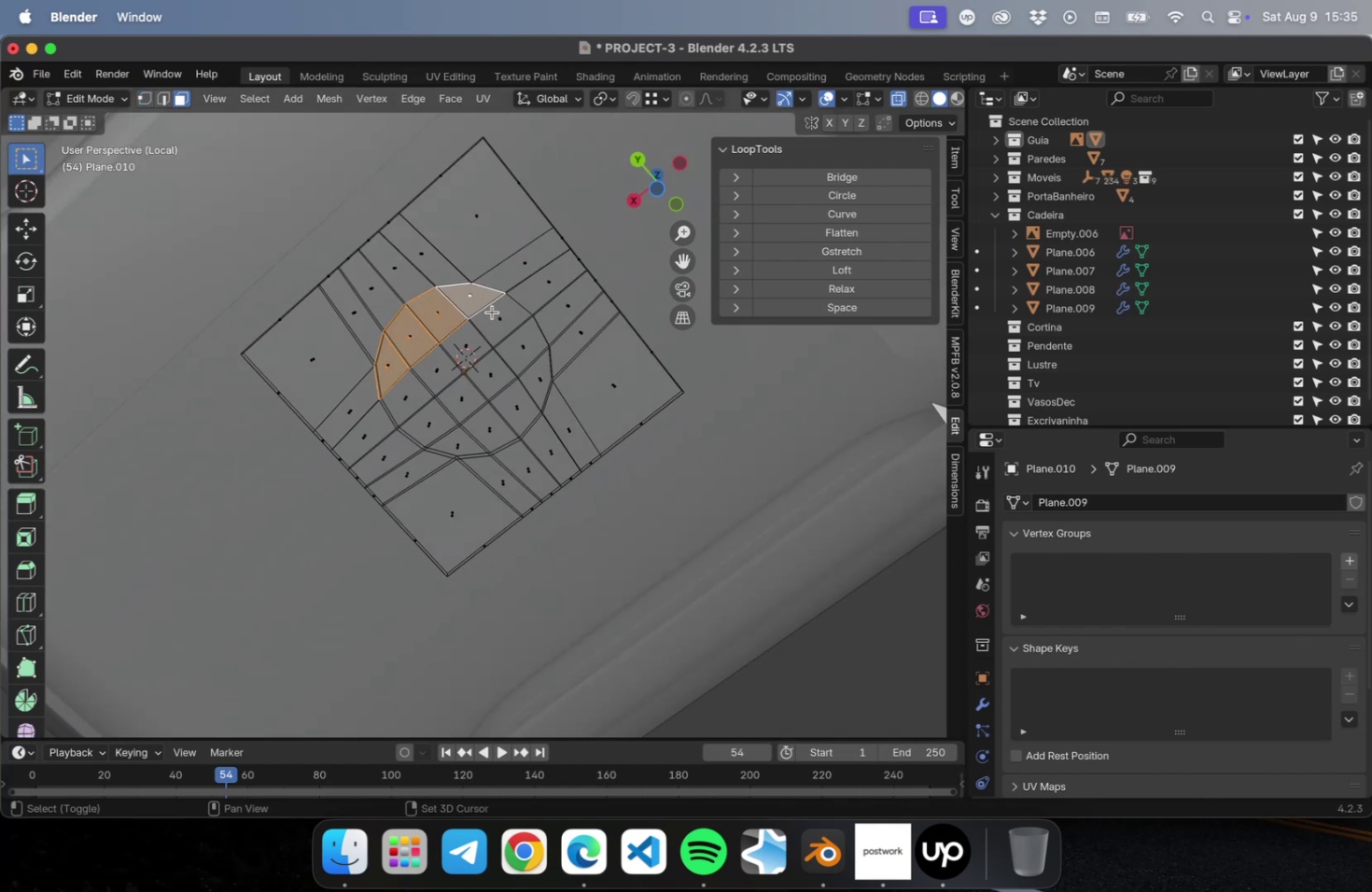 
double_click([492, 313])
 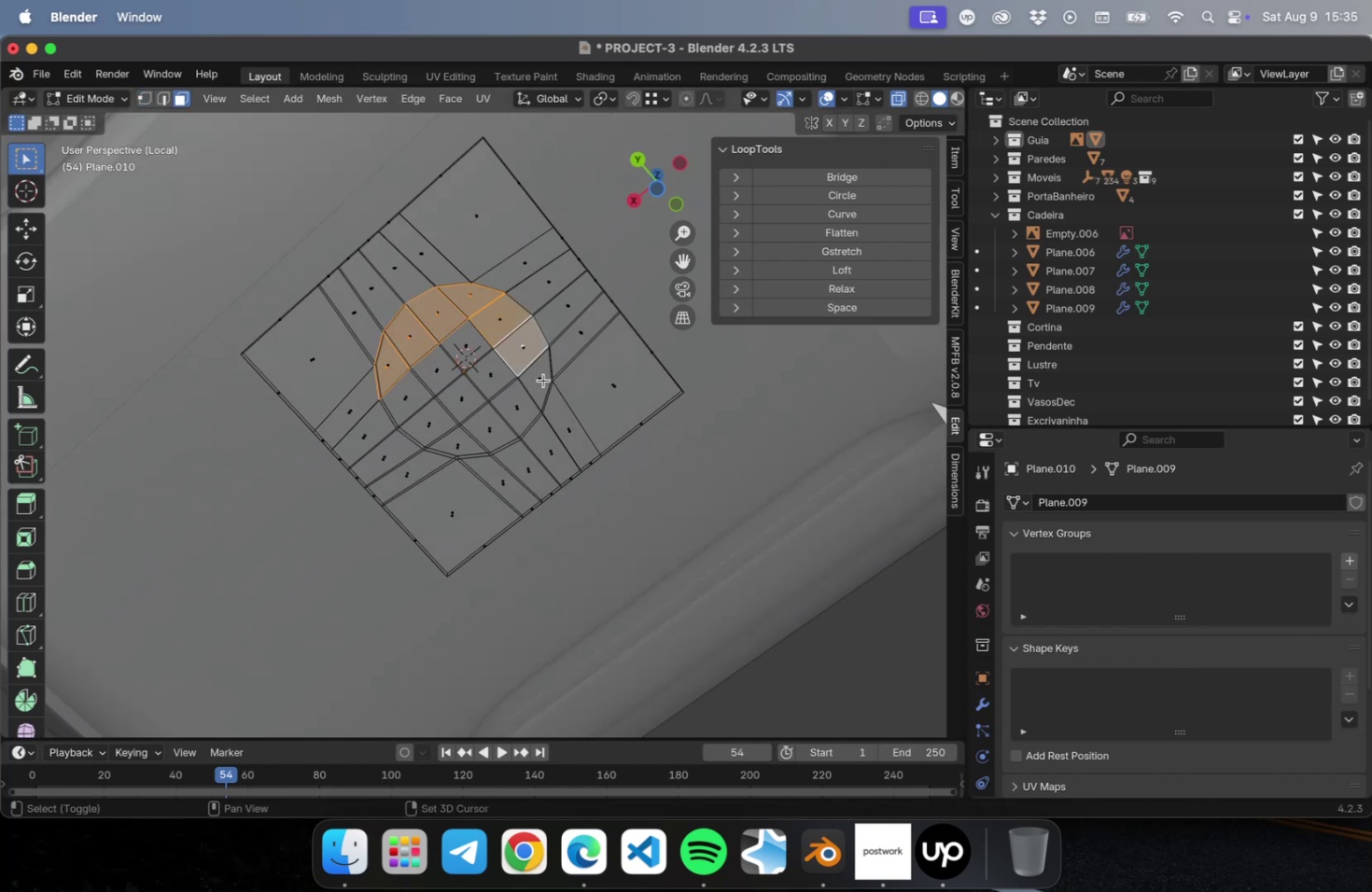 
triple_click([522, 400])
 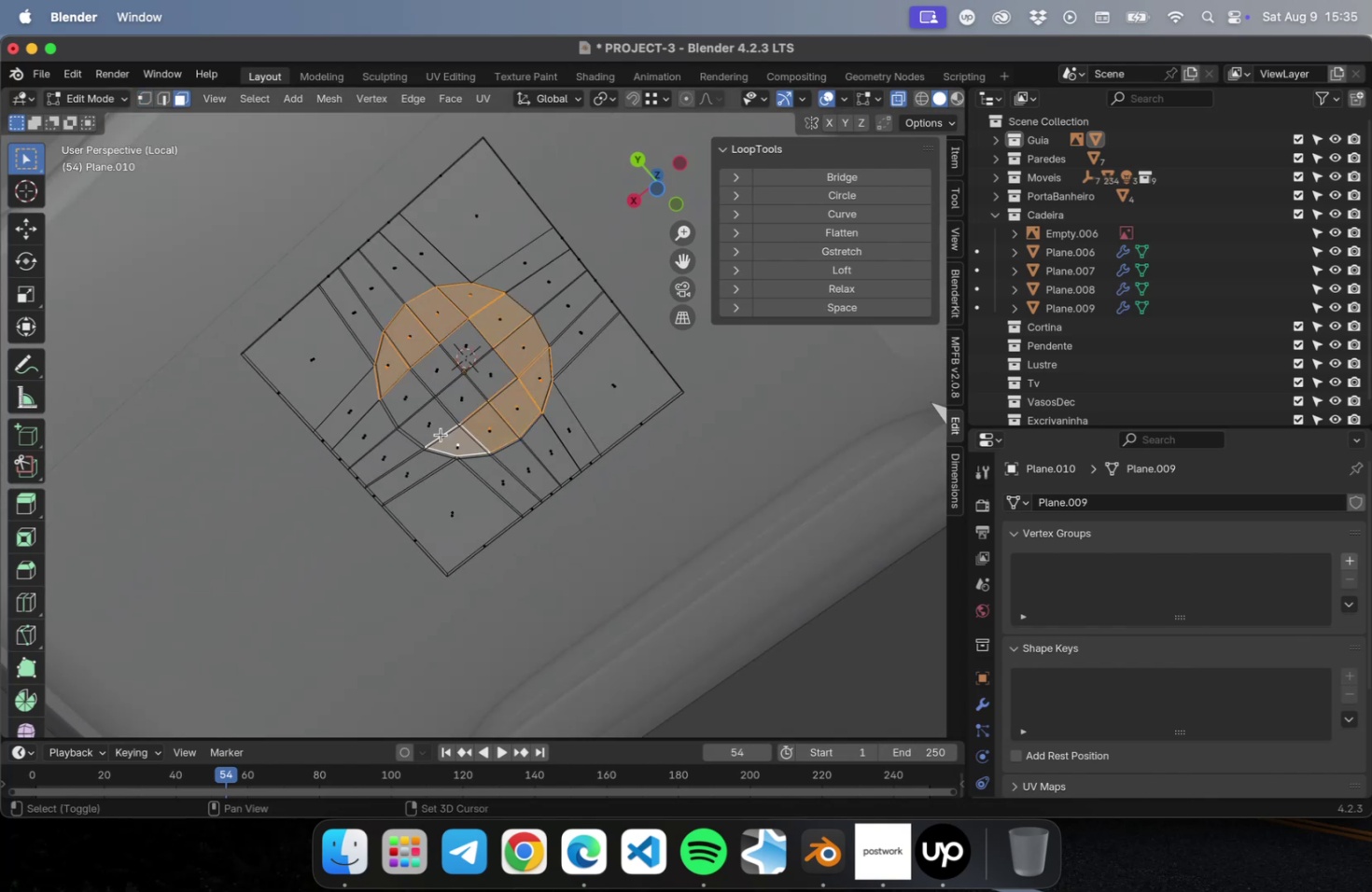 
triple_click([424, 425])
 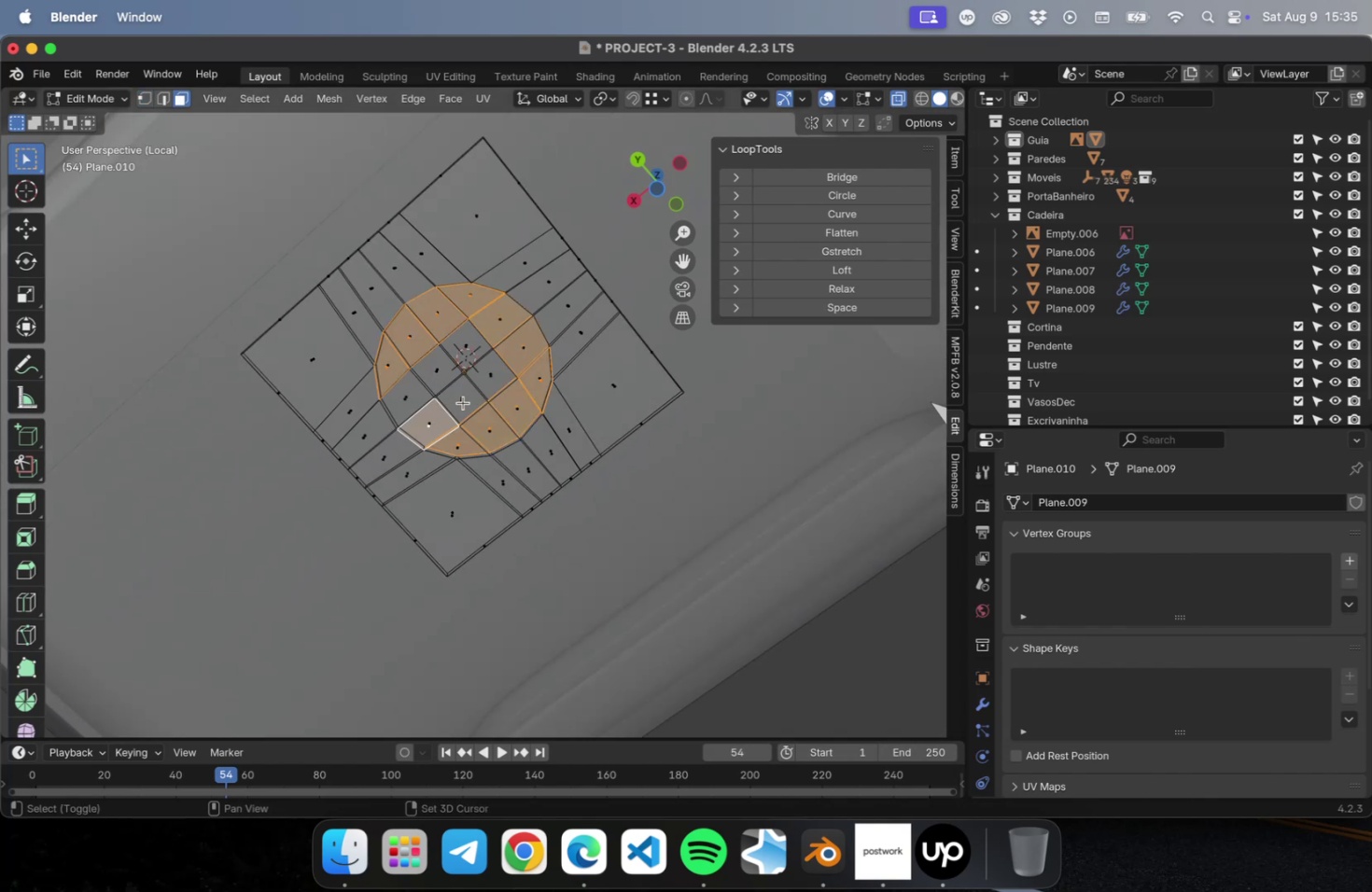 
triple_click([463, 402])
 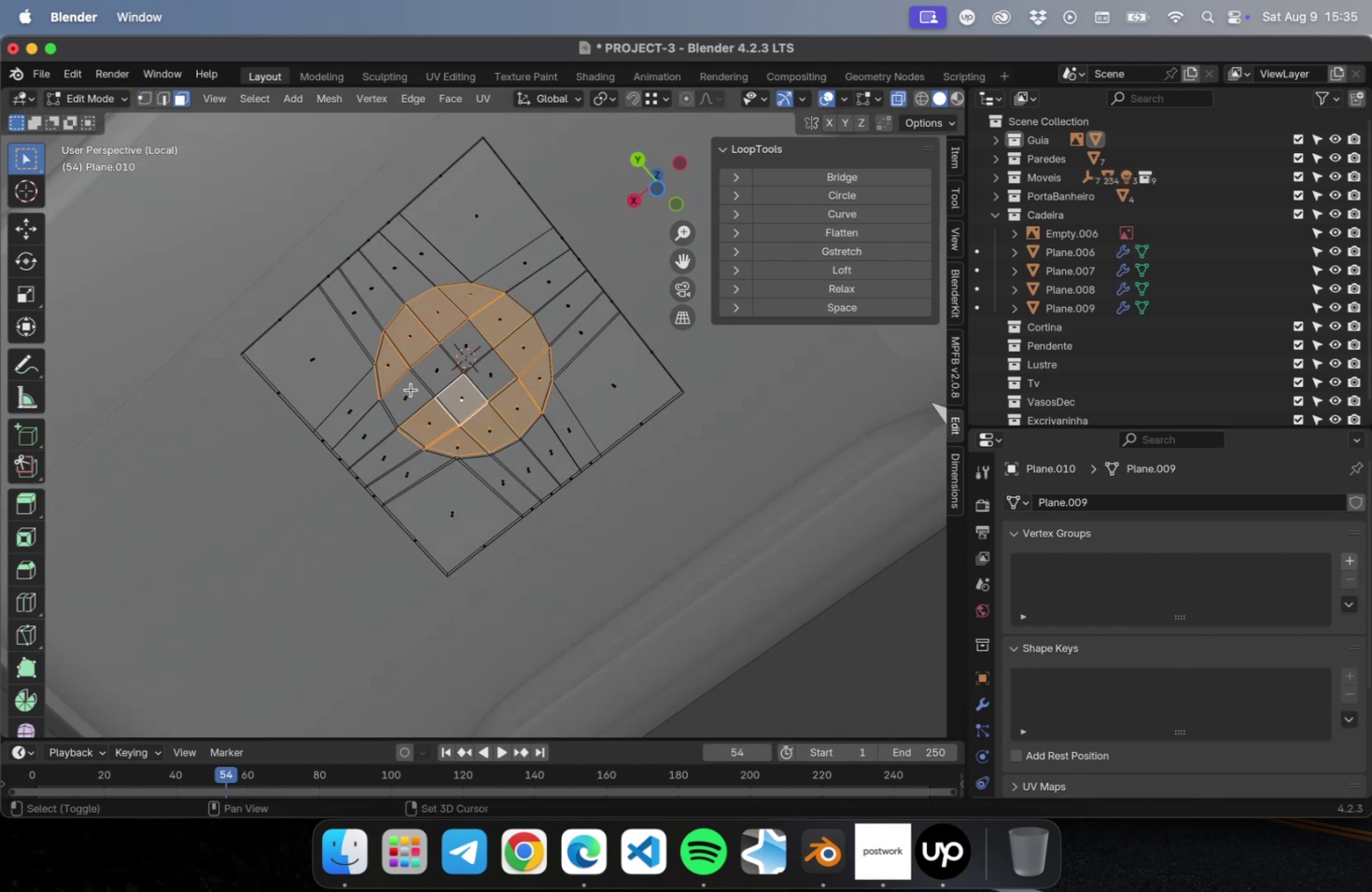 
triple_click([411, 389])
 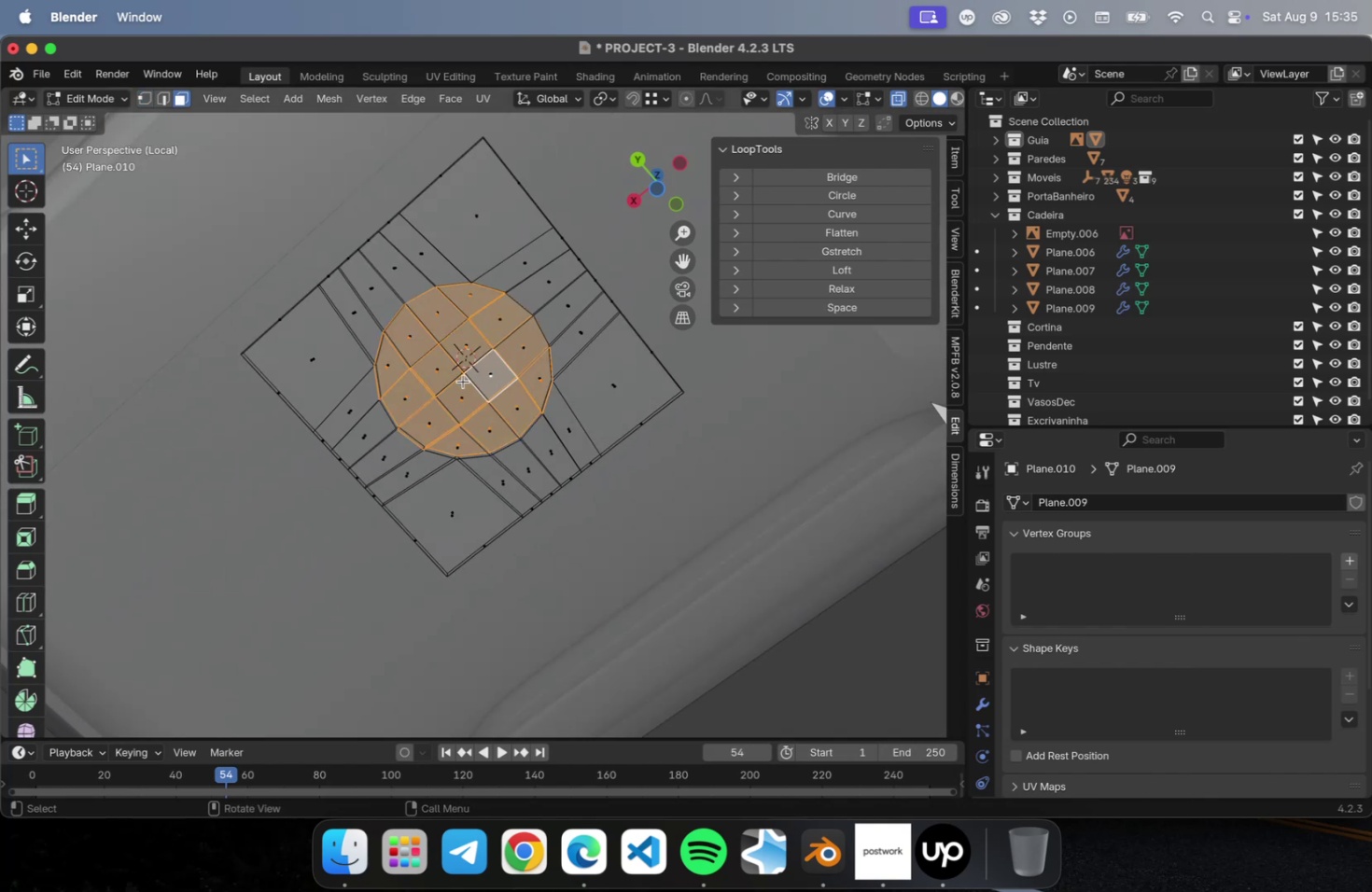 
key(Numpad3)
 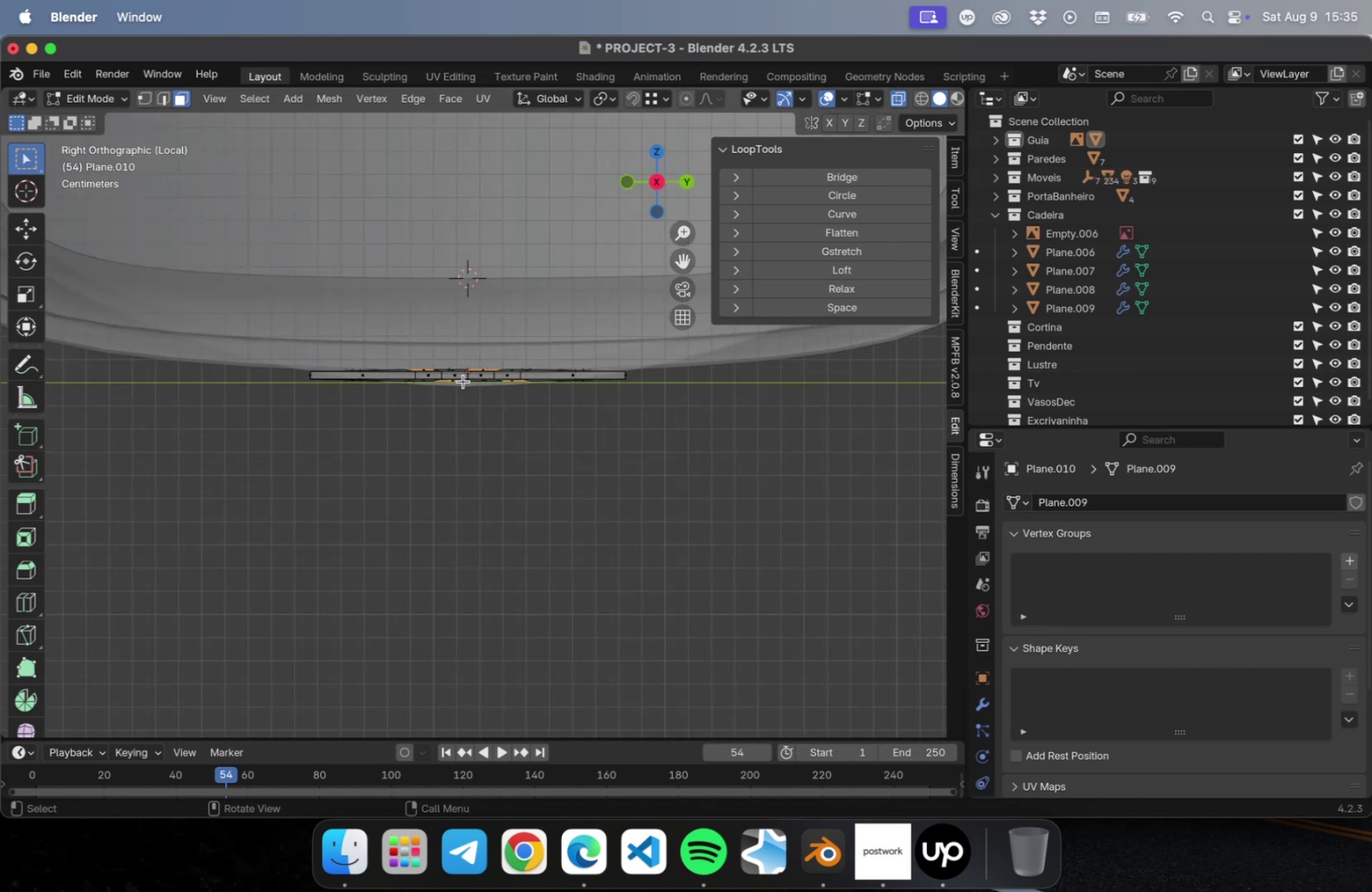 
scroll: coordinate [493, 395], scroll_direction: up, amount: 40.0
 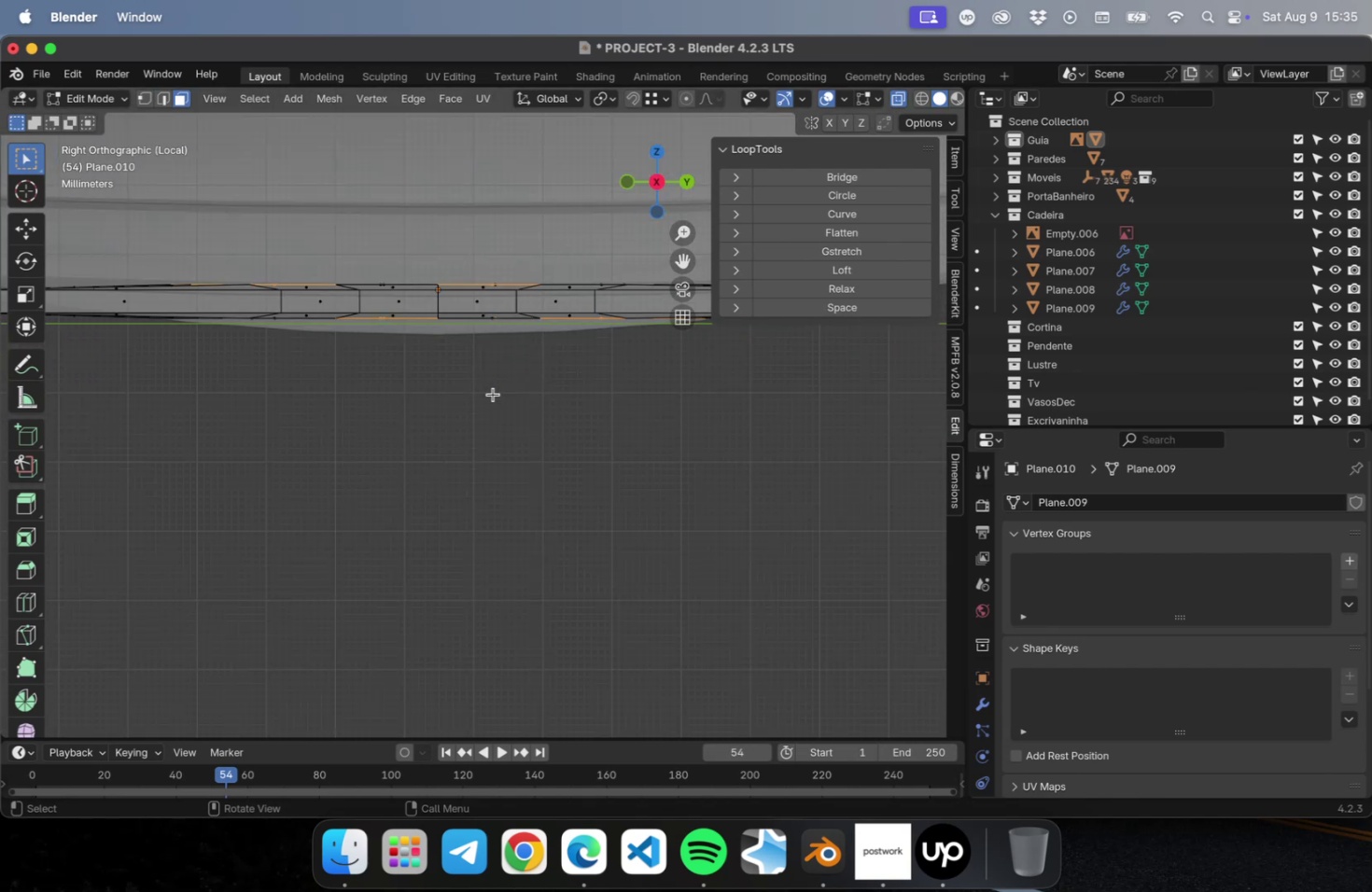 
key(Meta+CommandLeft)
 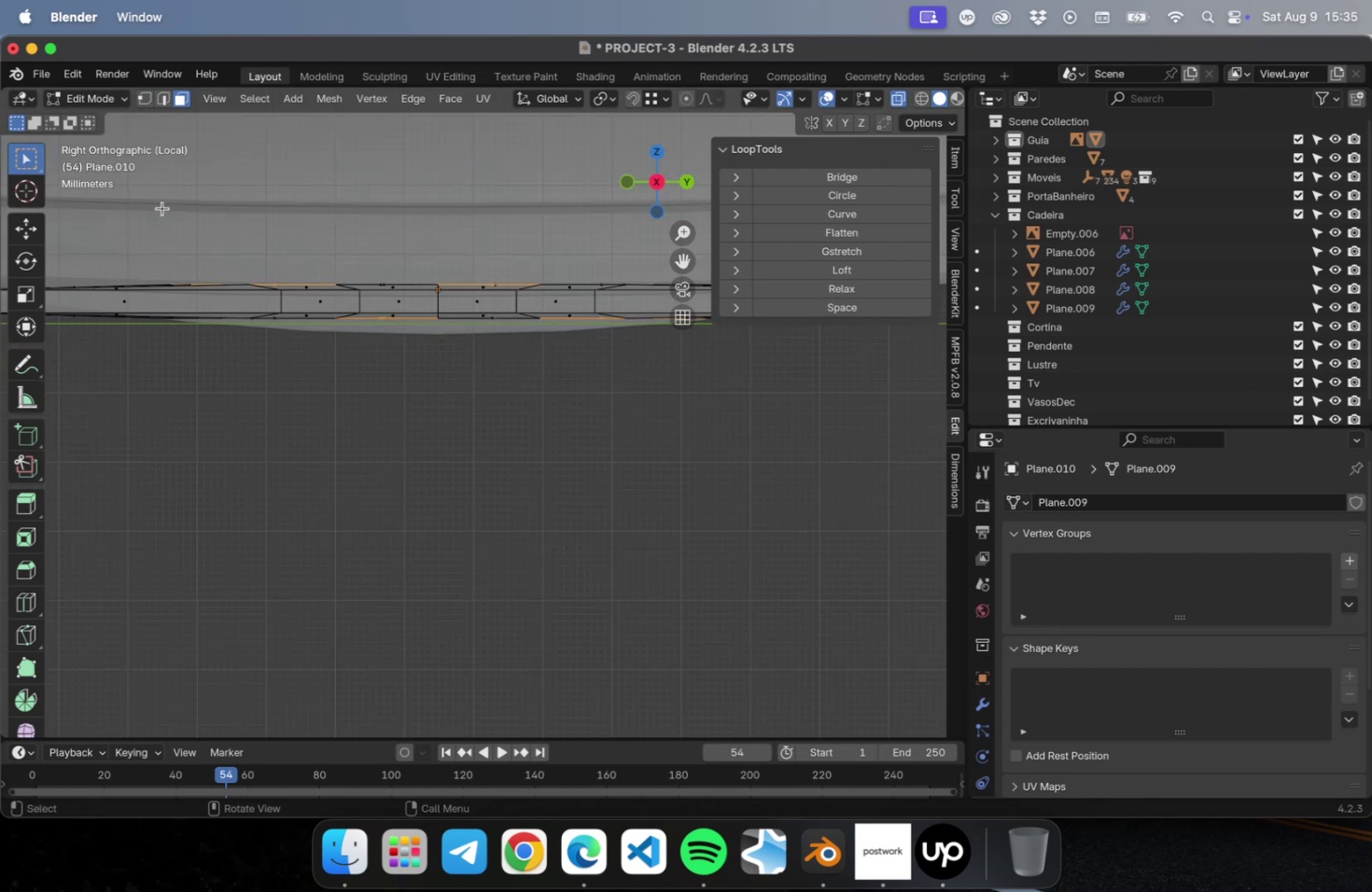 
scroll: coordinate [204, 258], scroll_direction: down, amount: 10.0
 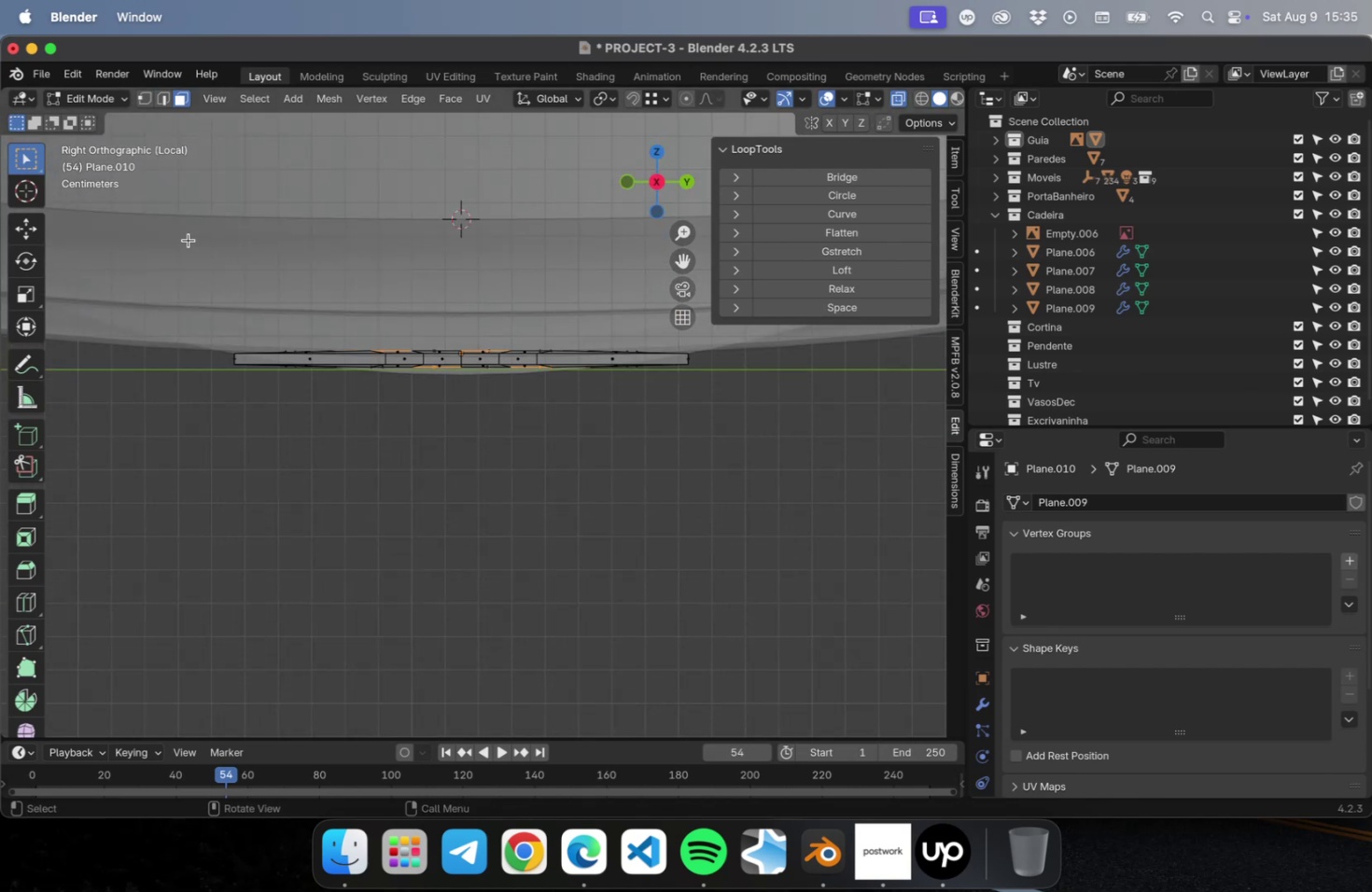 
hold_key(key=CommandLeft, duration=2.4)
left_click_drag(start_coordinate=[139, 212], to_coordinate=[697, 357])
 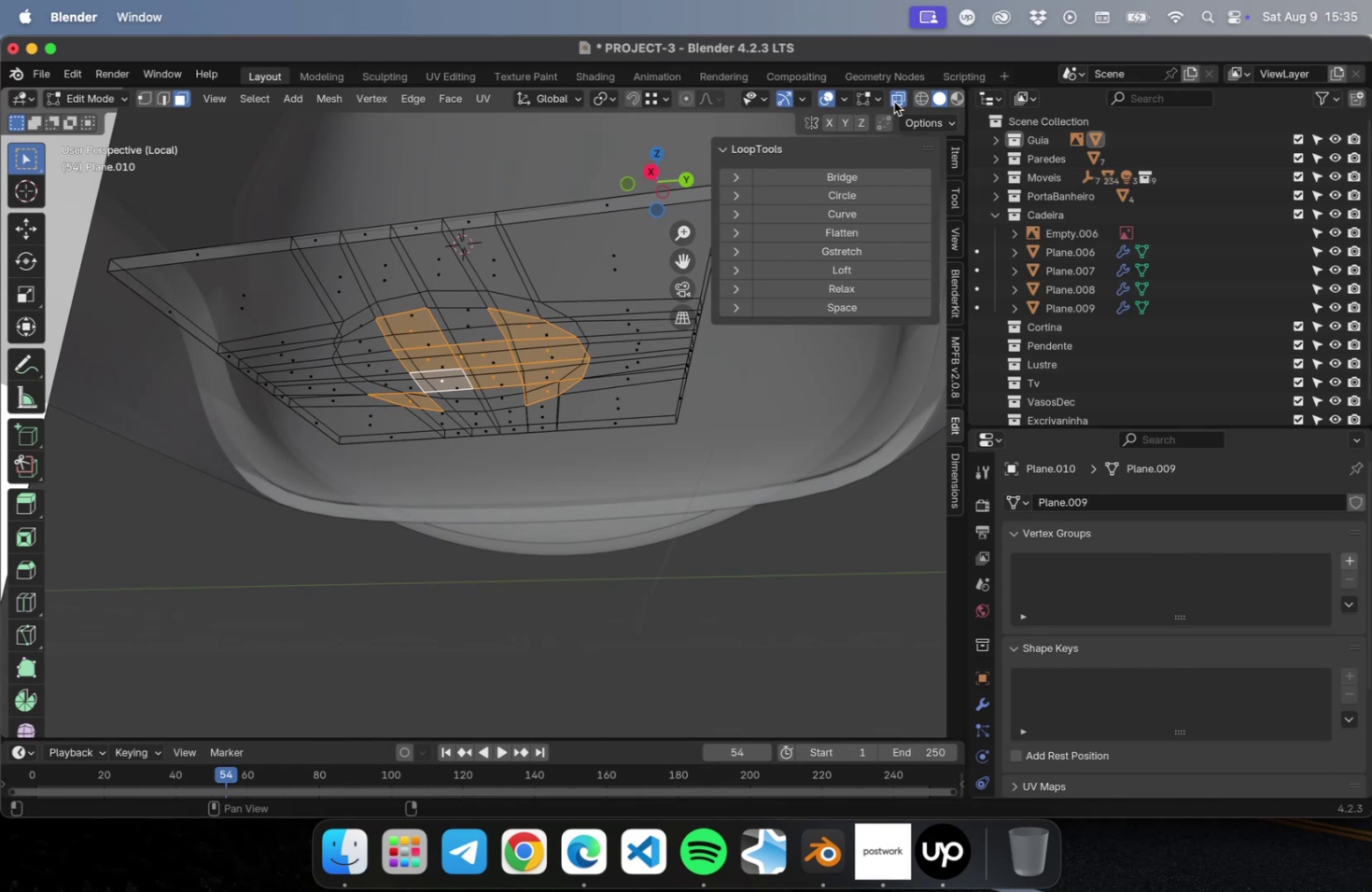 
wait(5.3)
 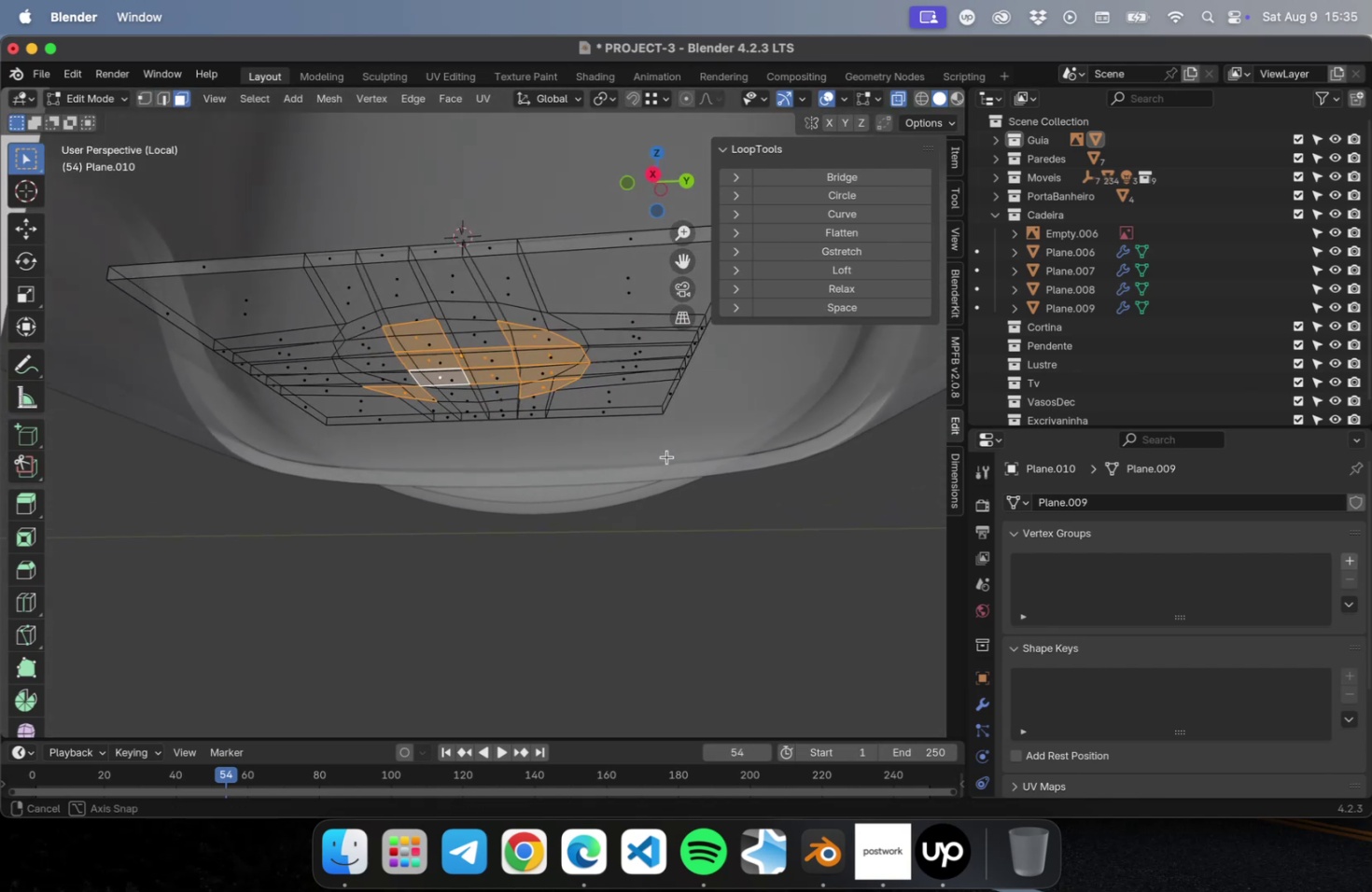 
hold_key(key=ShiftLeft, duration=0.33)
 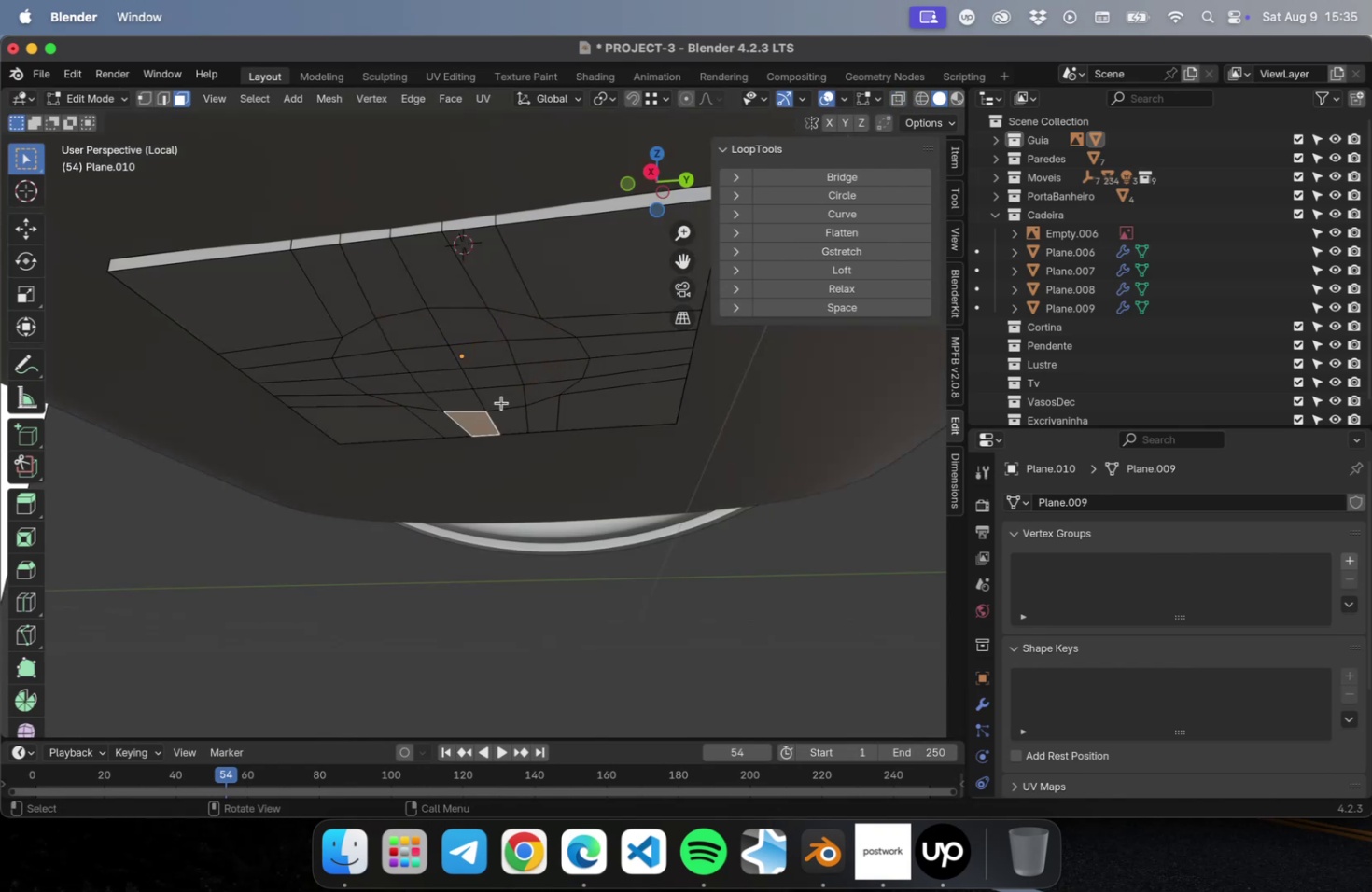 
left_click([501, 402])
 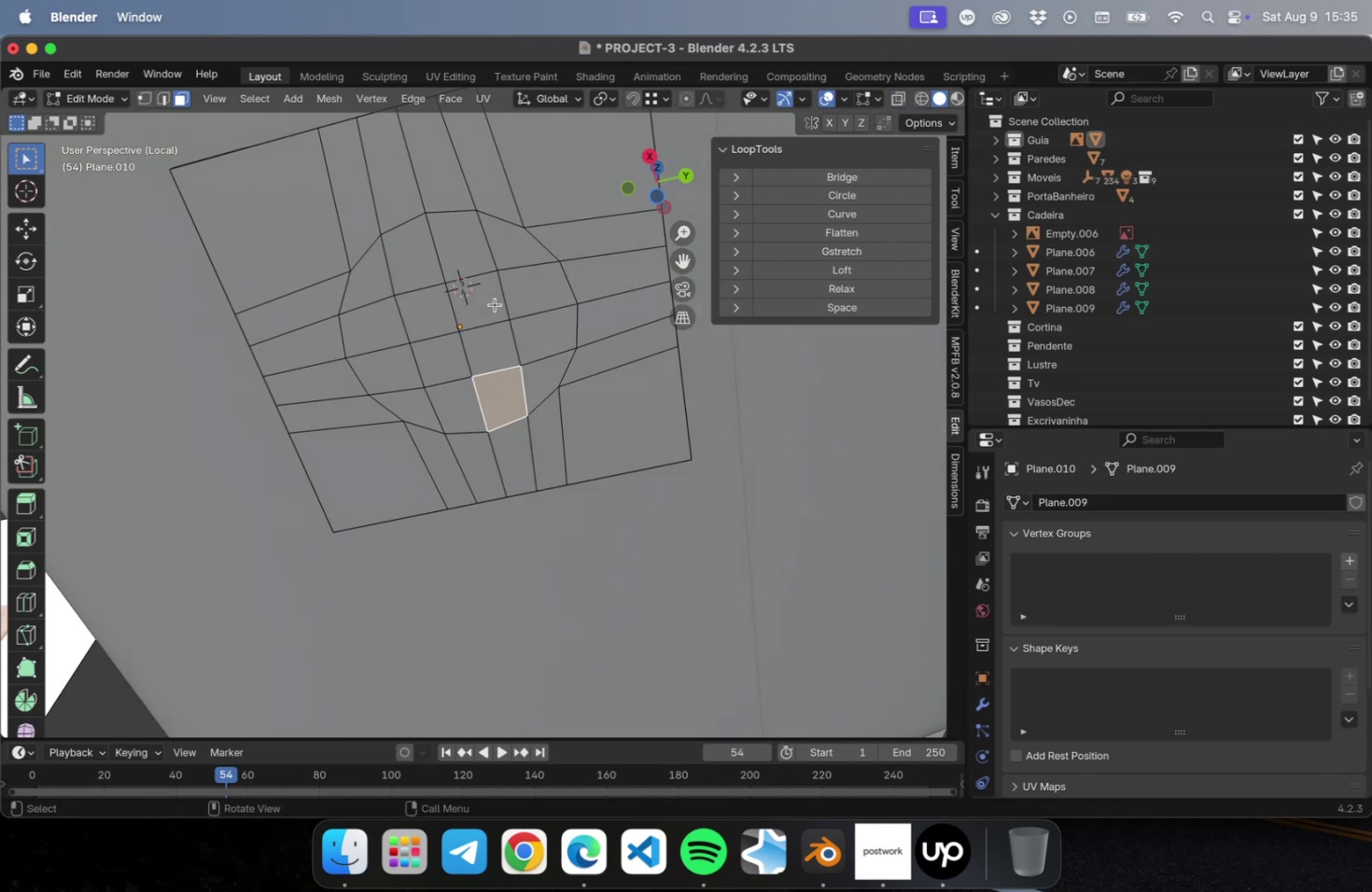 
hold_key(key=ShiftLeft, duration=6.95)
double_click([410, 407])
 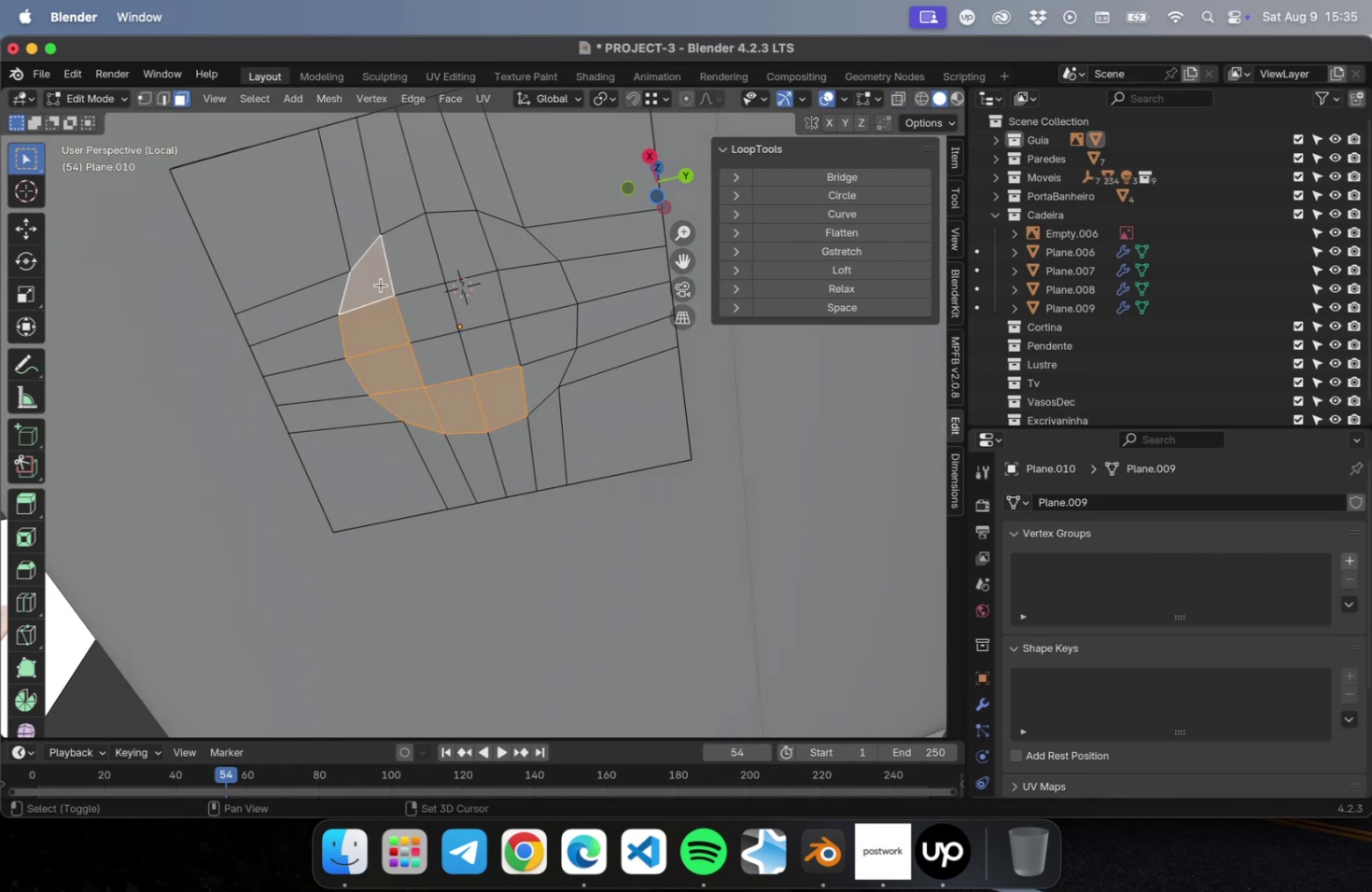 
left_click([415, 269])
 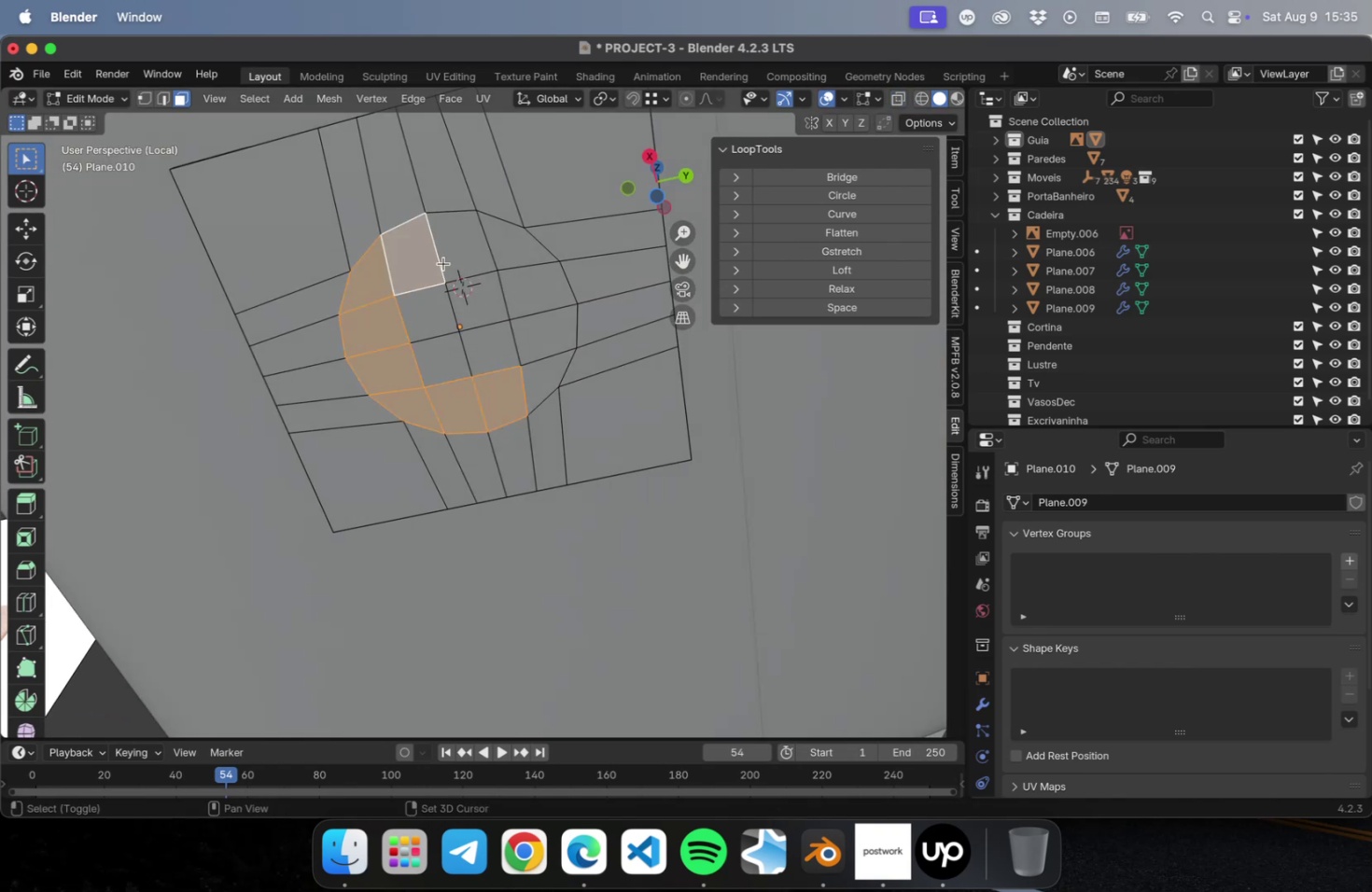 
left_click_drag(start_coordinate=[458, 258], to_coordinate=[512, 301])
 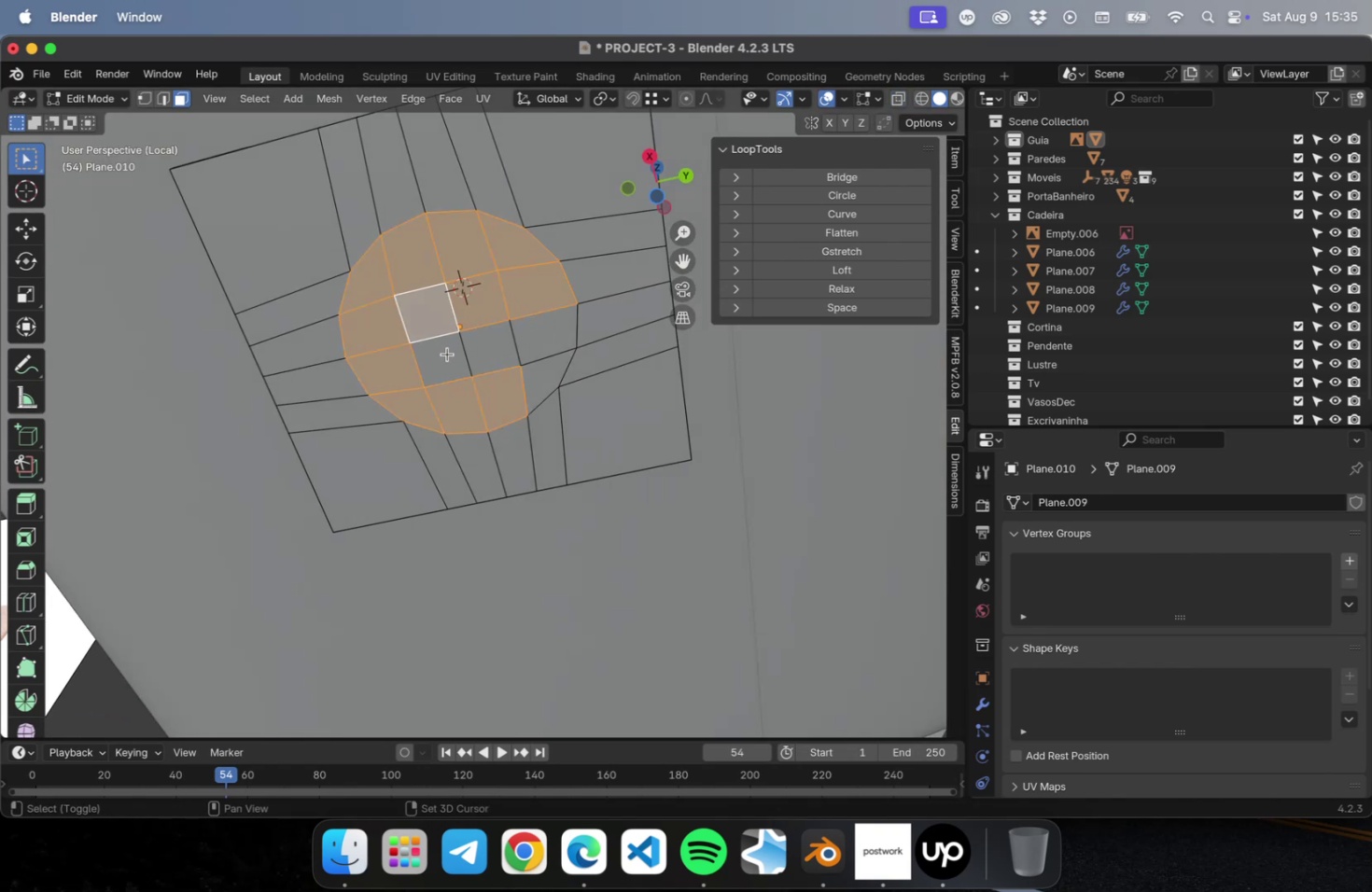 
left_click_drag(start_coordinate=[489, 349], to_coordinate=[542, 340])
 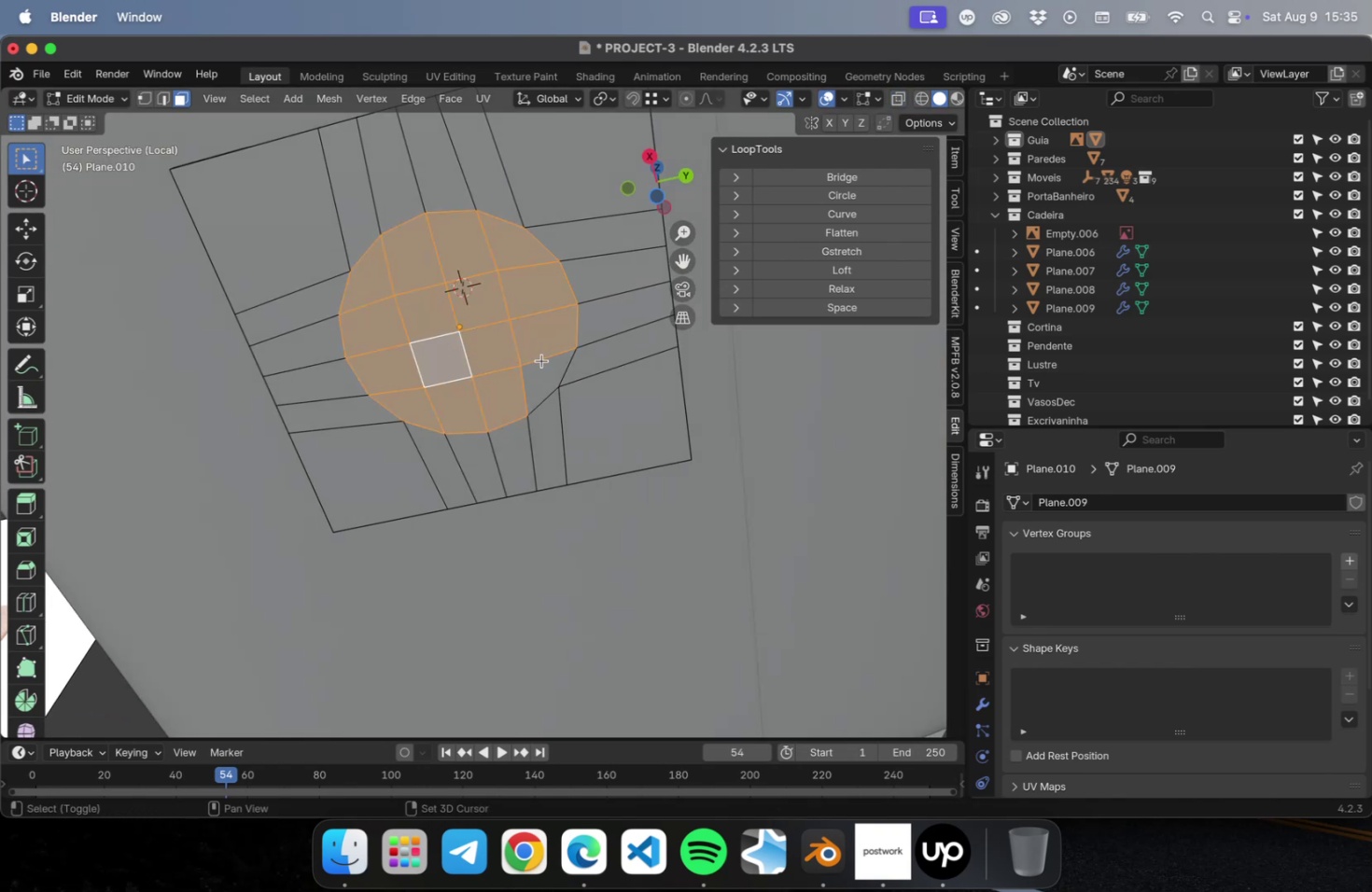 
left_click([540, 361])
 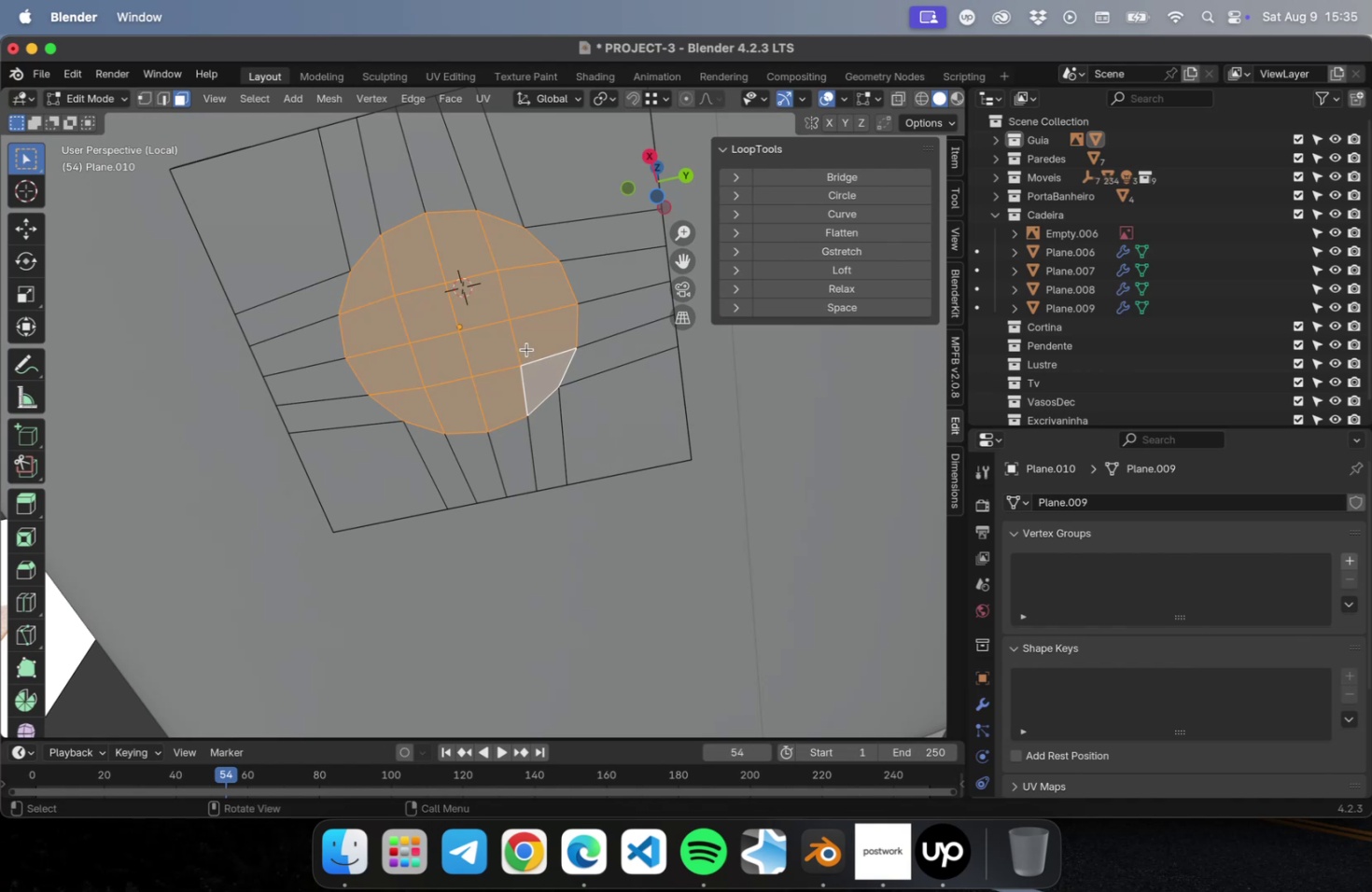 
key(Numpad3)
 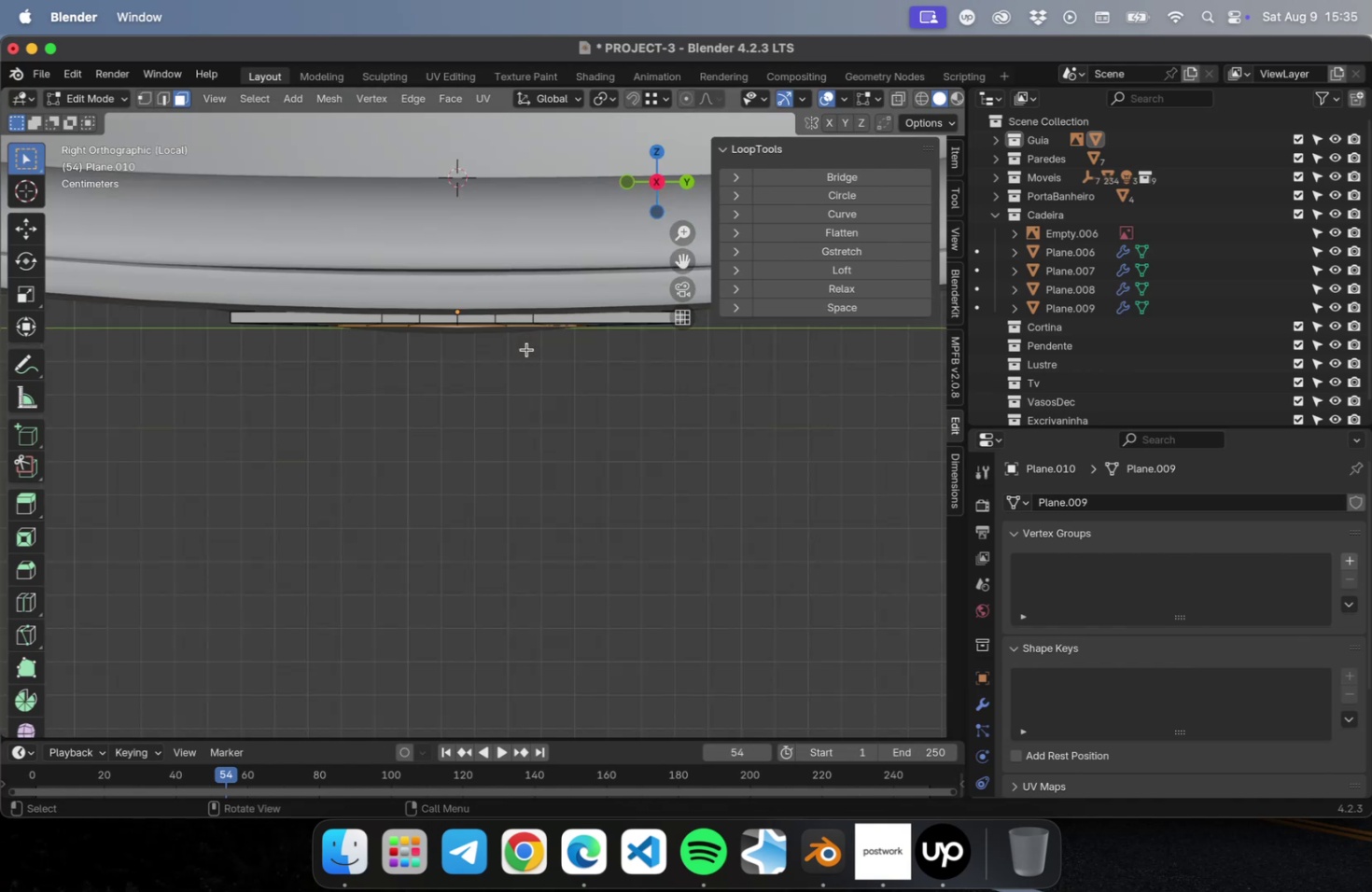 
scroll: coordinate [518, 361], scroll_direction: down, amount: 36.0
 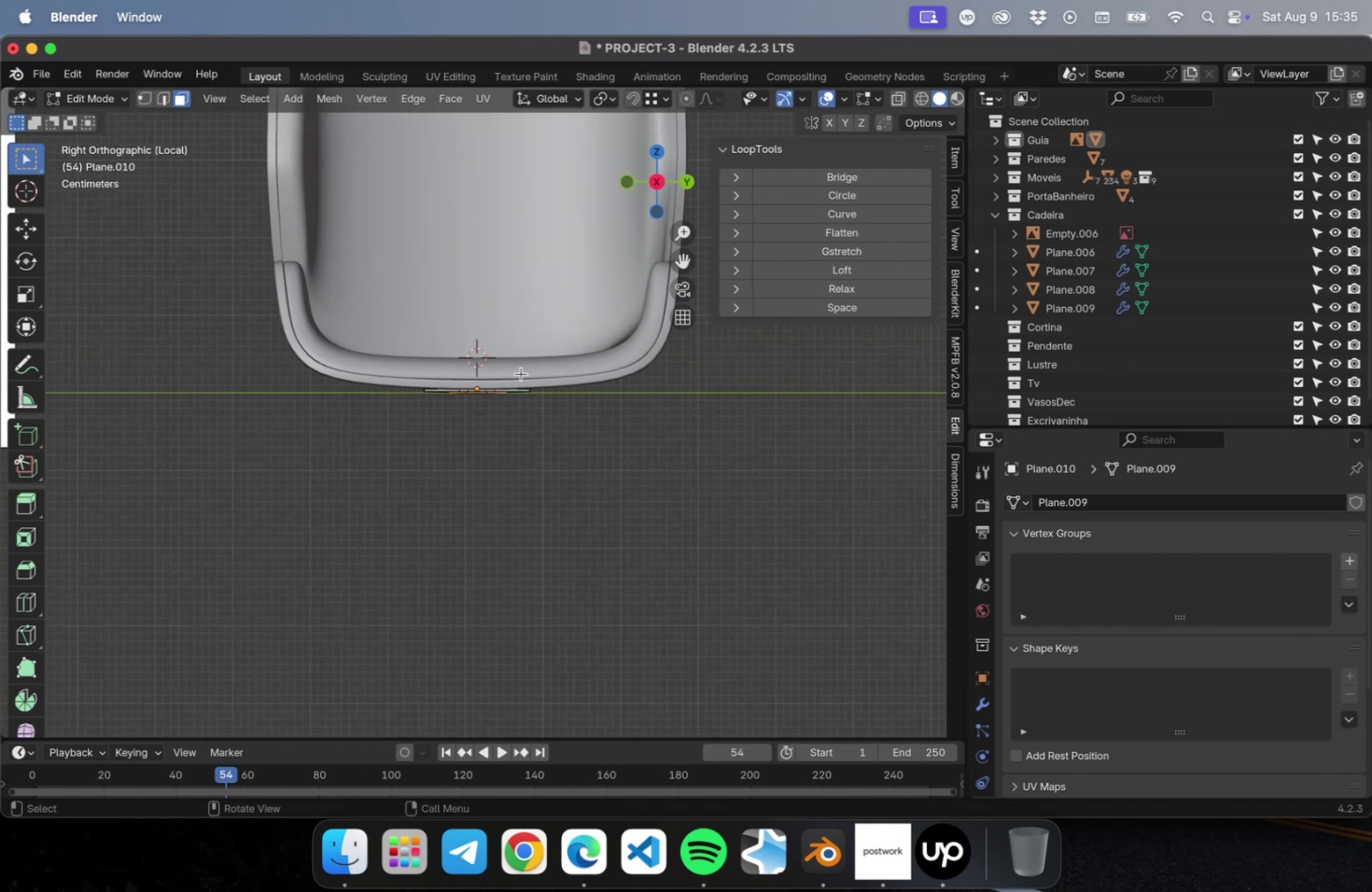 
hold_key(key=ShiftLeft, duration=2.58)
 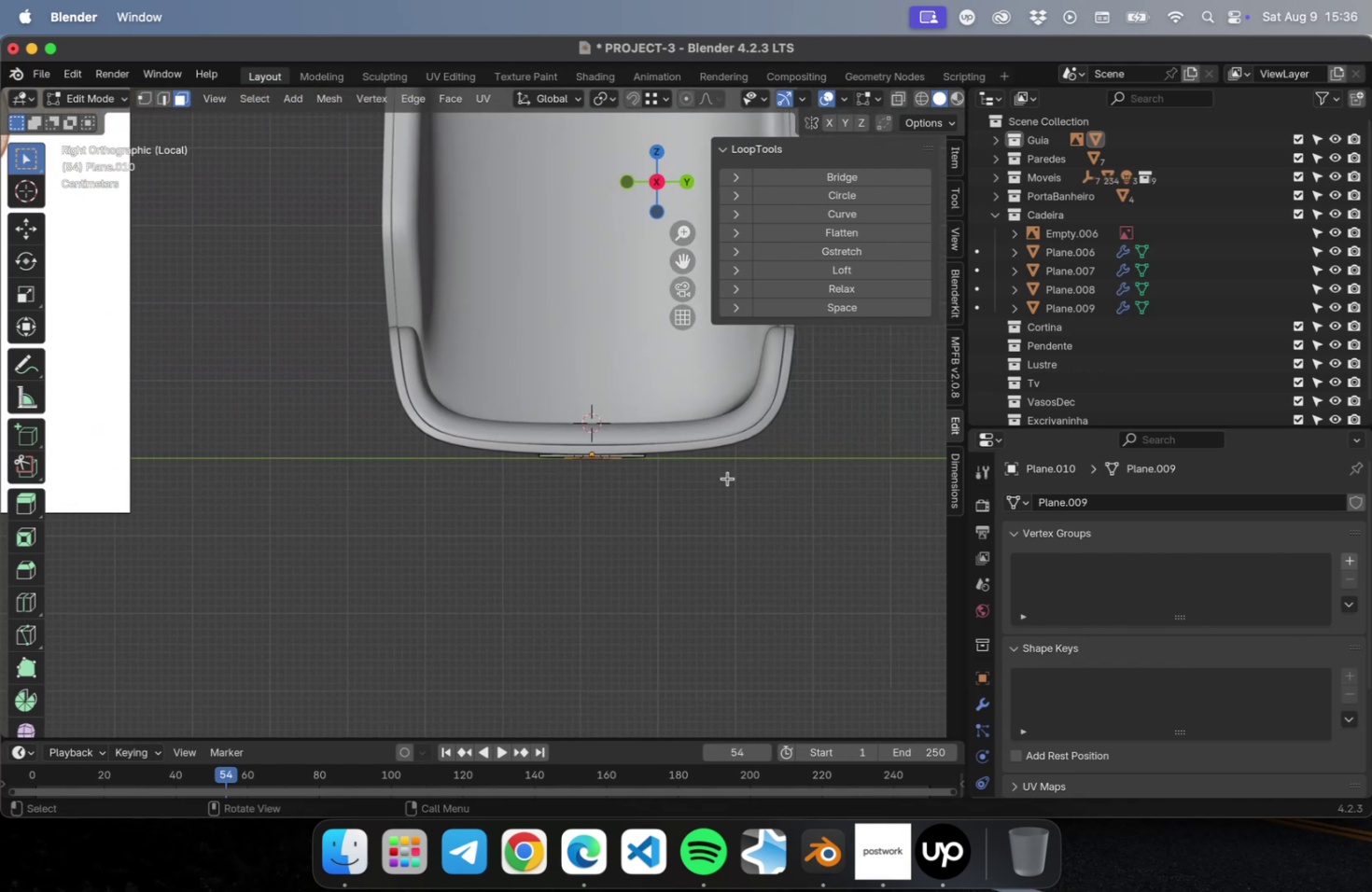 
scroll: coordinate [717, 477], scroll_direction: up, amount: 10.0
 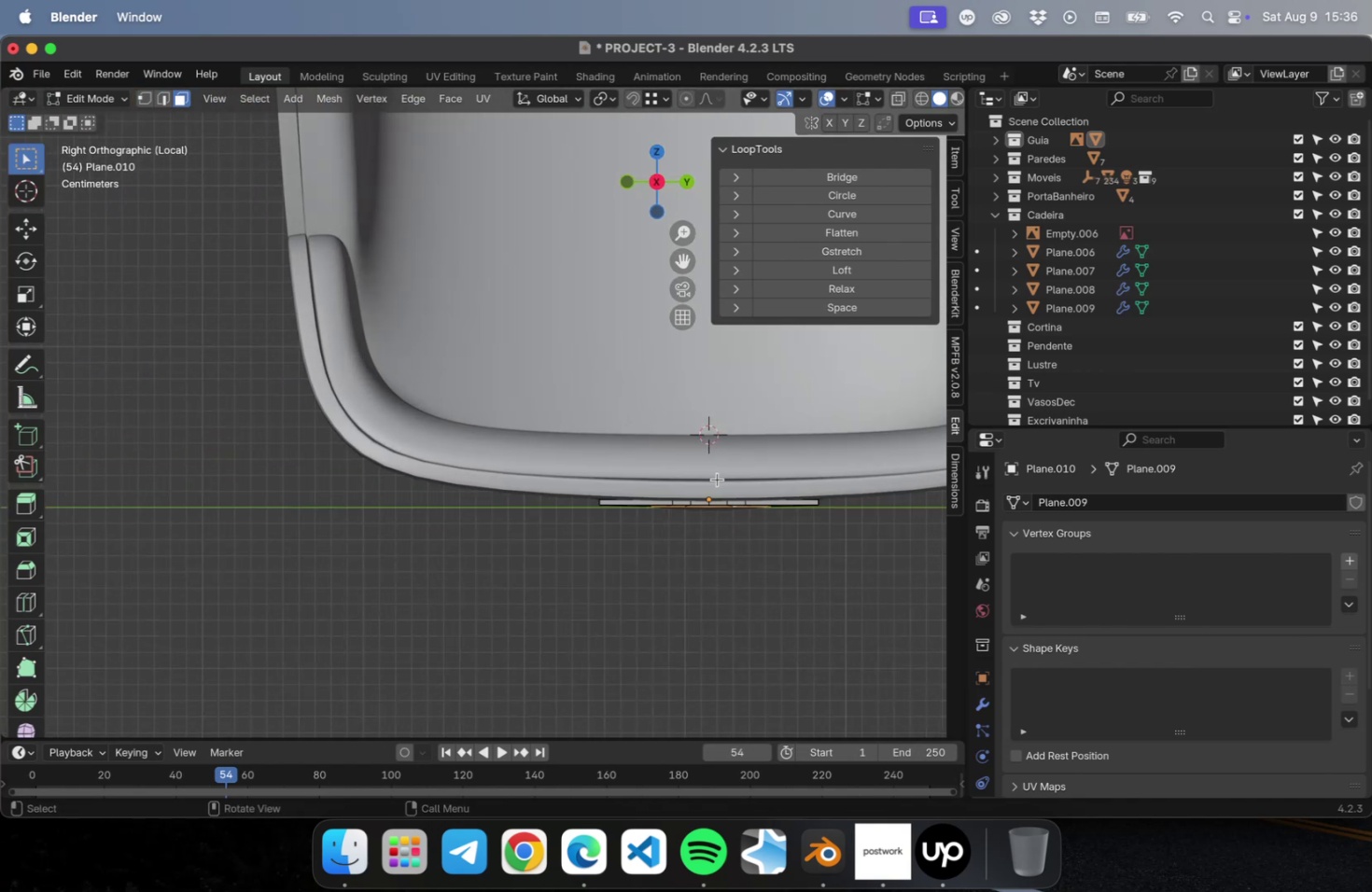 
hold_key(key=ShiftLeft, duration=0.36)
 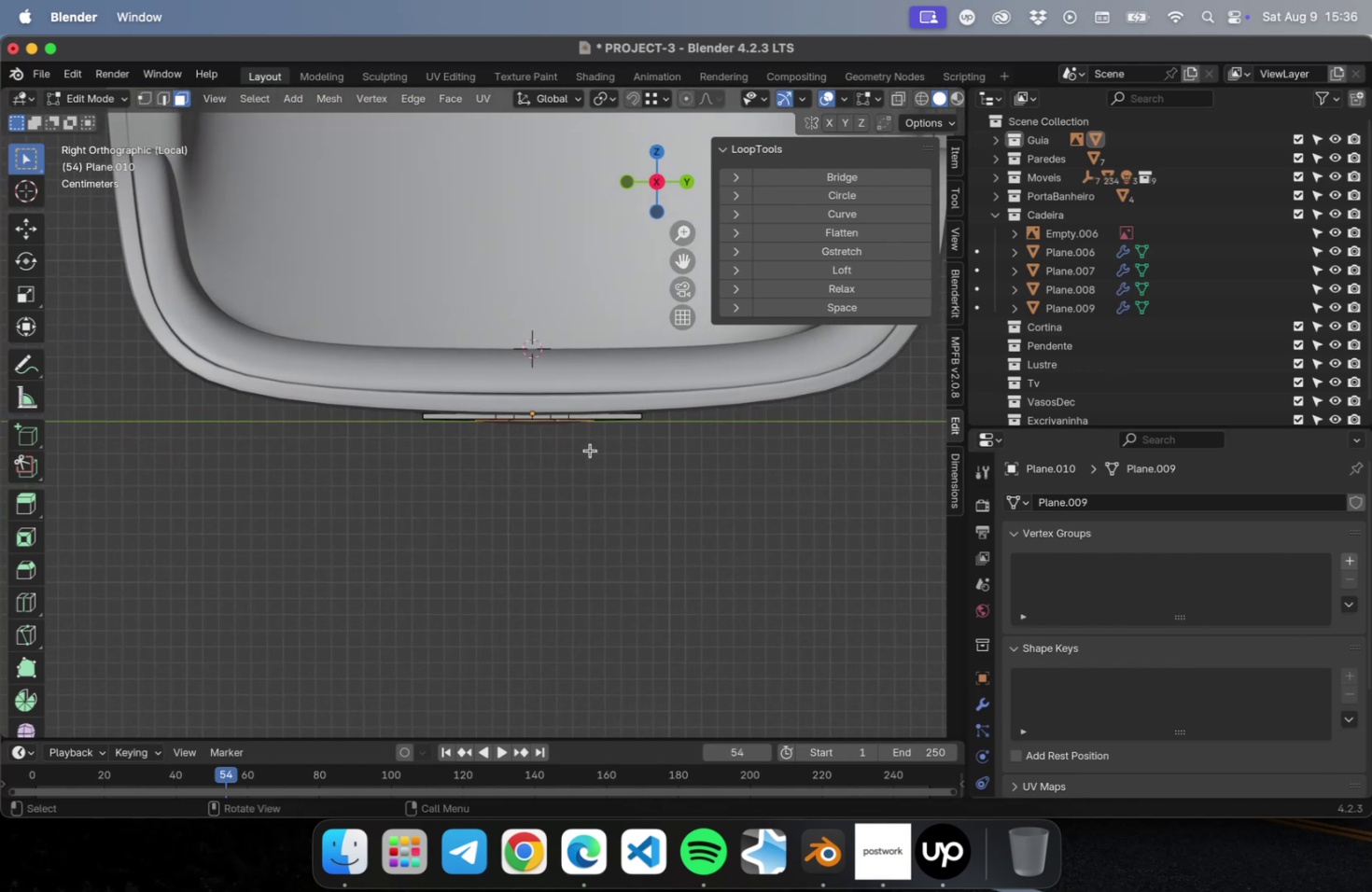 
scroll: coordinate [586, 454], scroll_direction: up, amount: 5.0
 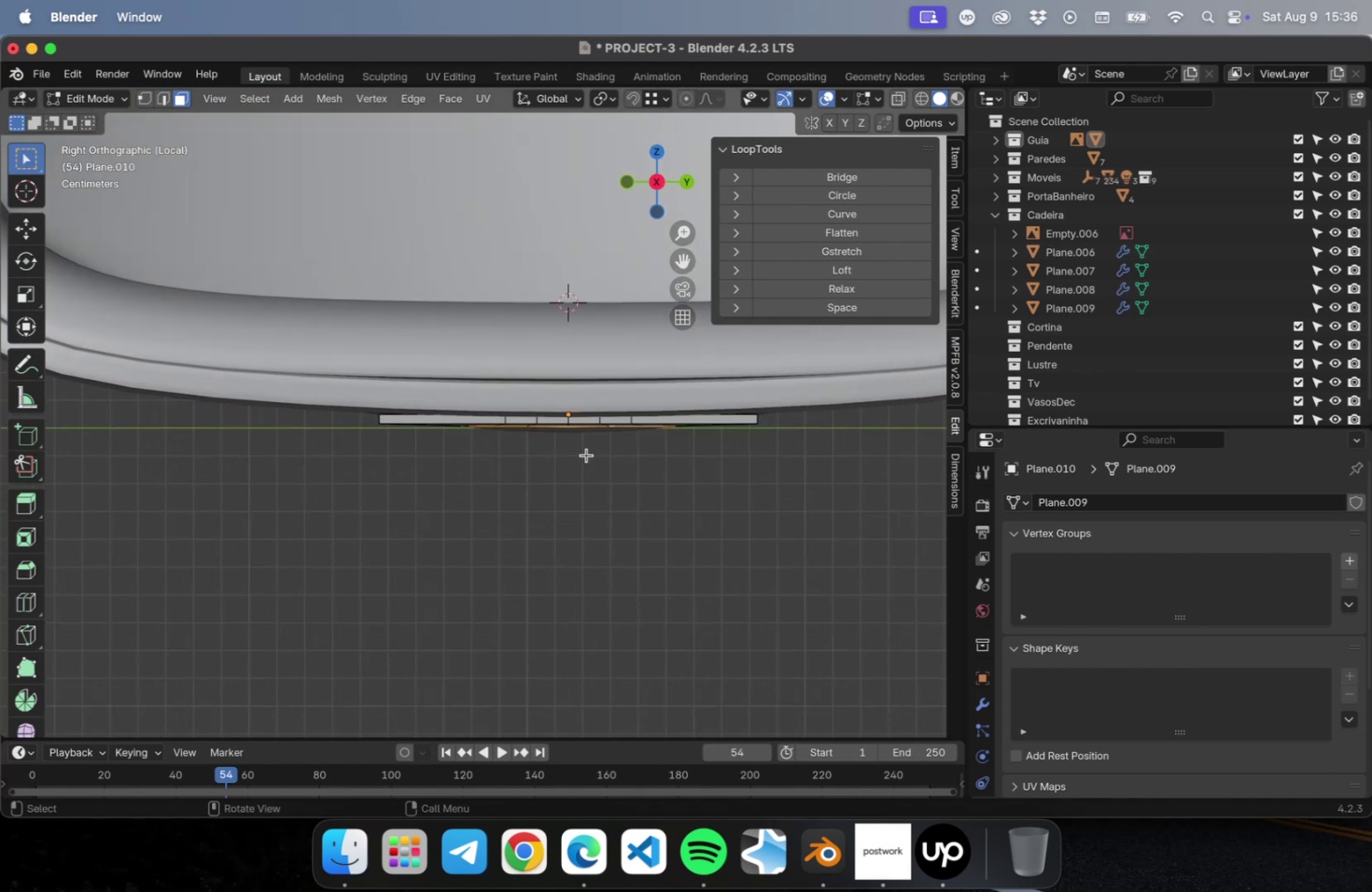 
hold_key(key=ShiftLeft, duration=0.49)
 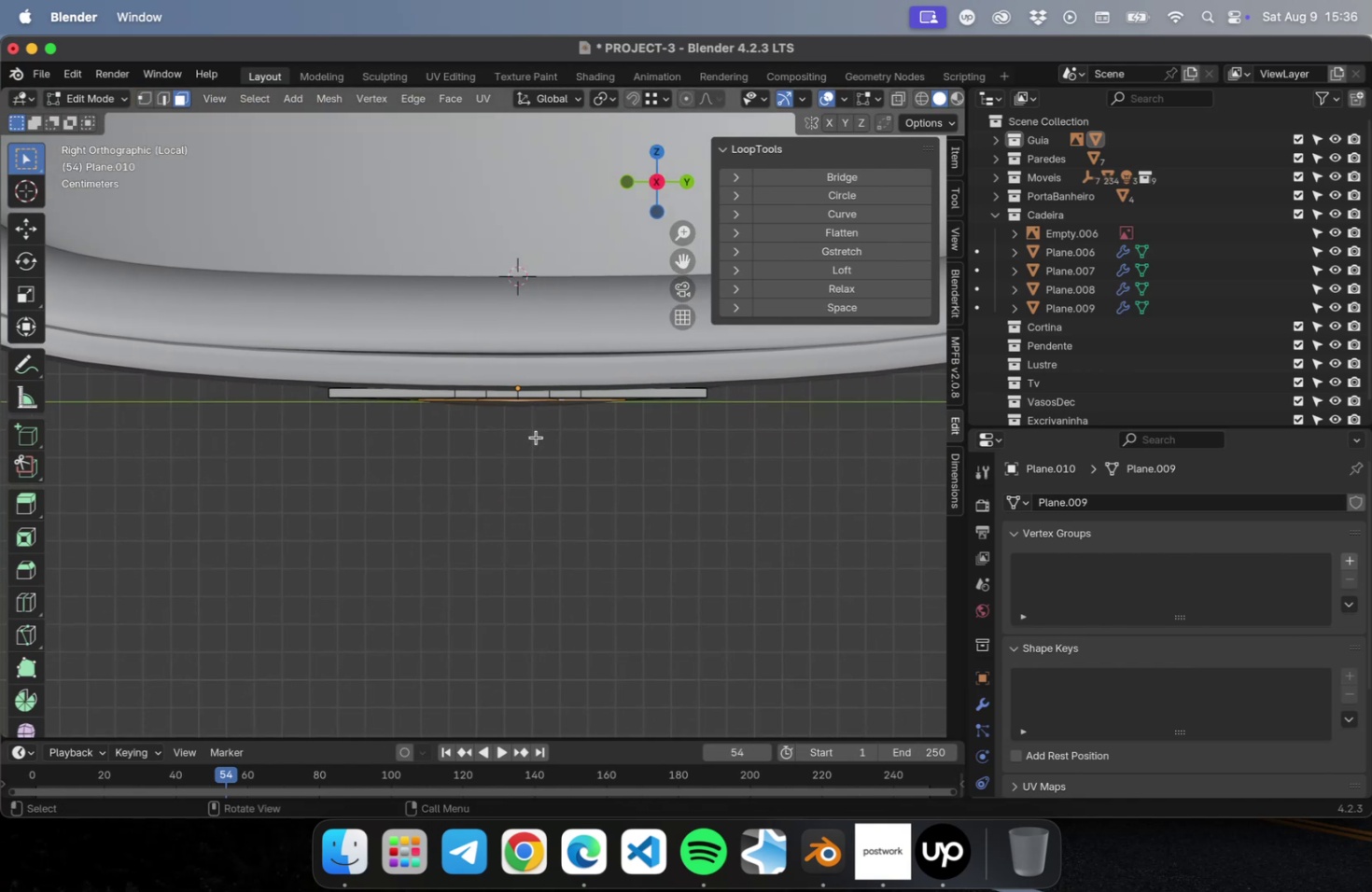 
key(E)
 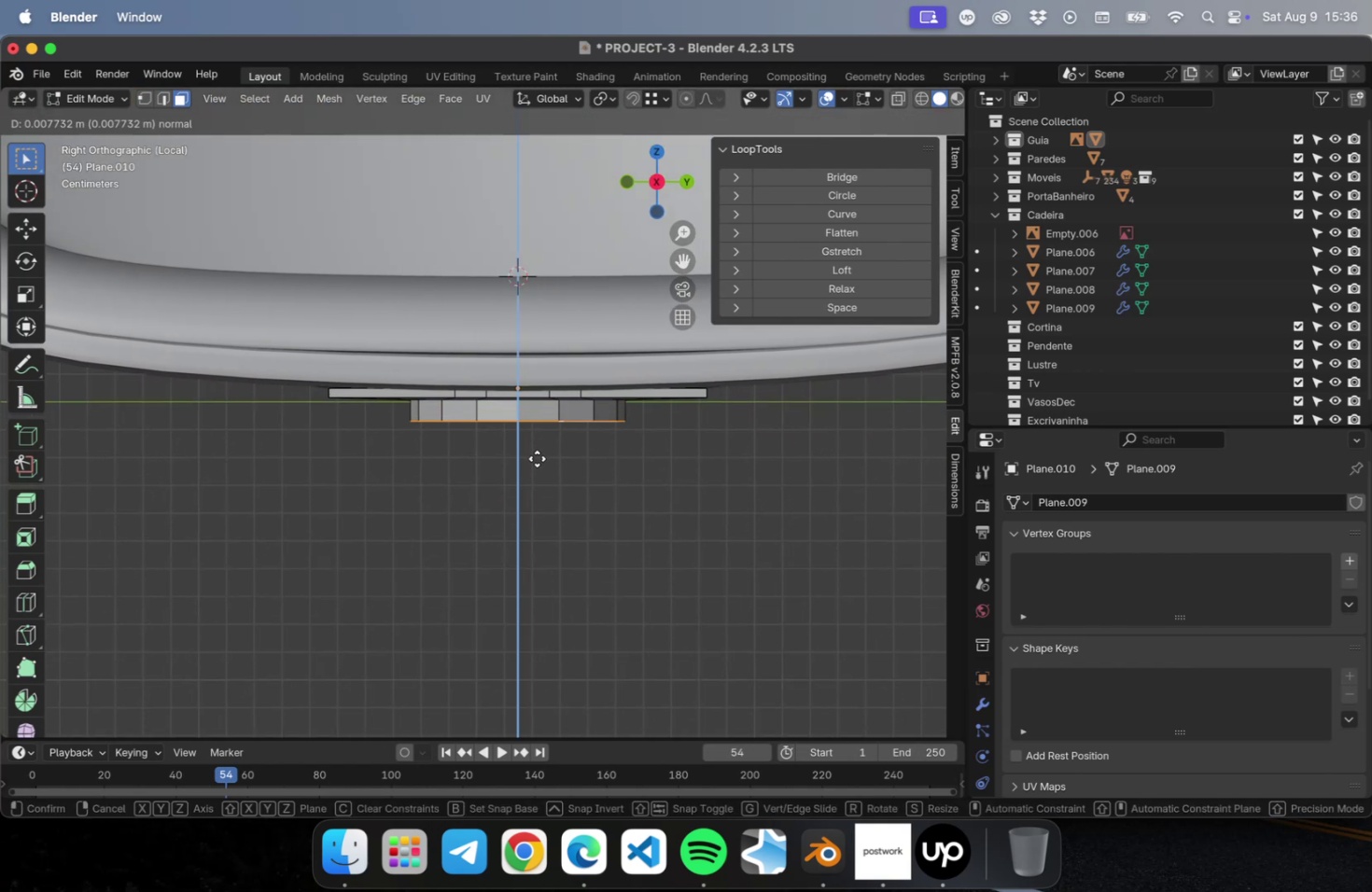 
left_click([537, 458])
 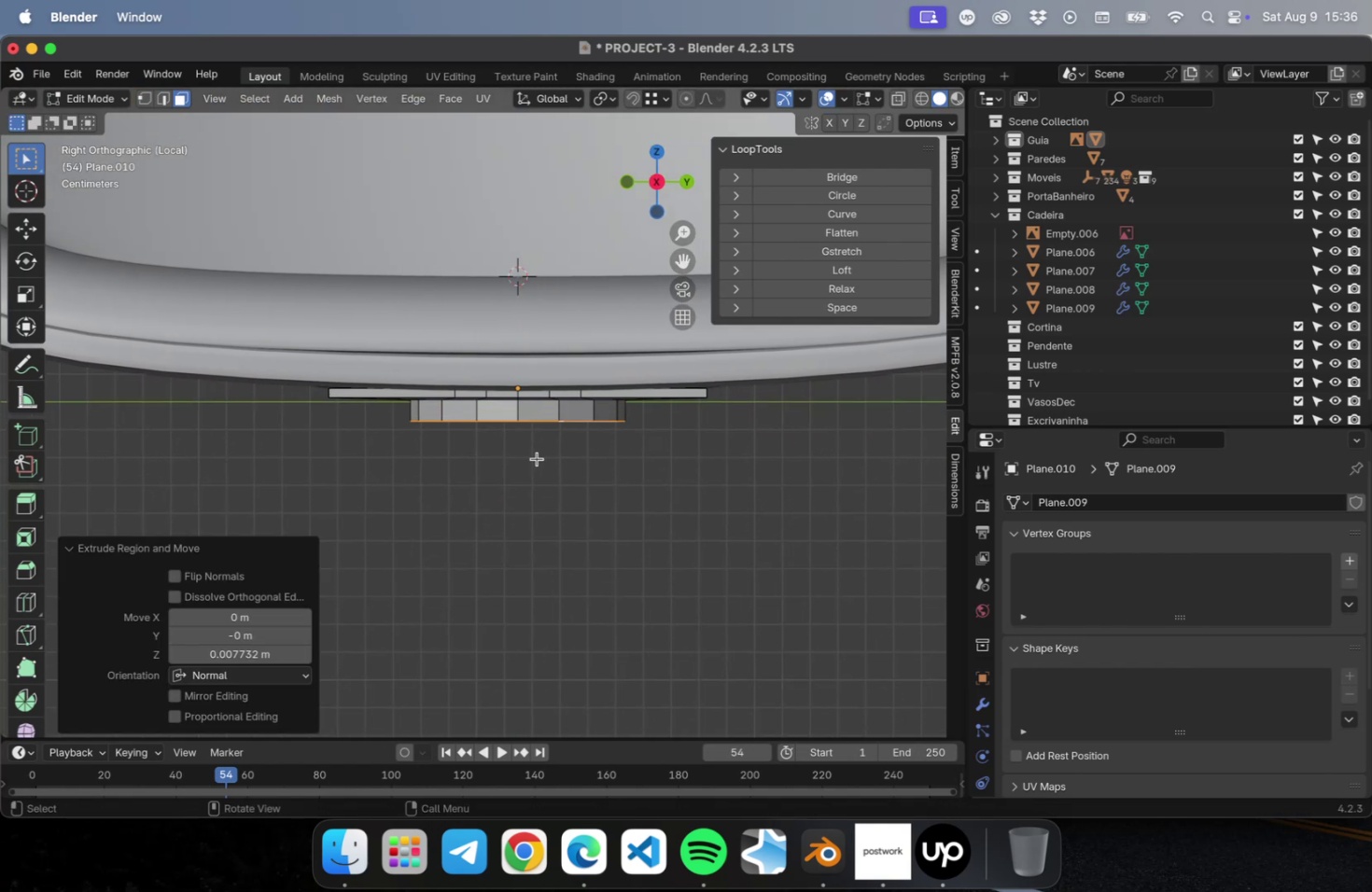 
key(E)
 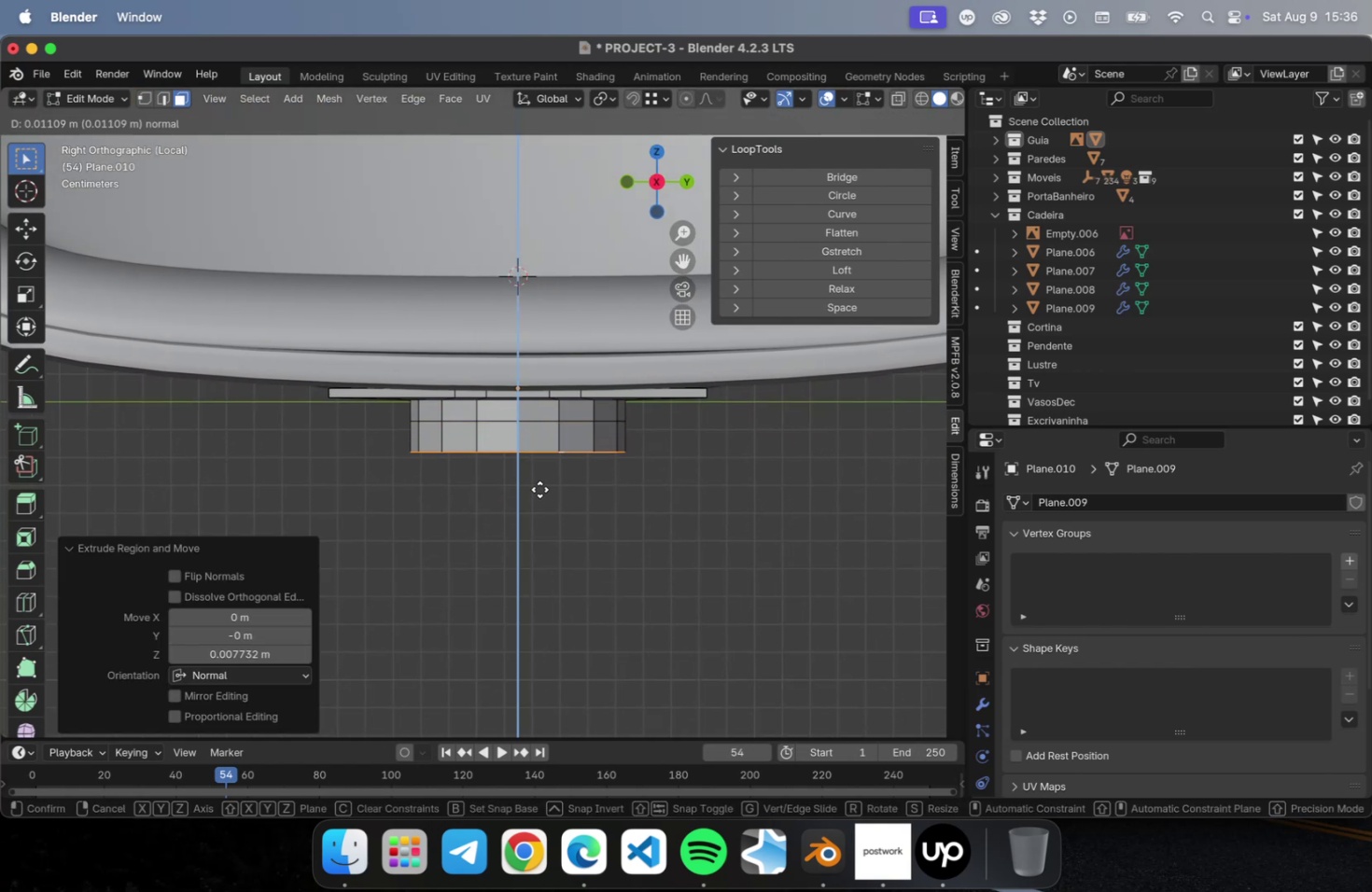 
left_click([539, 489])
 